 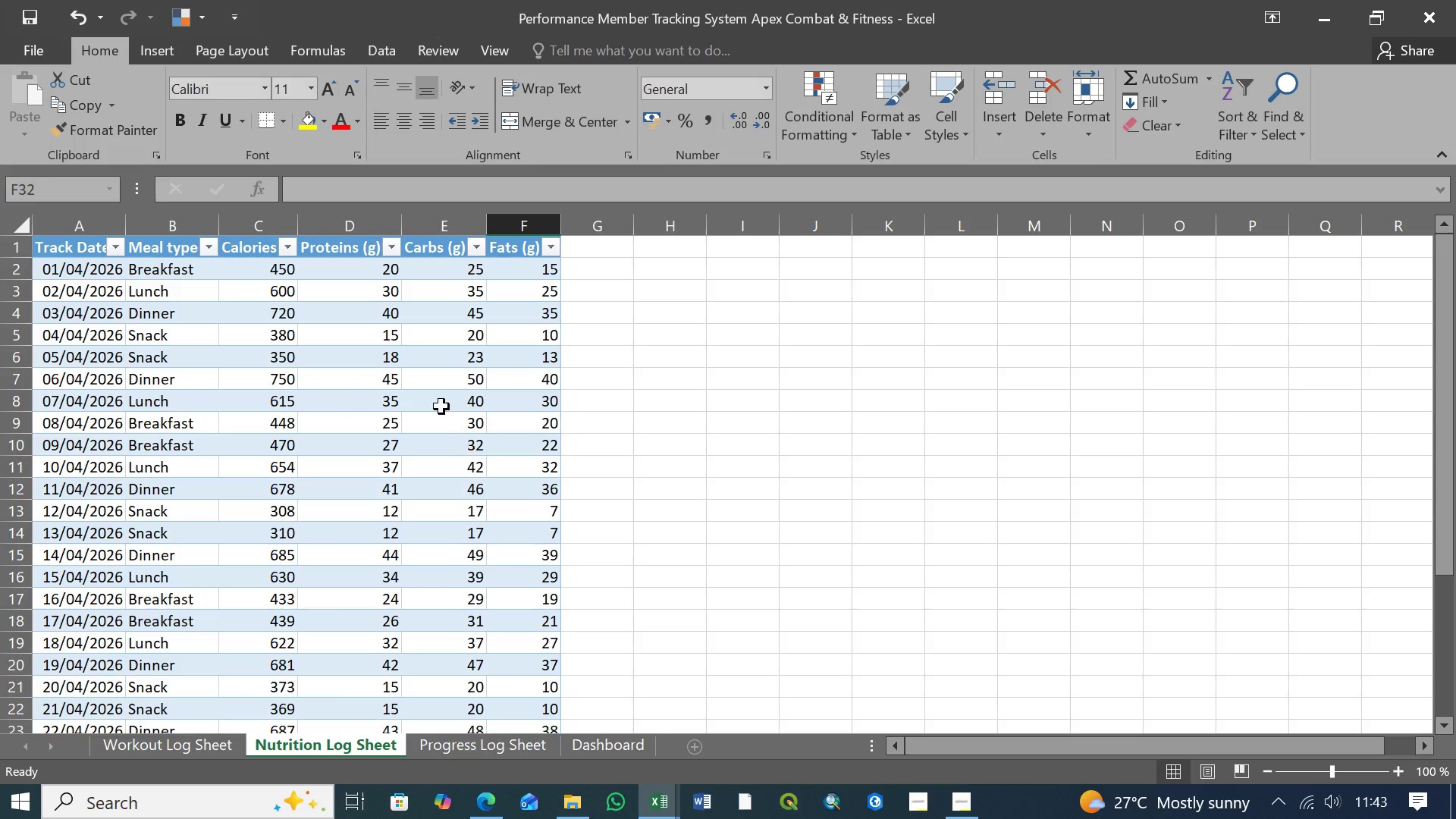 
left_click([380, 271])
 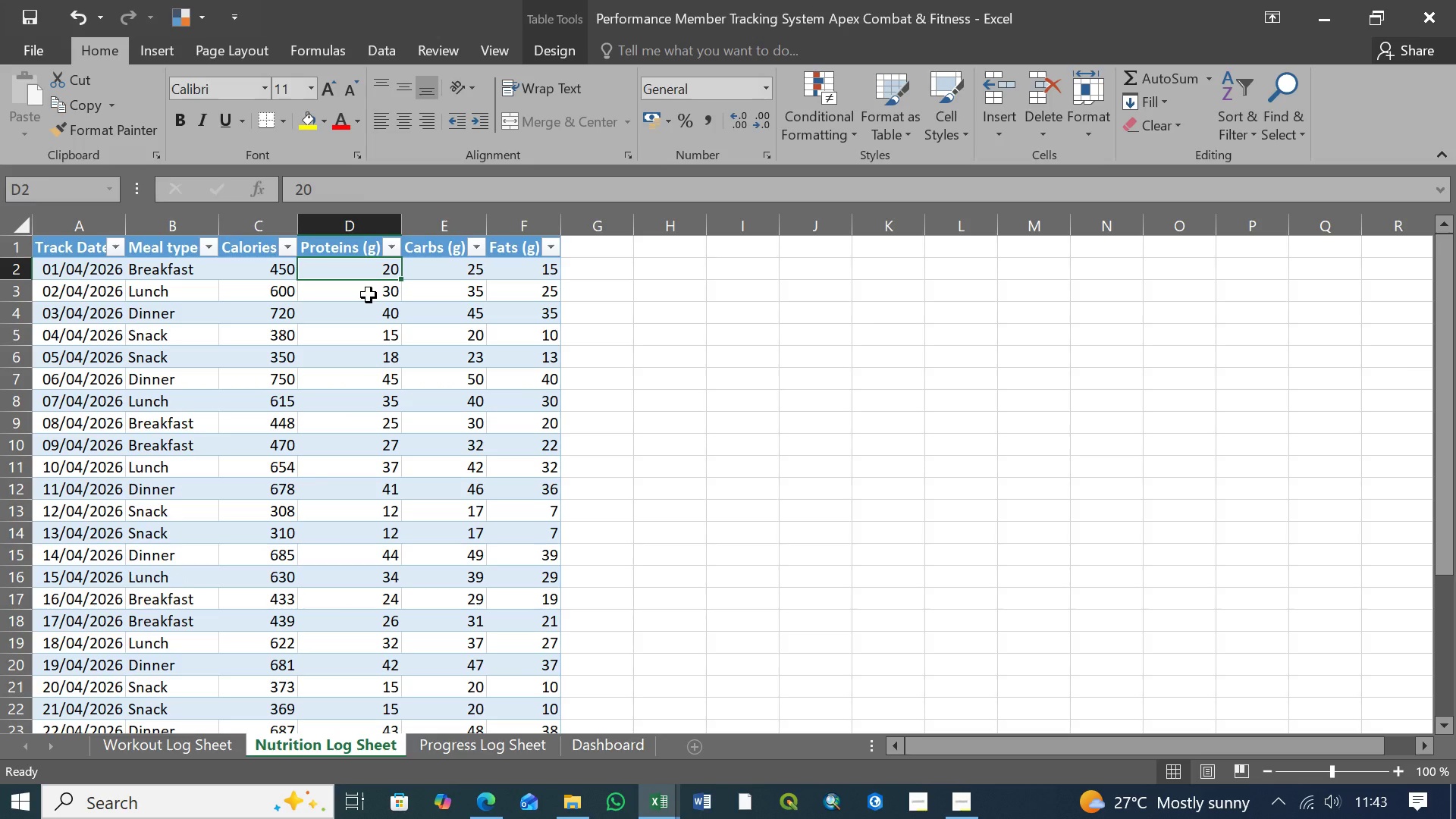 
left_click([369, 295])
 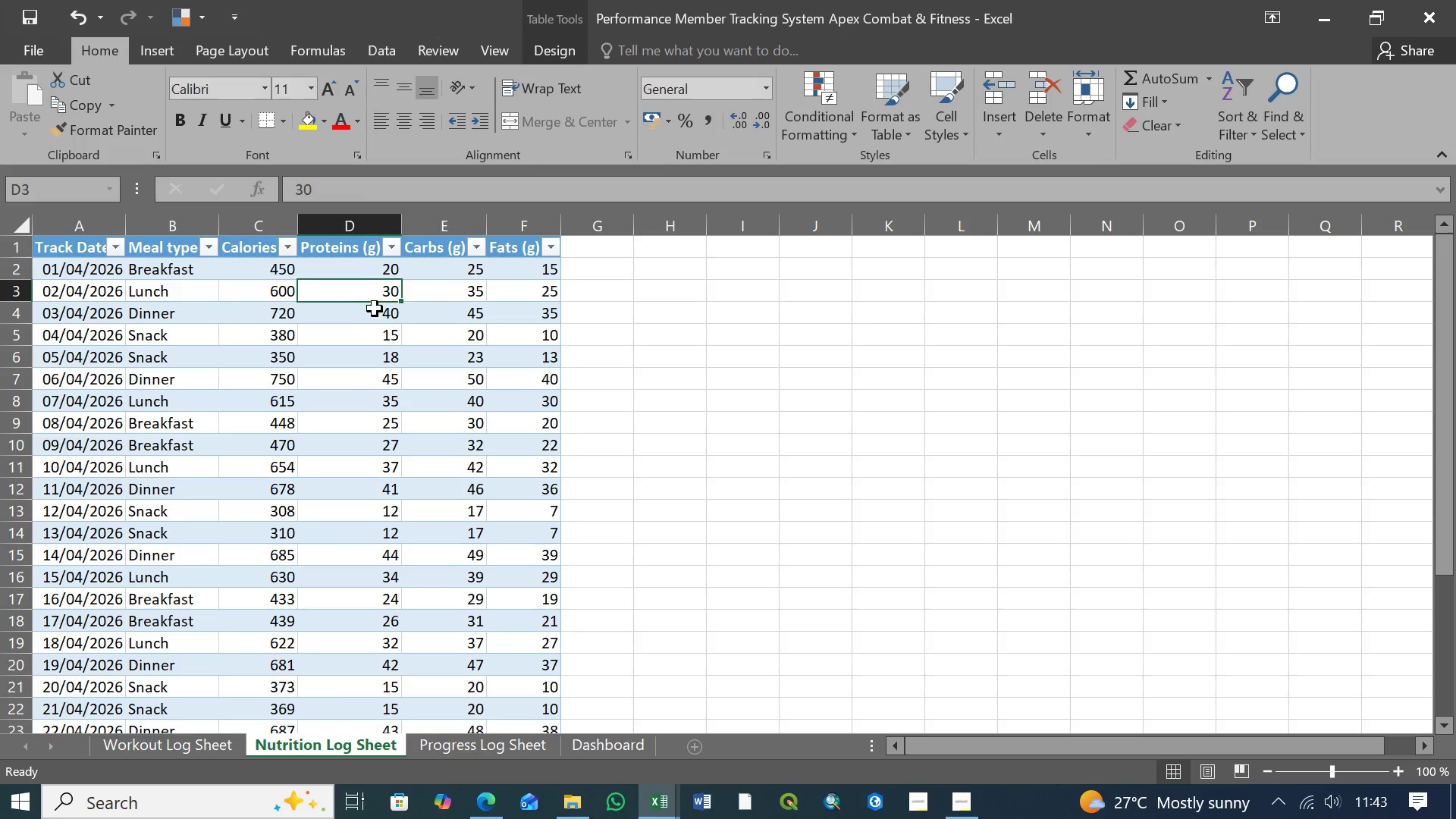 
left_click([377, 315])
 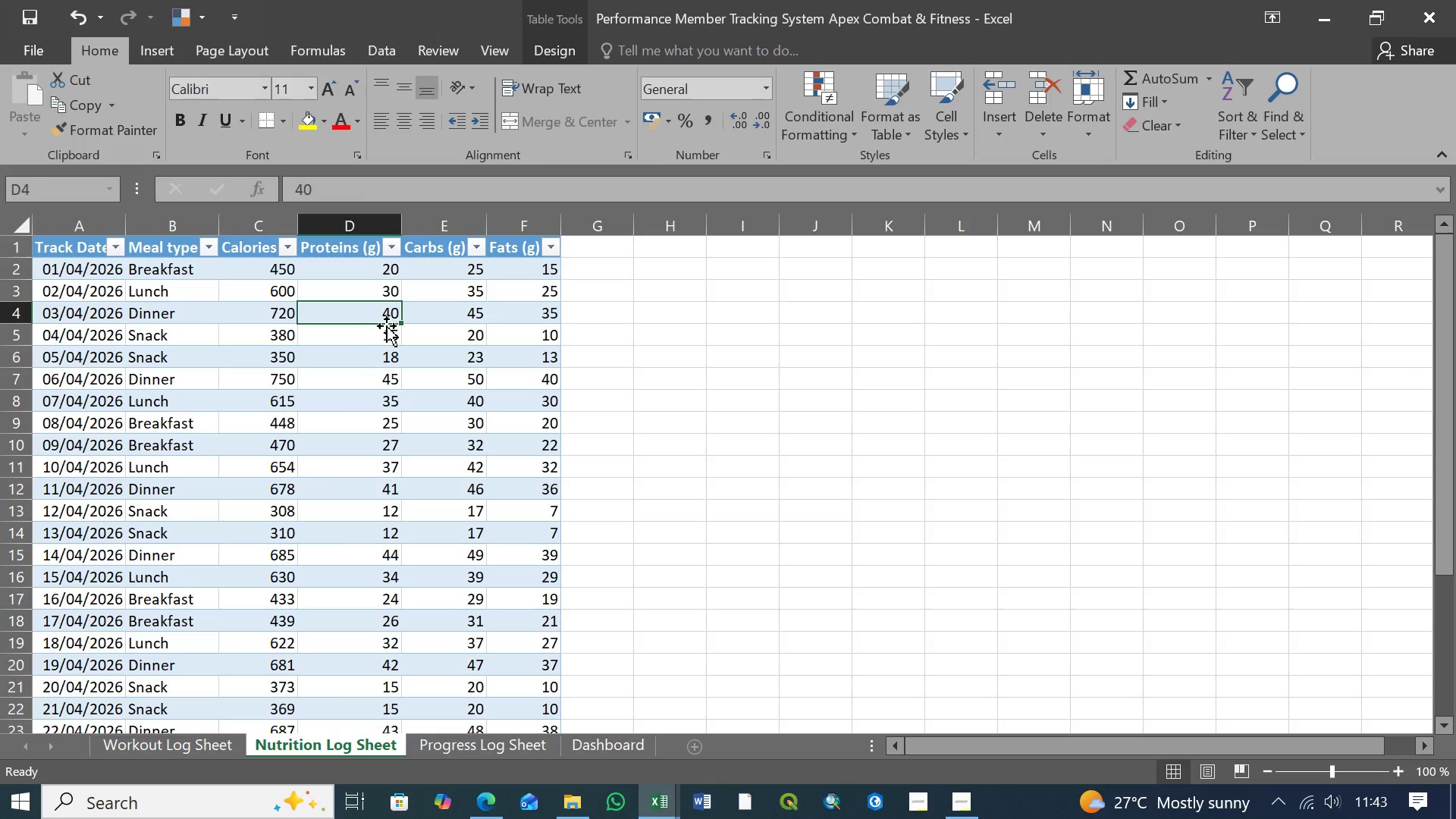 
left_click([384, 332])
 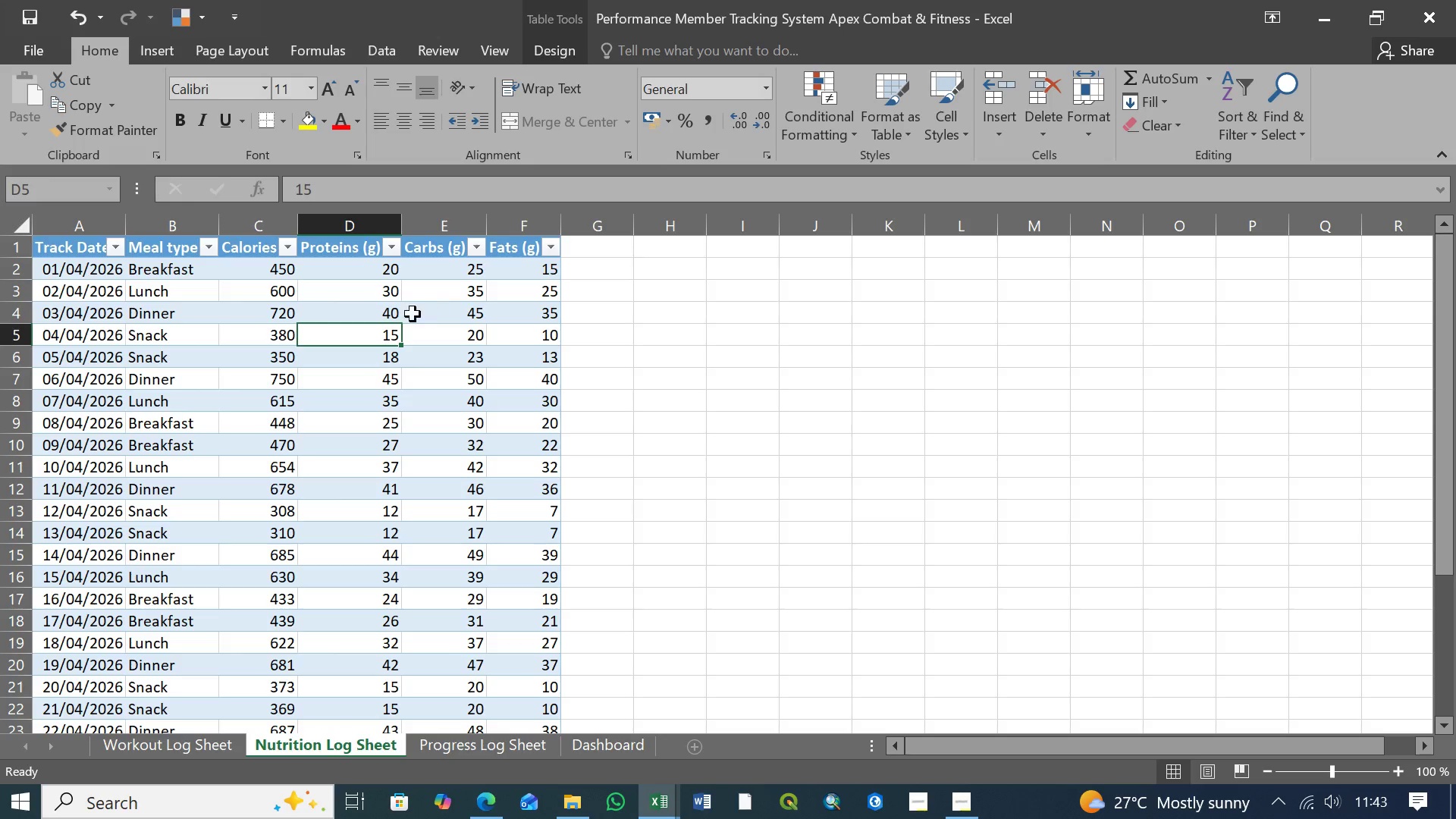 
wait(7.45)
 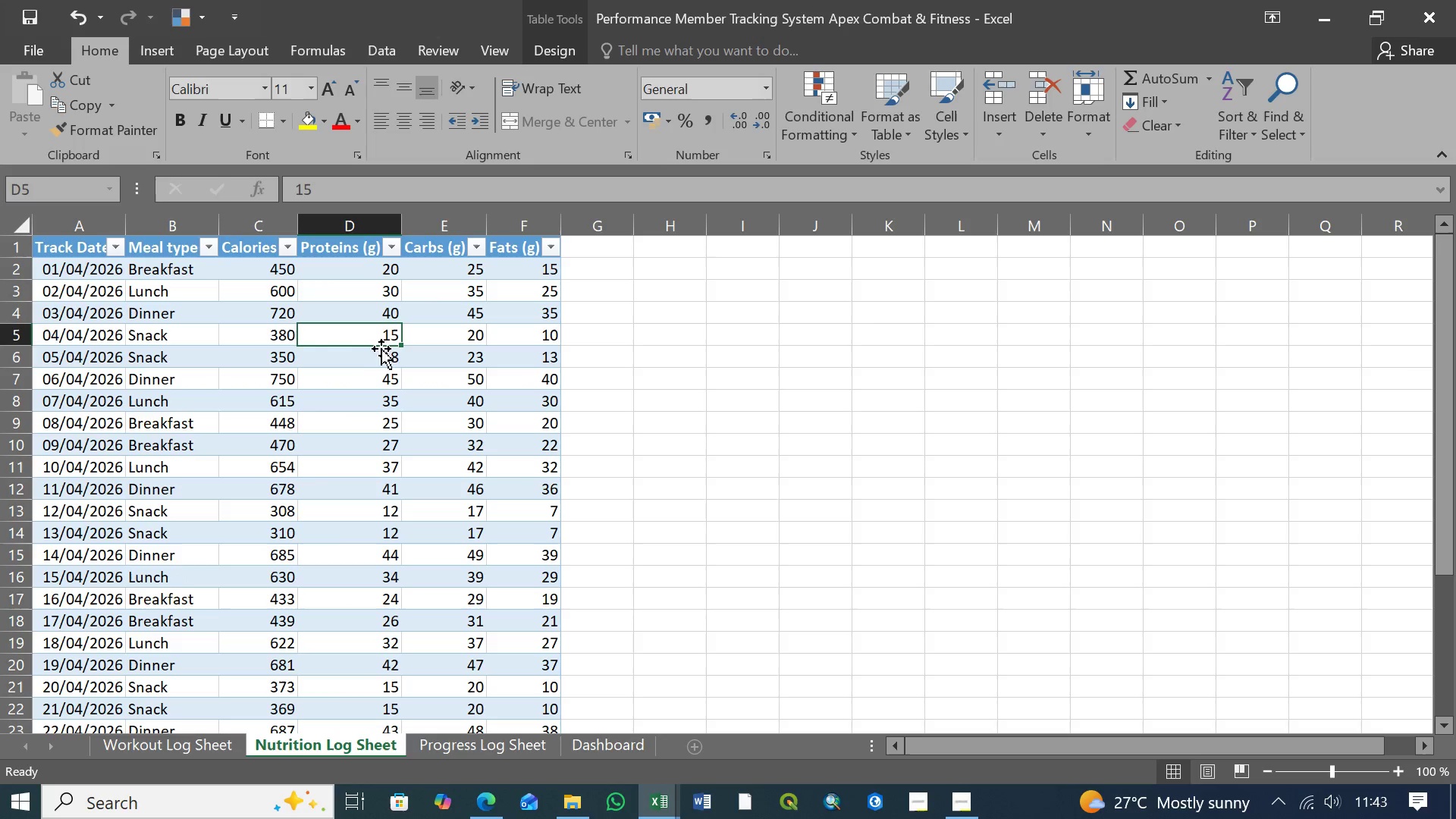 
left_click([454, 272])
 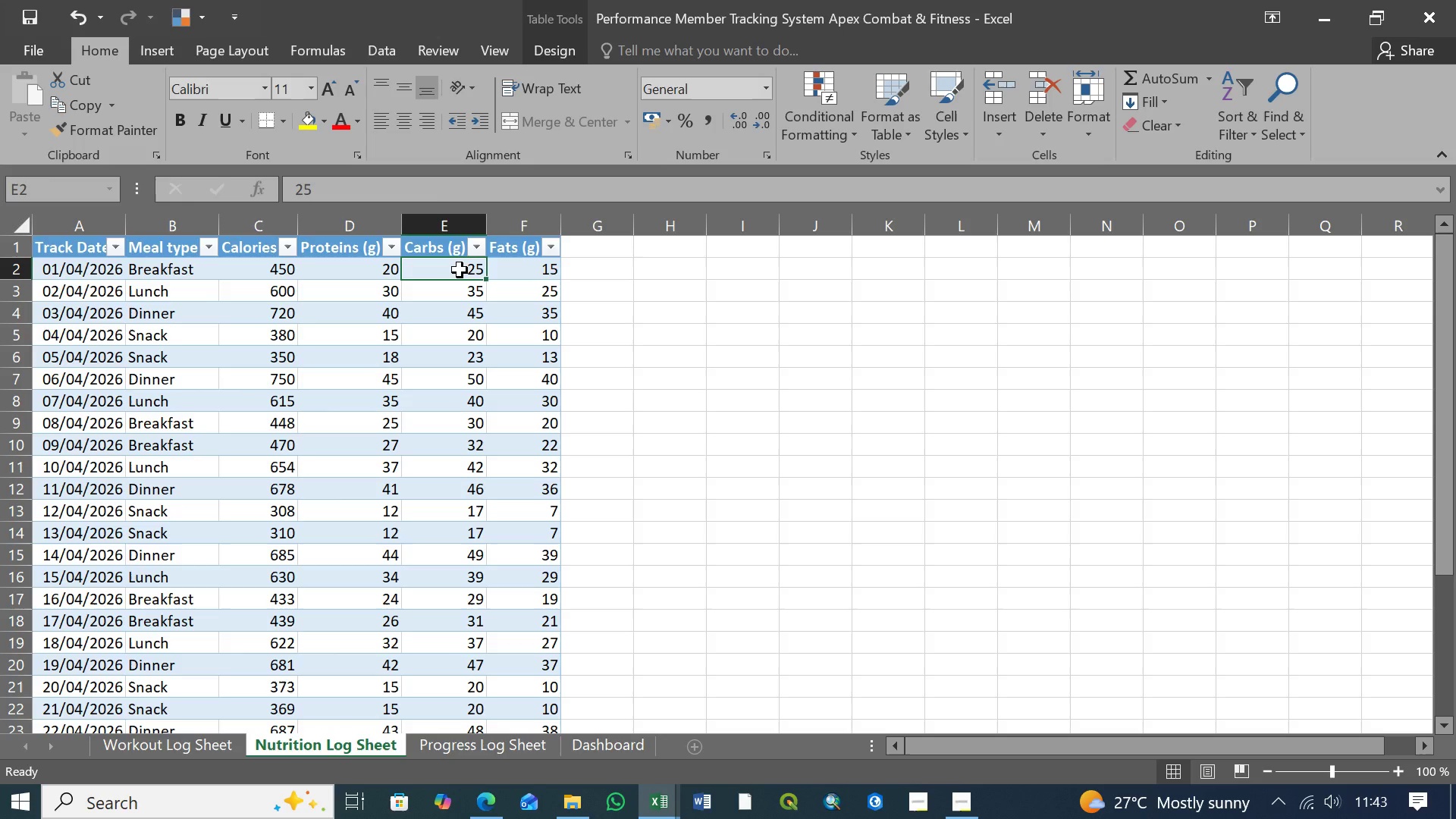 
wait(6.39)
 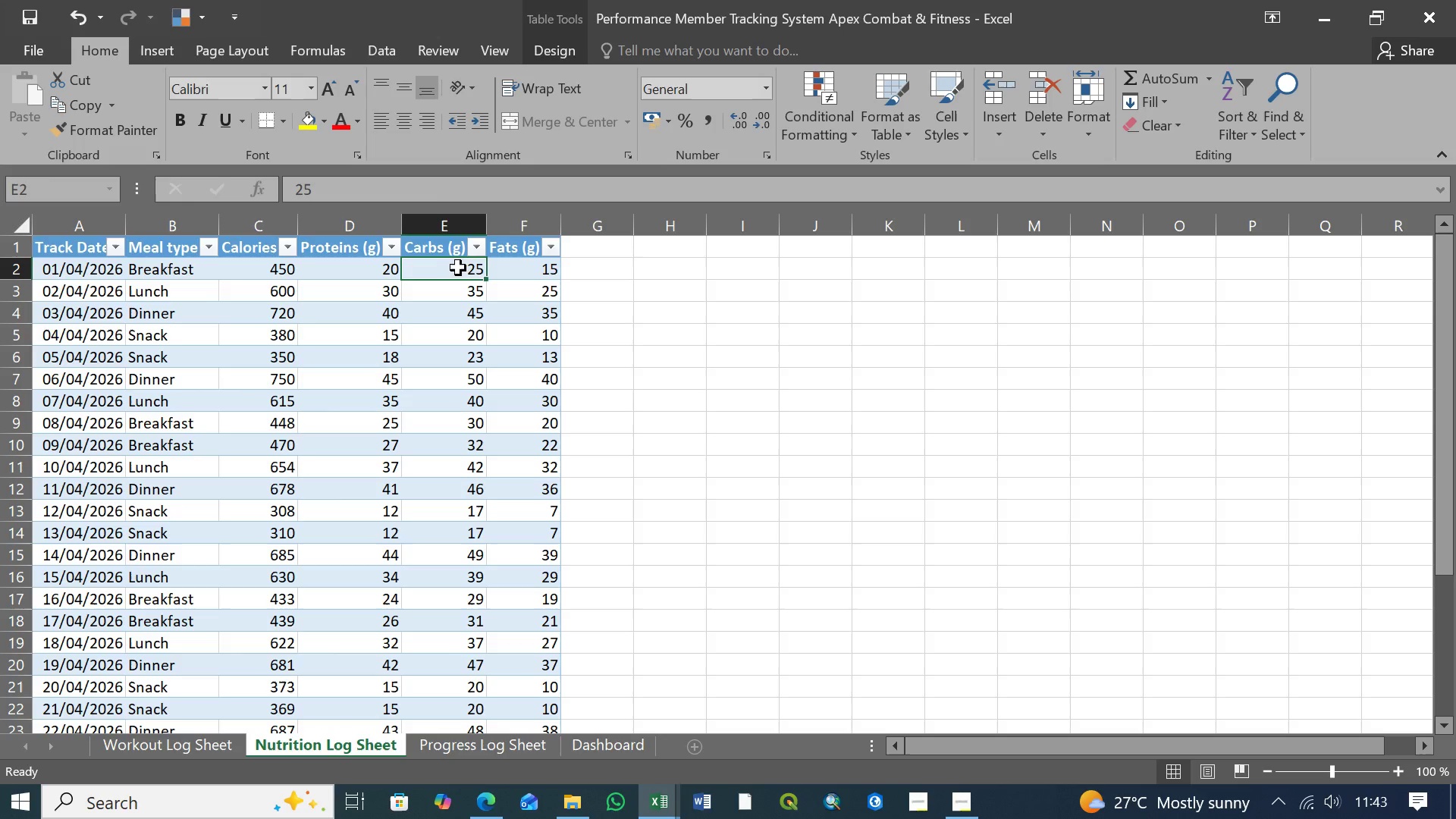 
key(Equal)
 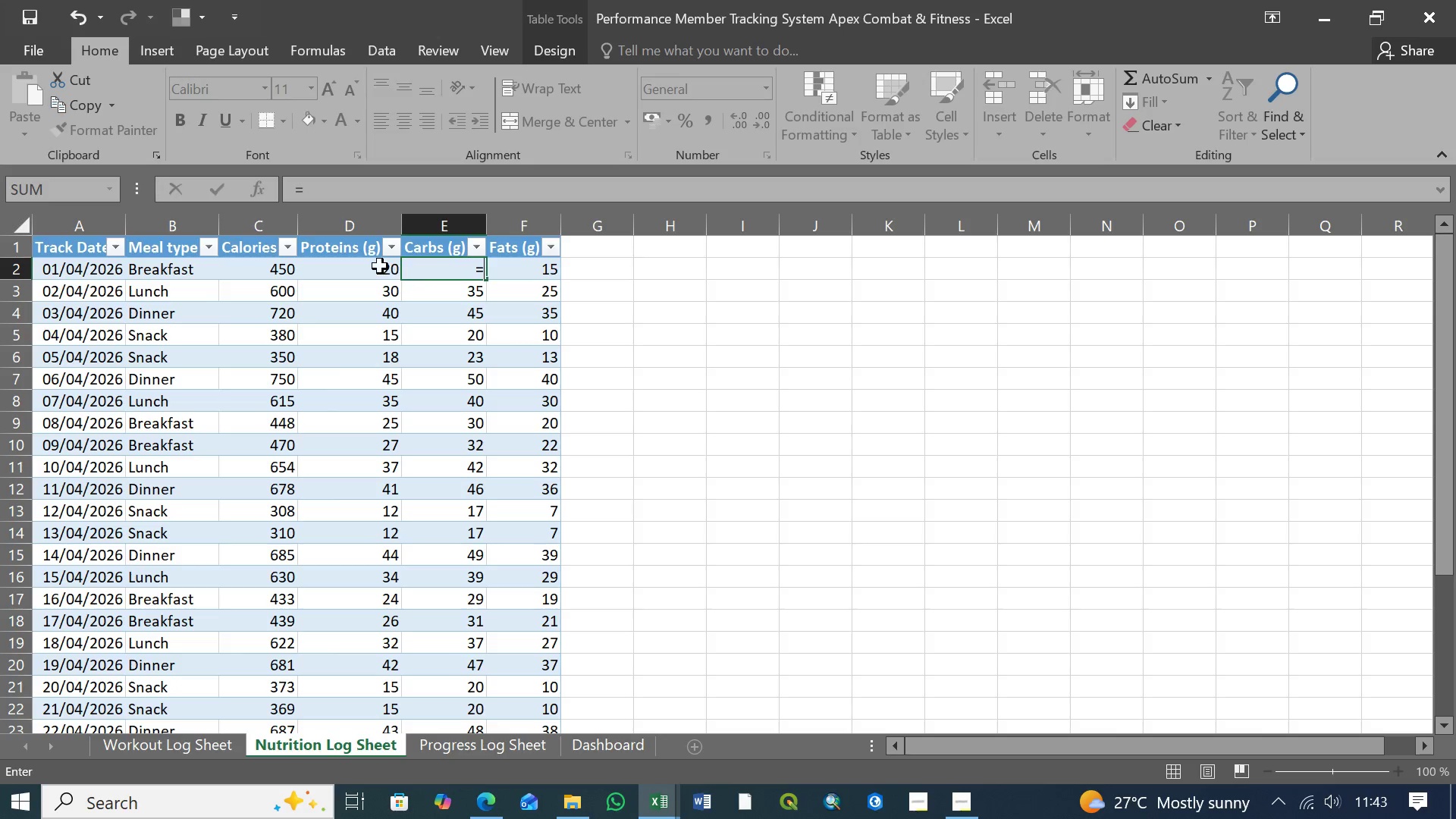 
left_click([384, 271])
 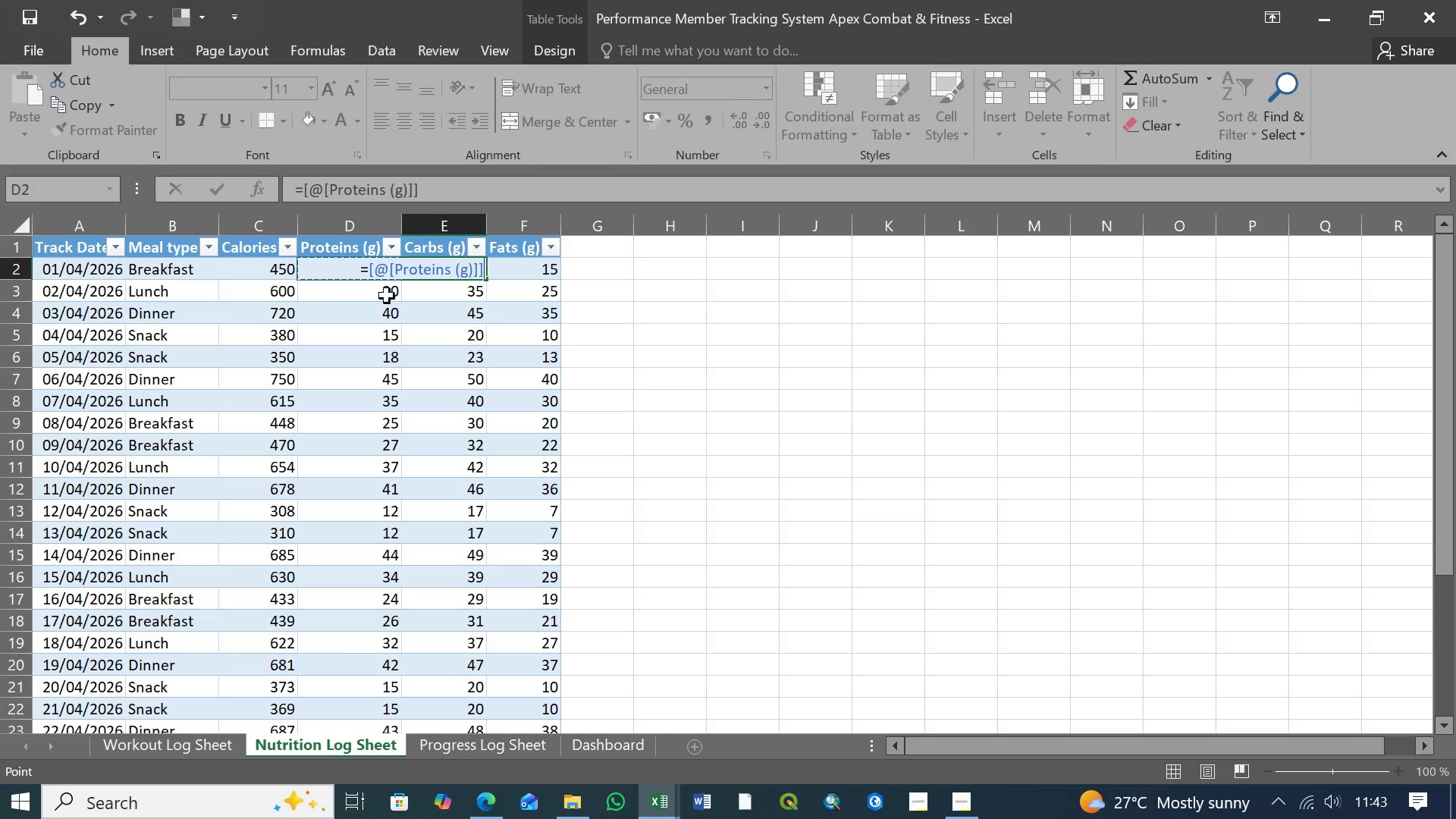 
left_click([441, 290])
 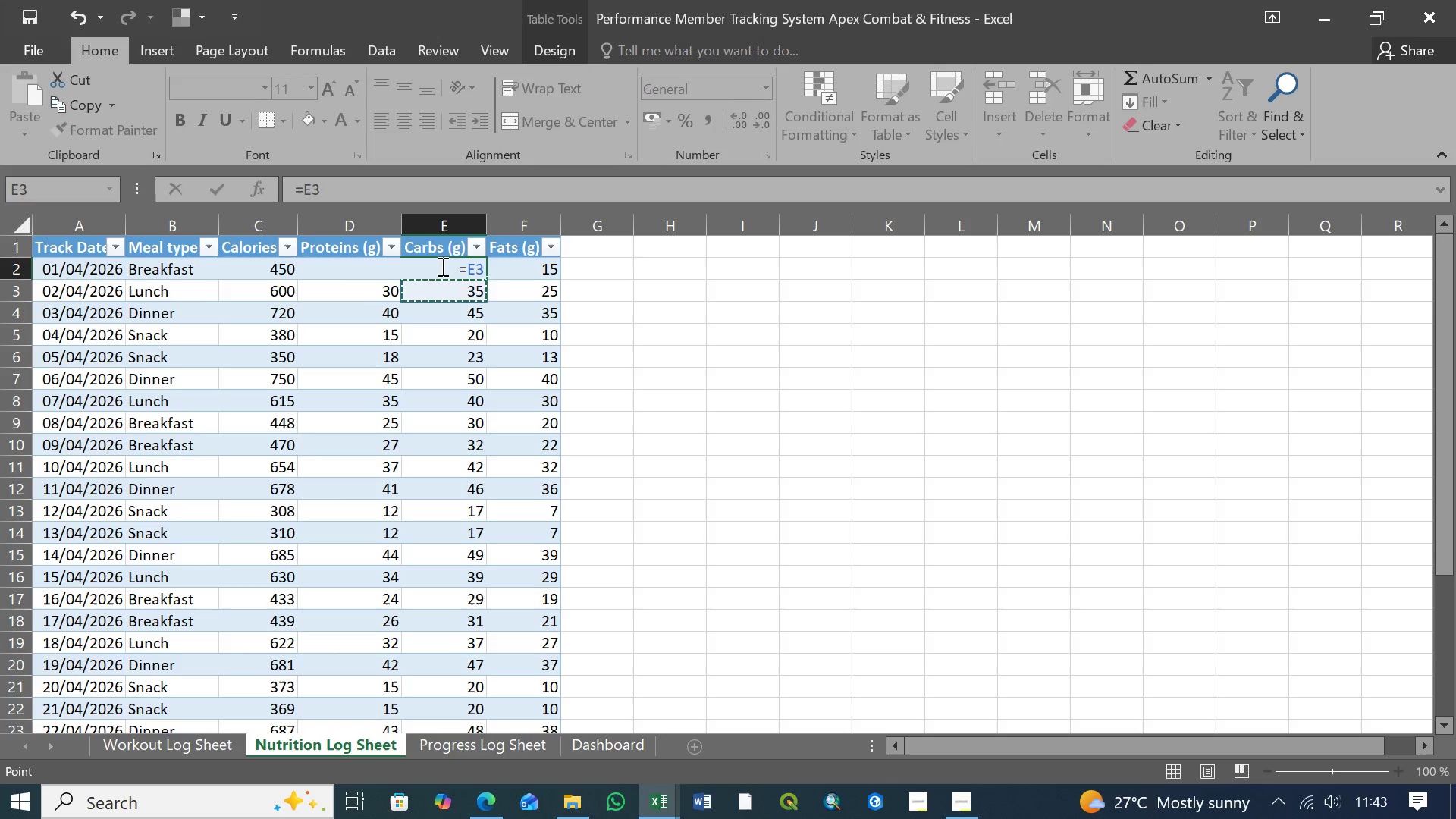 
left_click([441, 265])
 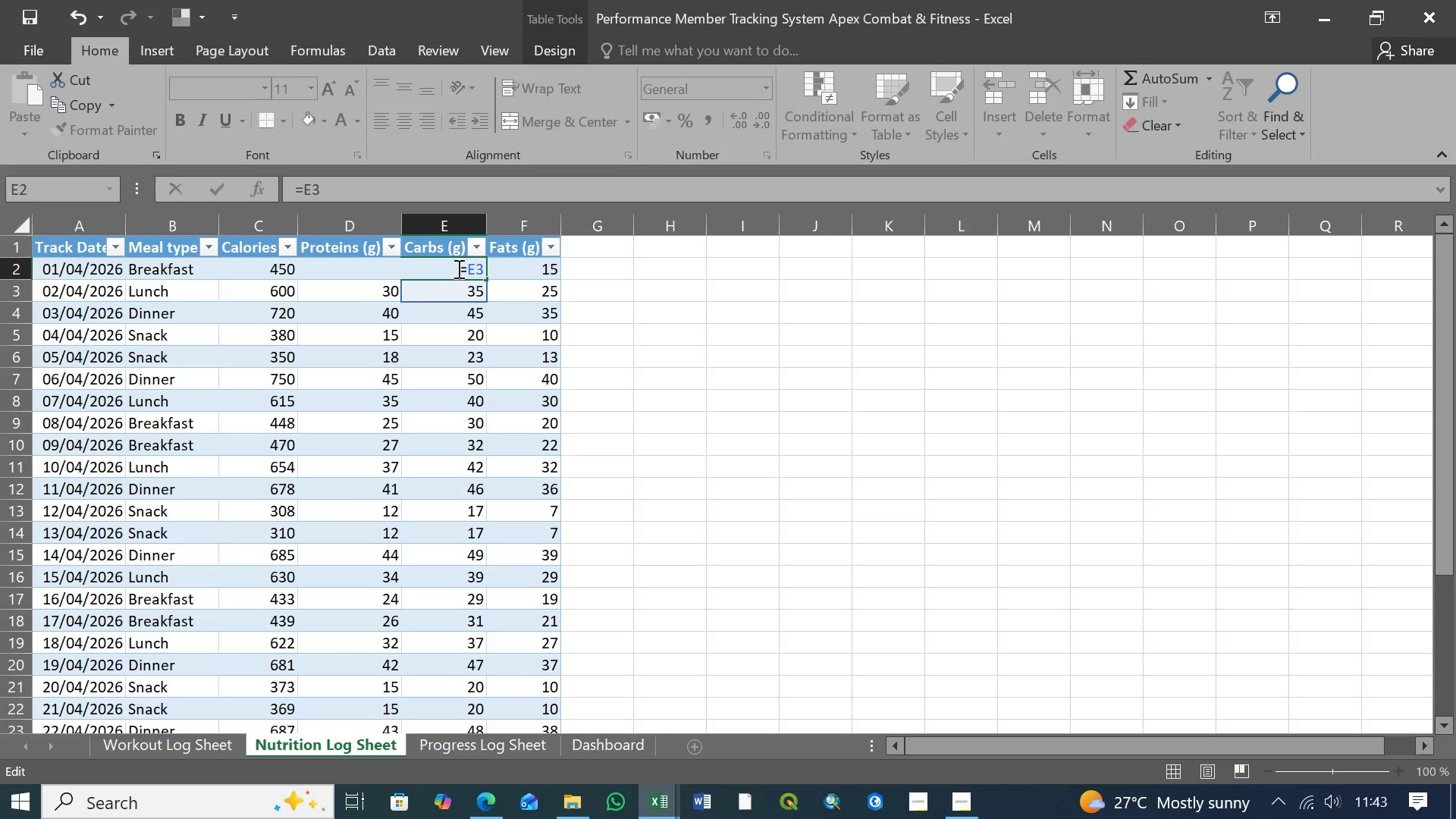 
left_click([461, 267])
 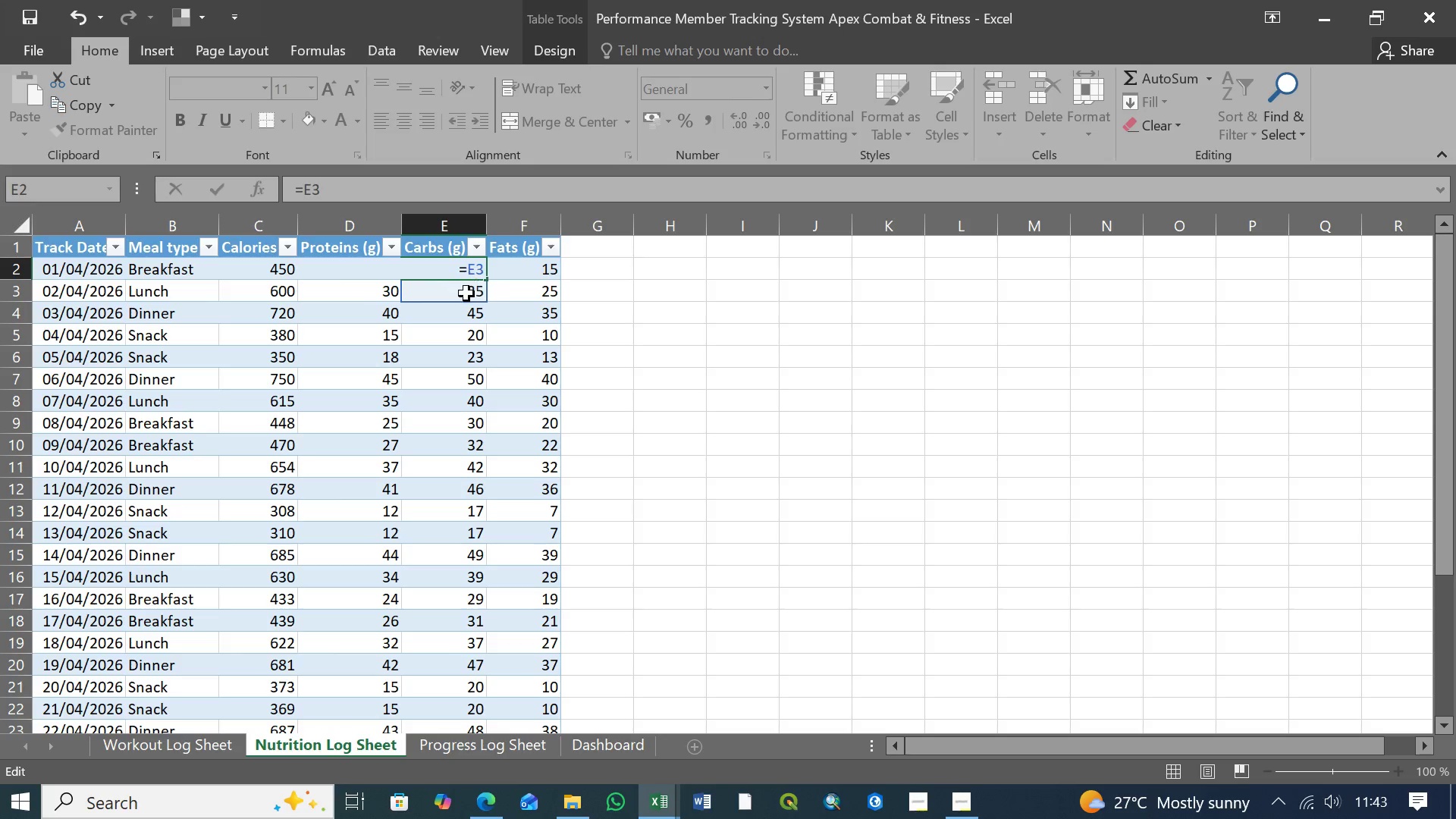 
key(Control+Z)
 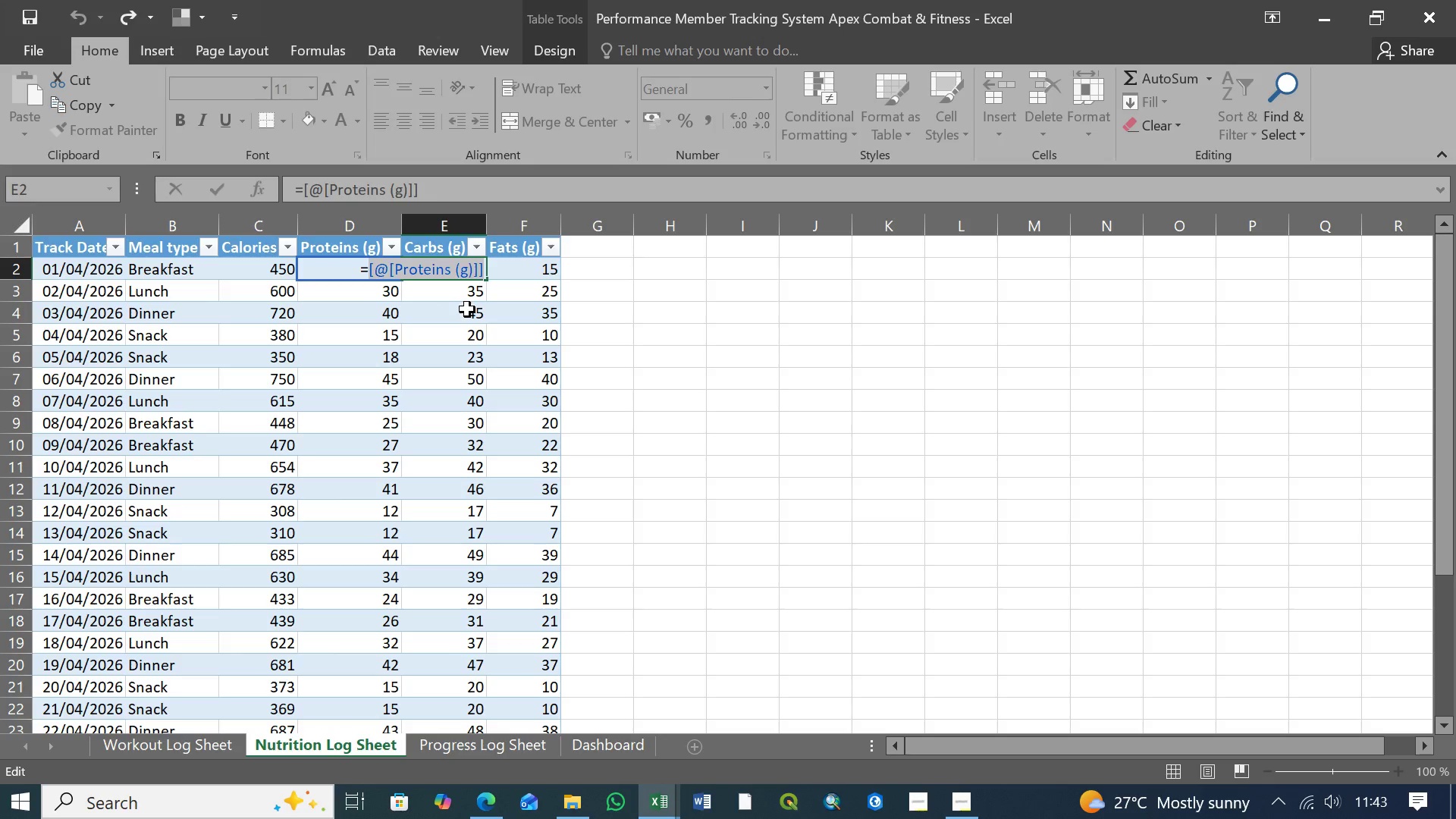 
key(Control+Z)
 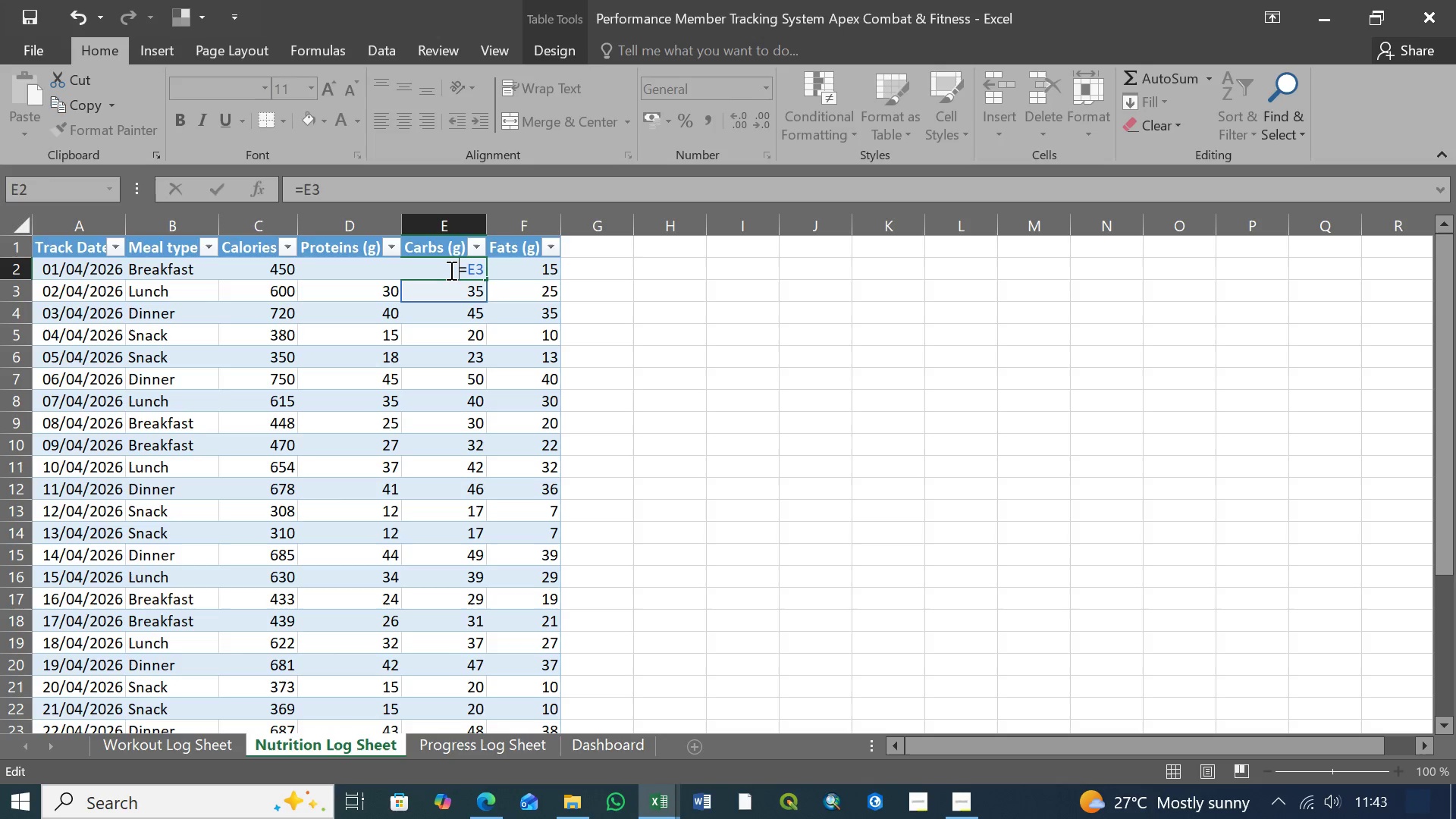 
key(Control+Z)
 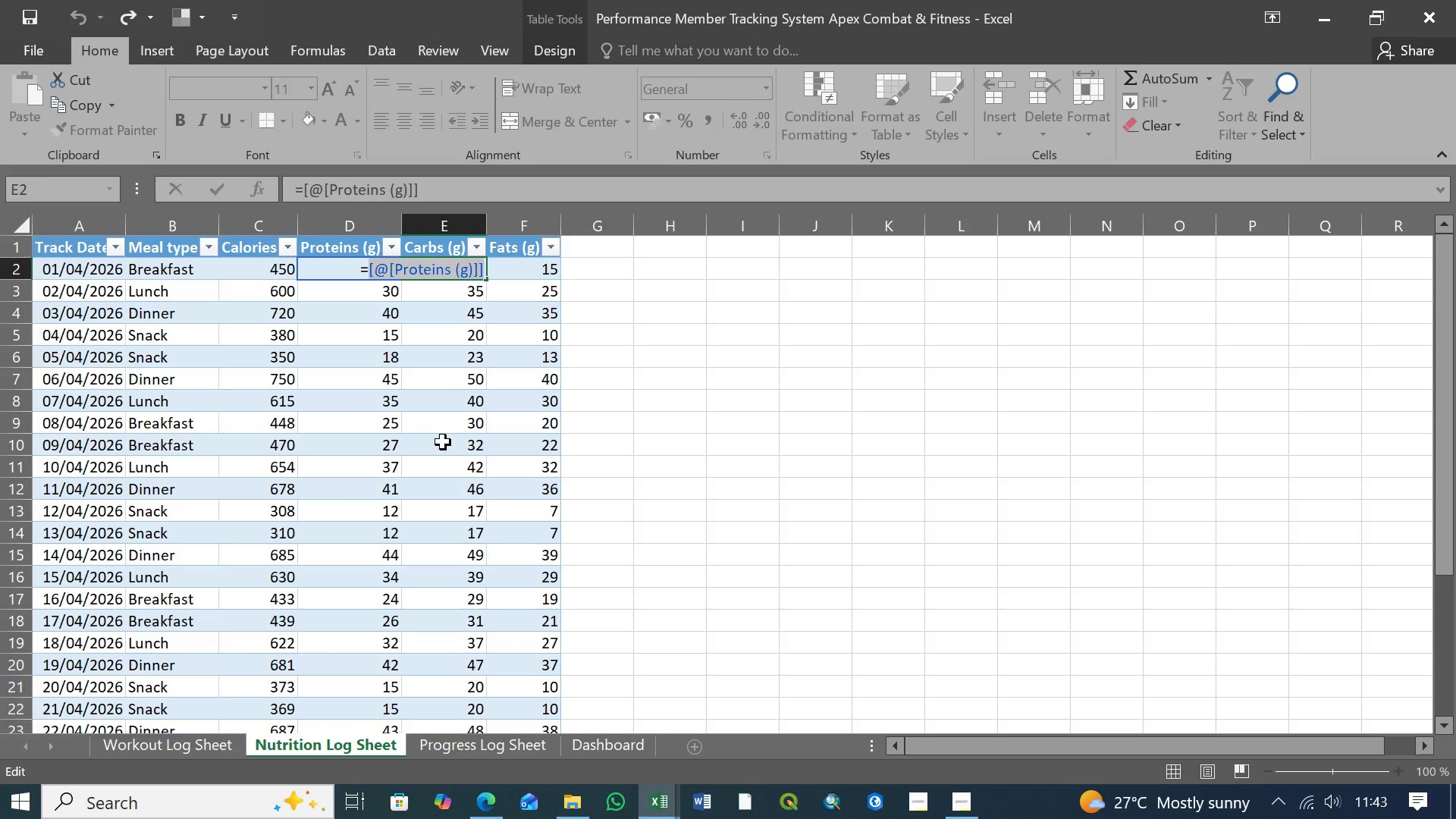 
key(Control+Z)
 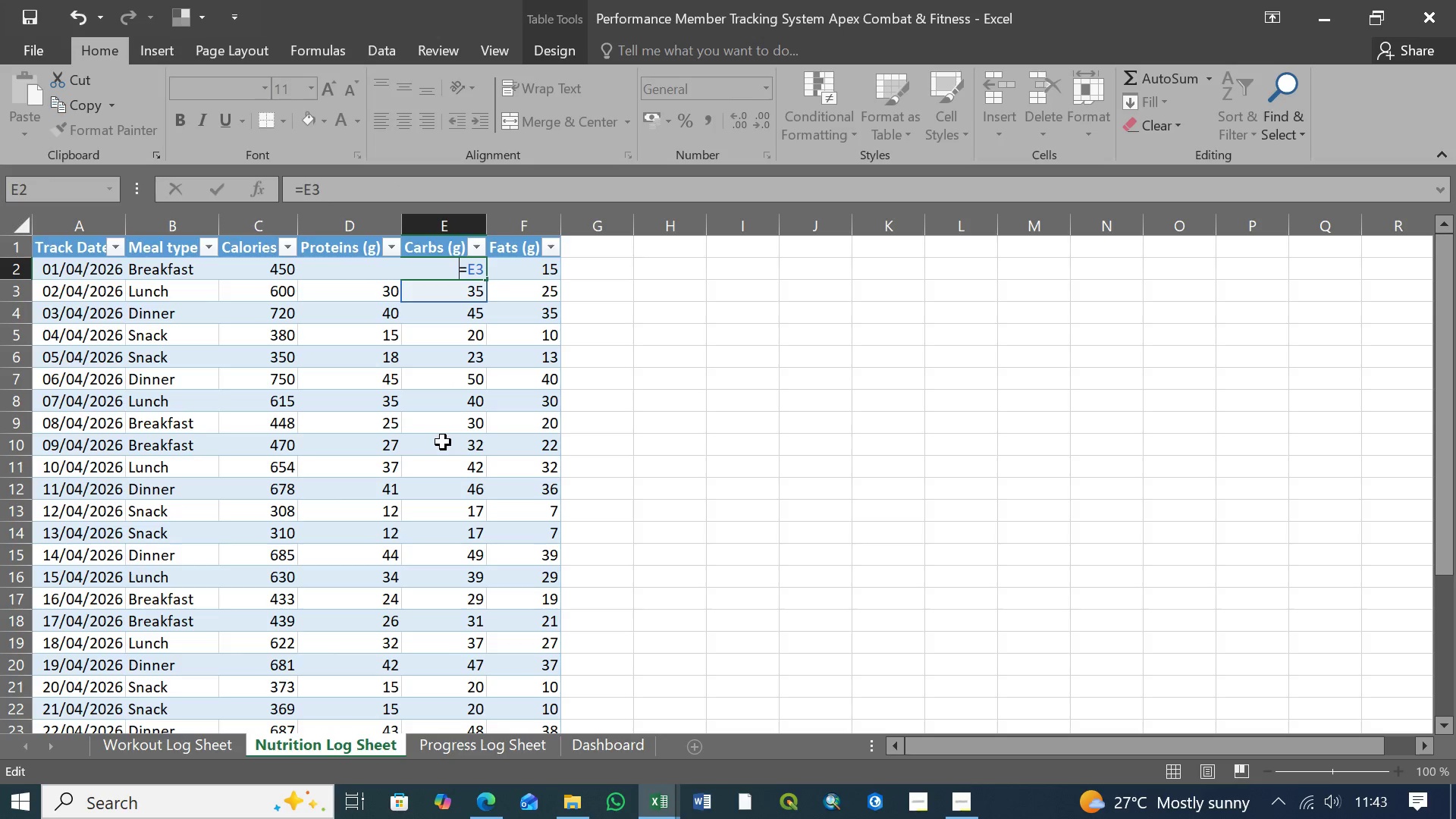 
key(Control+Z)
 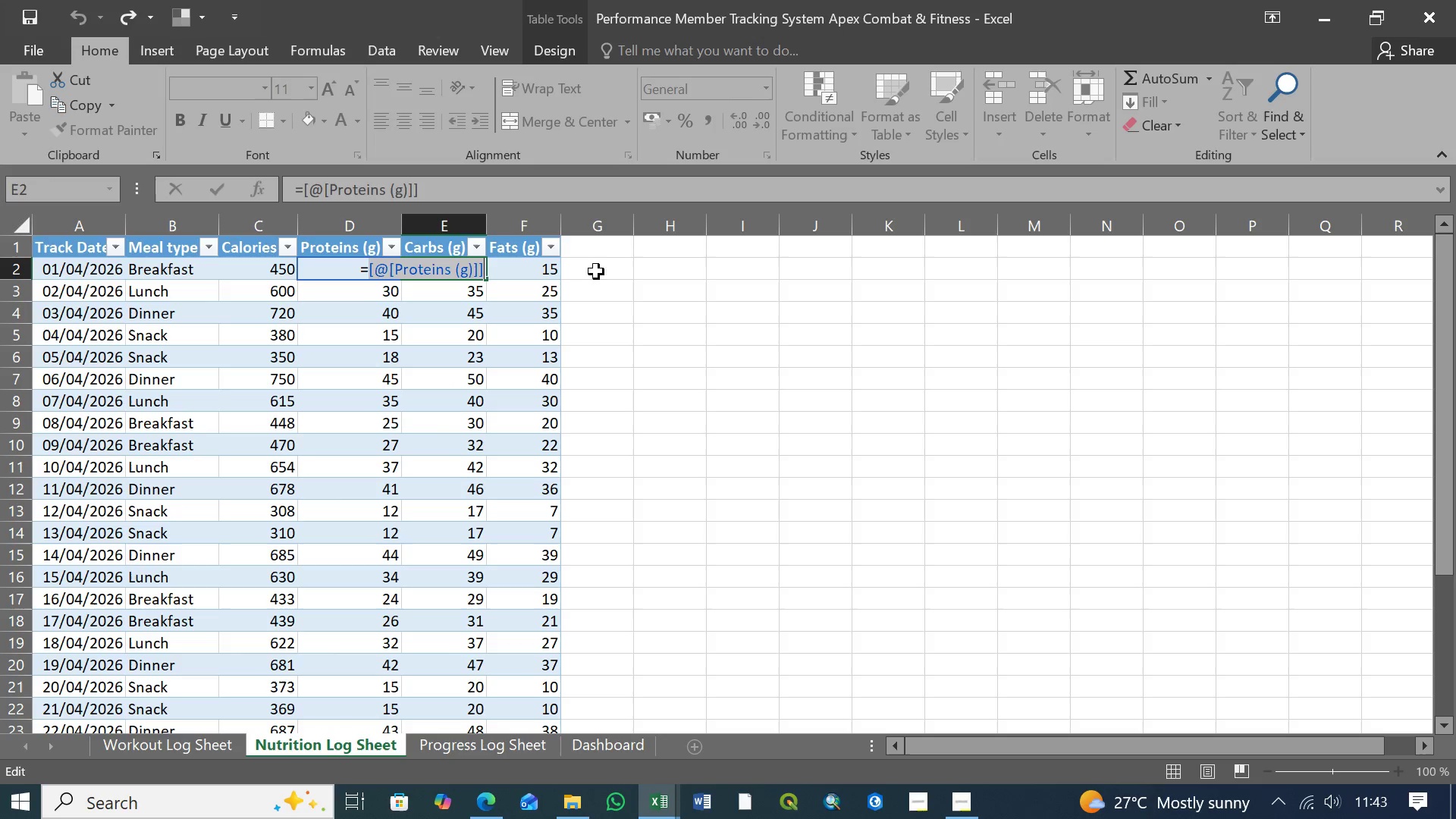 
left_click([591, 269])
 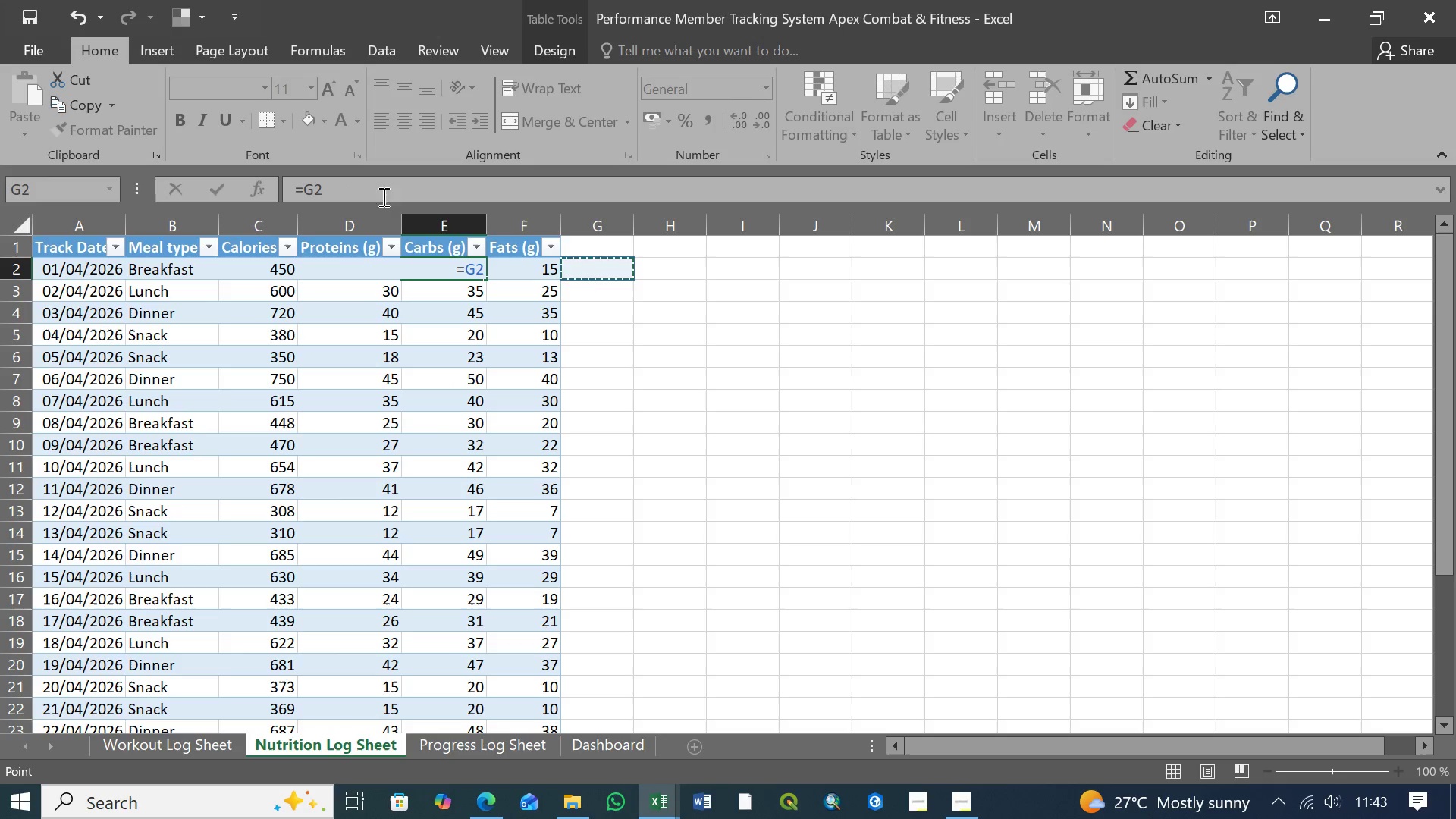 
left_click([357, 186])
 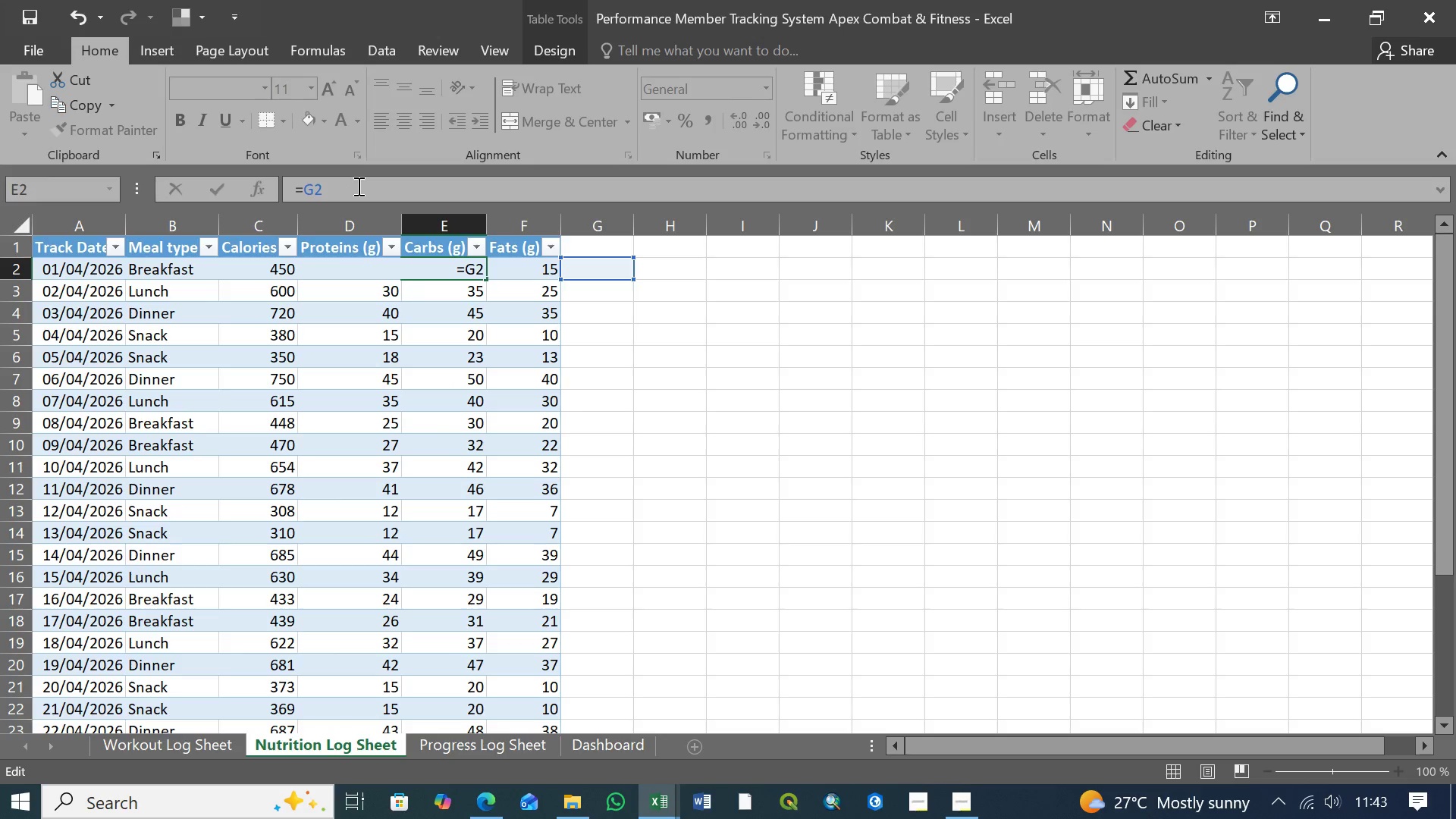 
key(Backspace)
 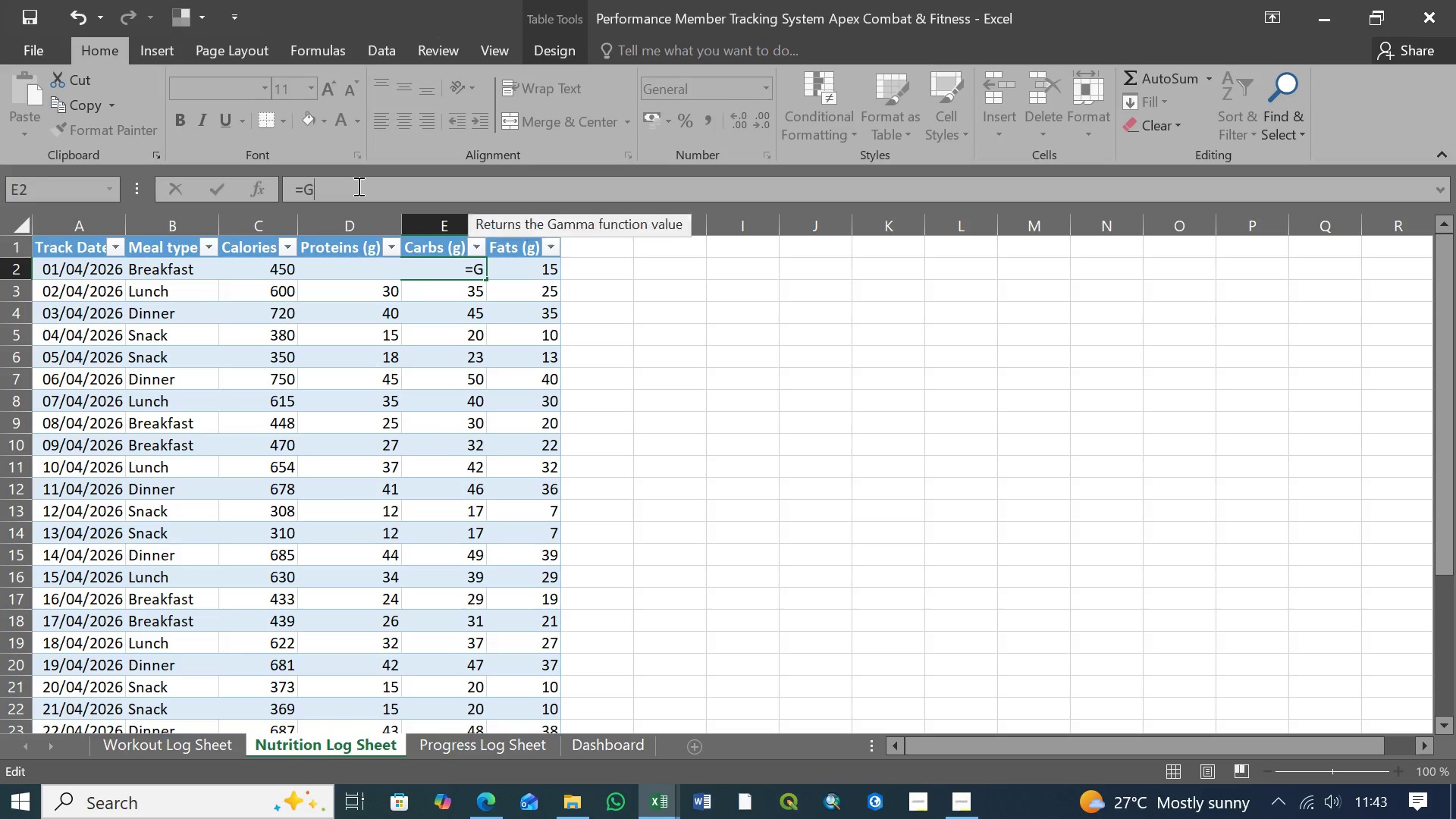 
key(Backspace)
 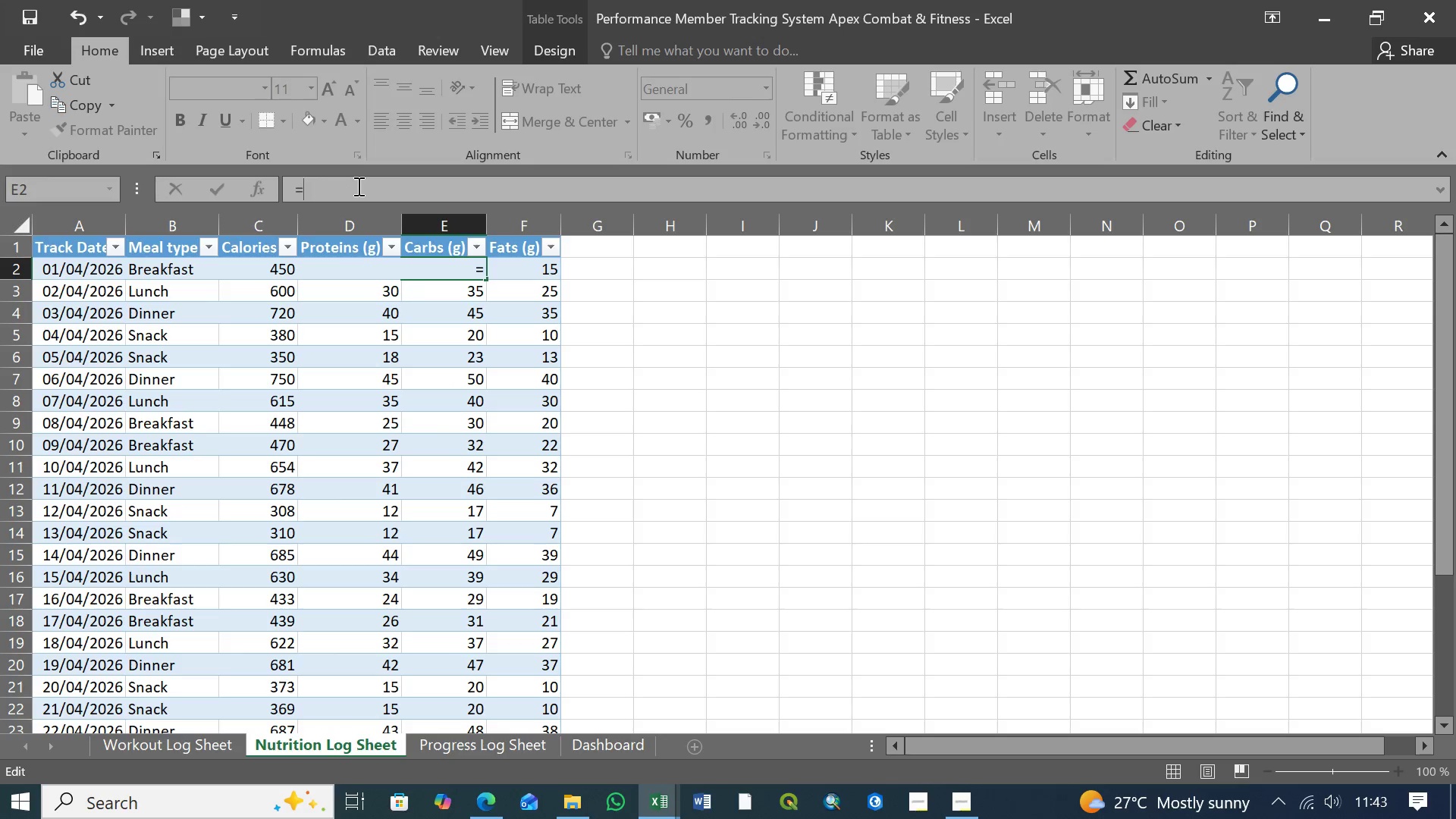 
key(Backspace)
 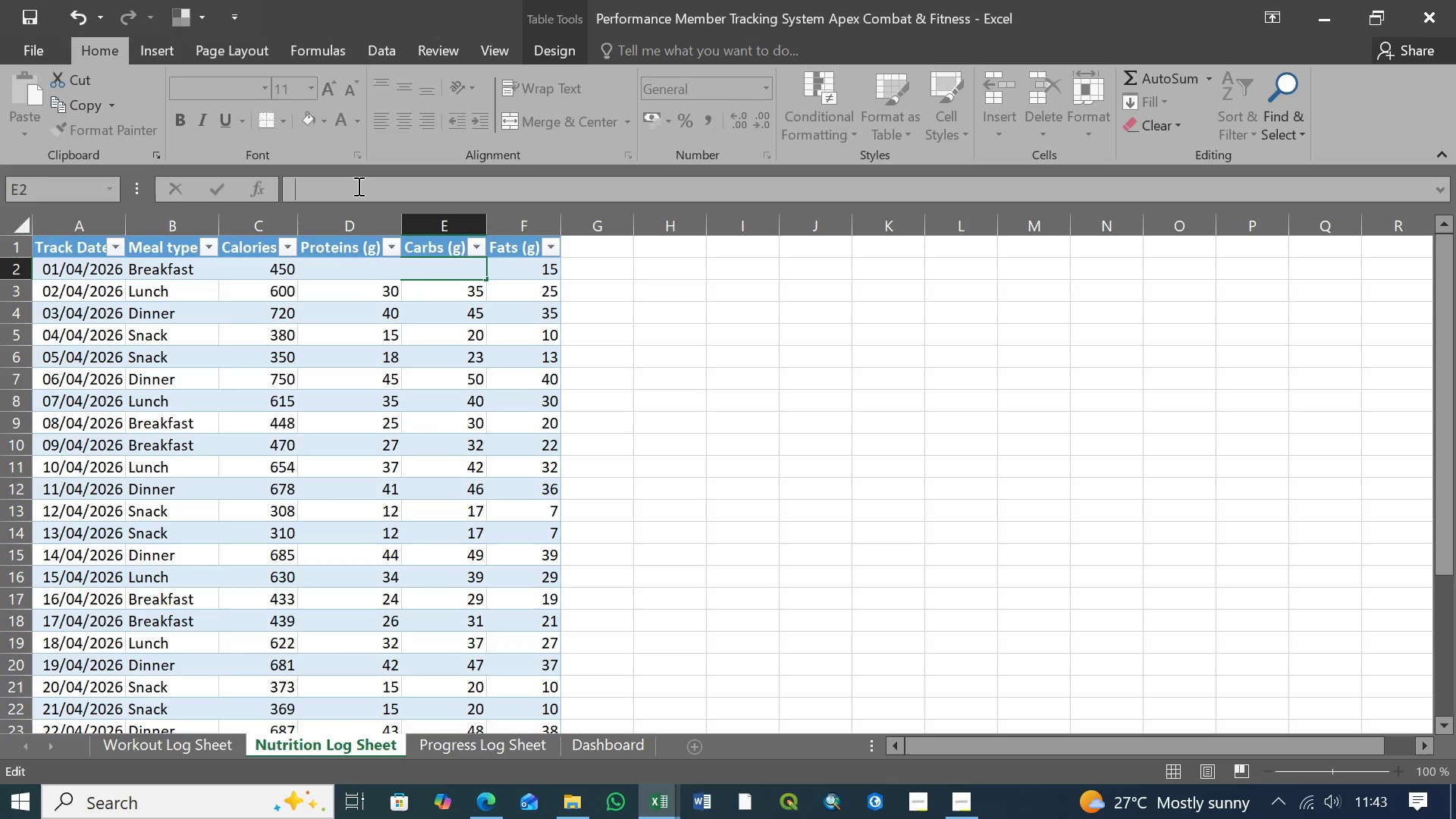 
key(Backspace)
 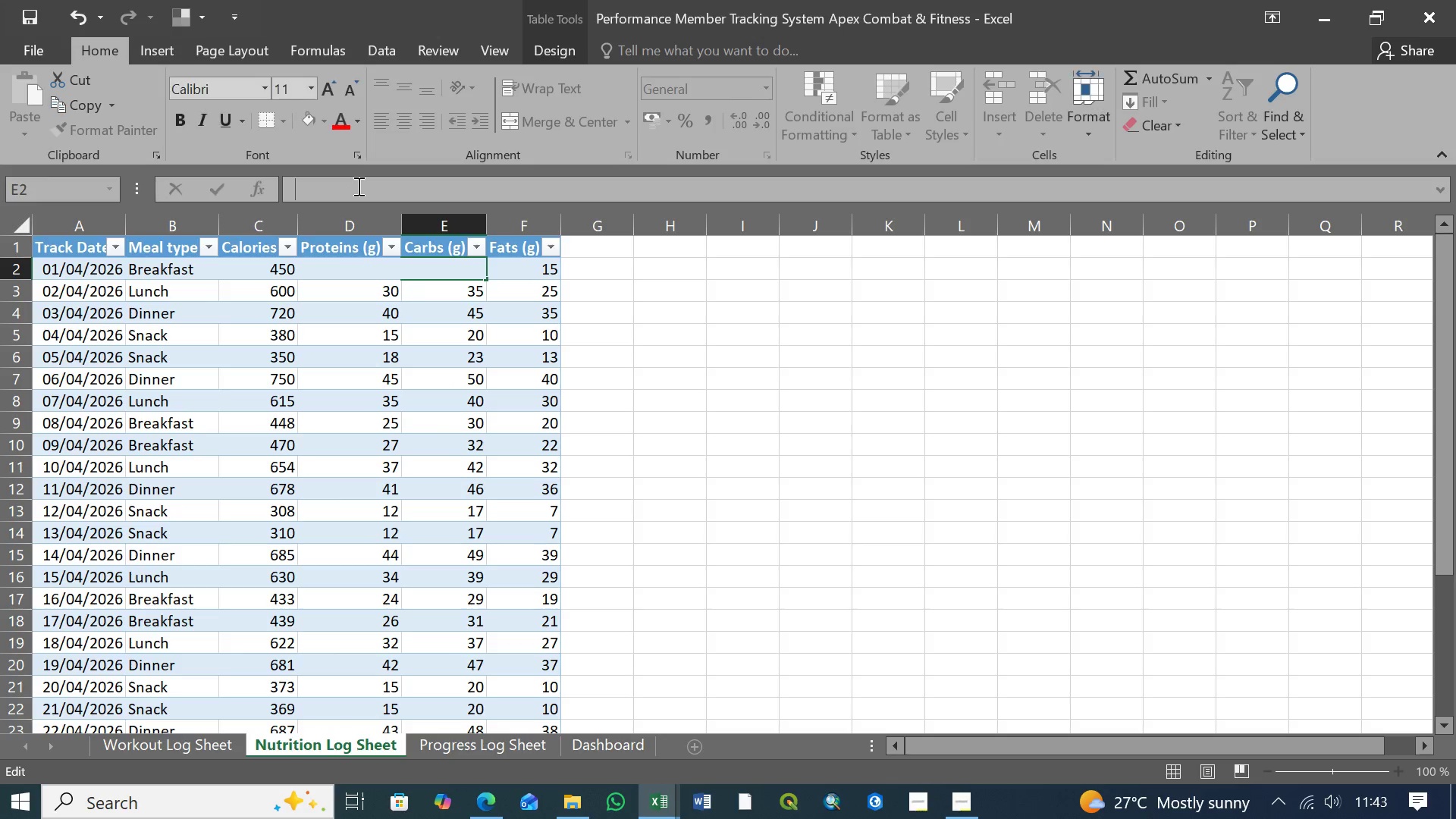 
key(Backspace)
 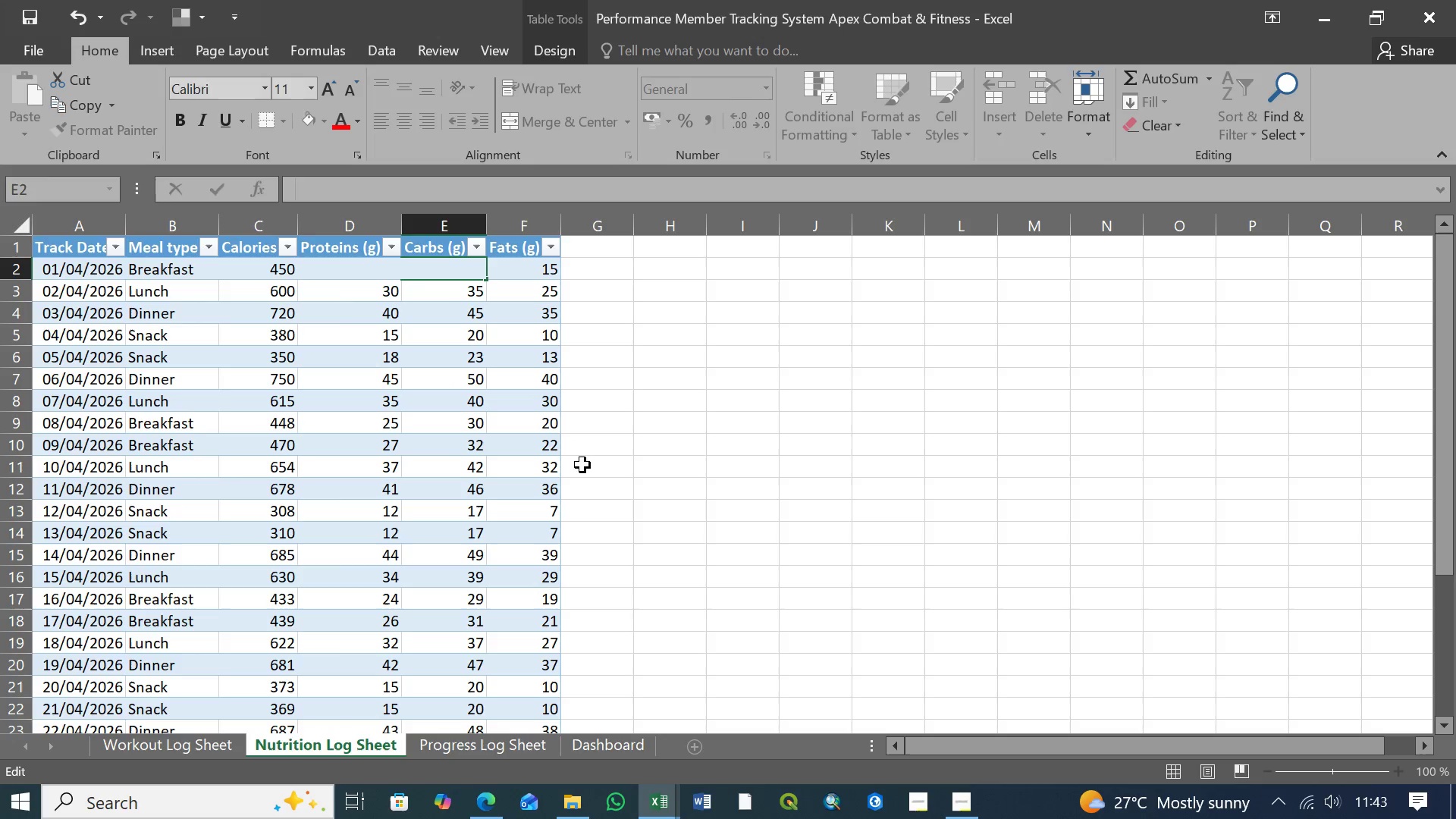 
key(Control+Z)
 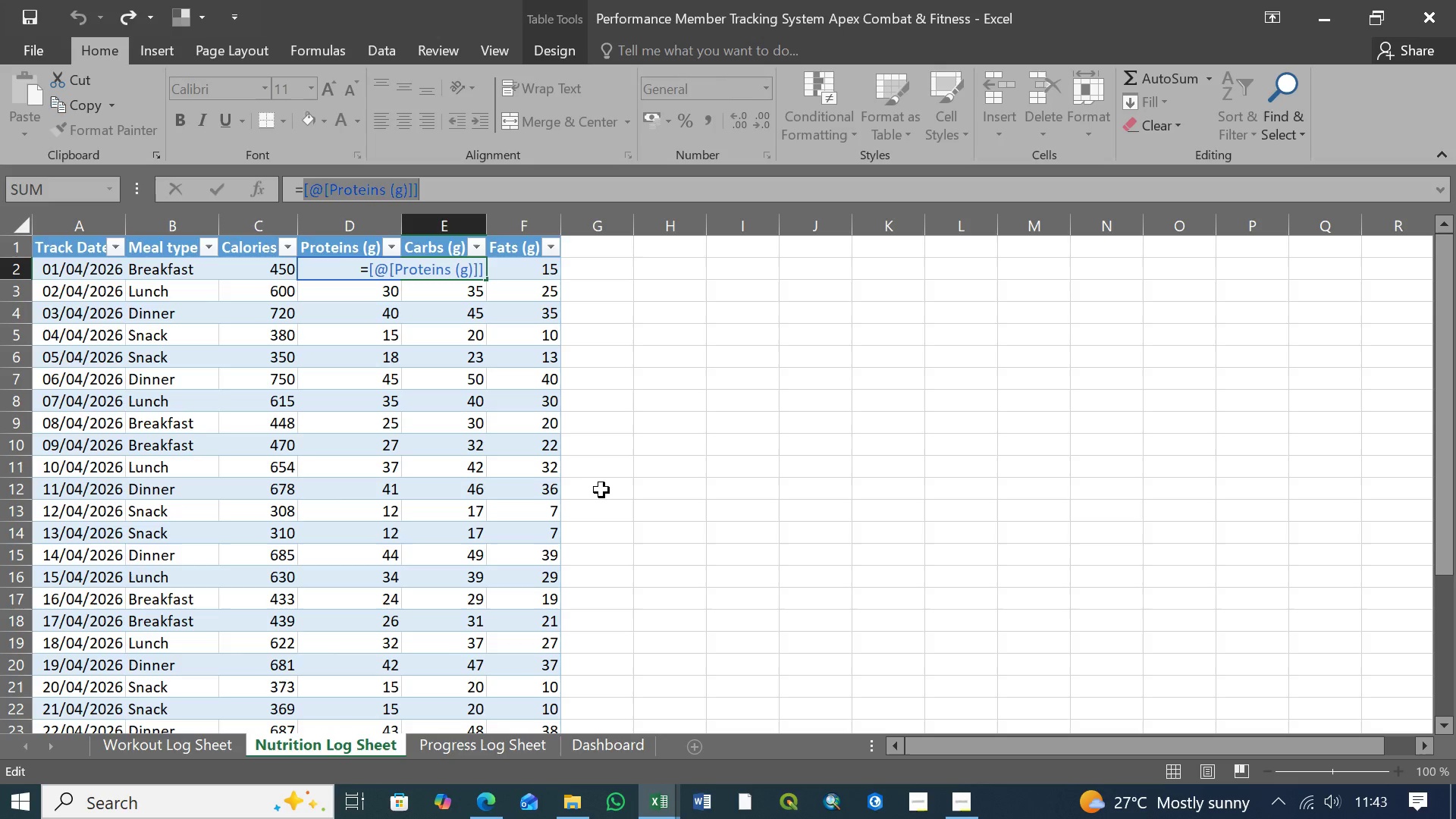 
key(Control+Z)
 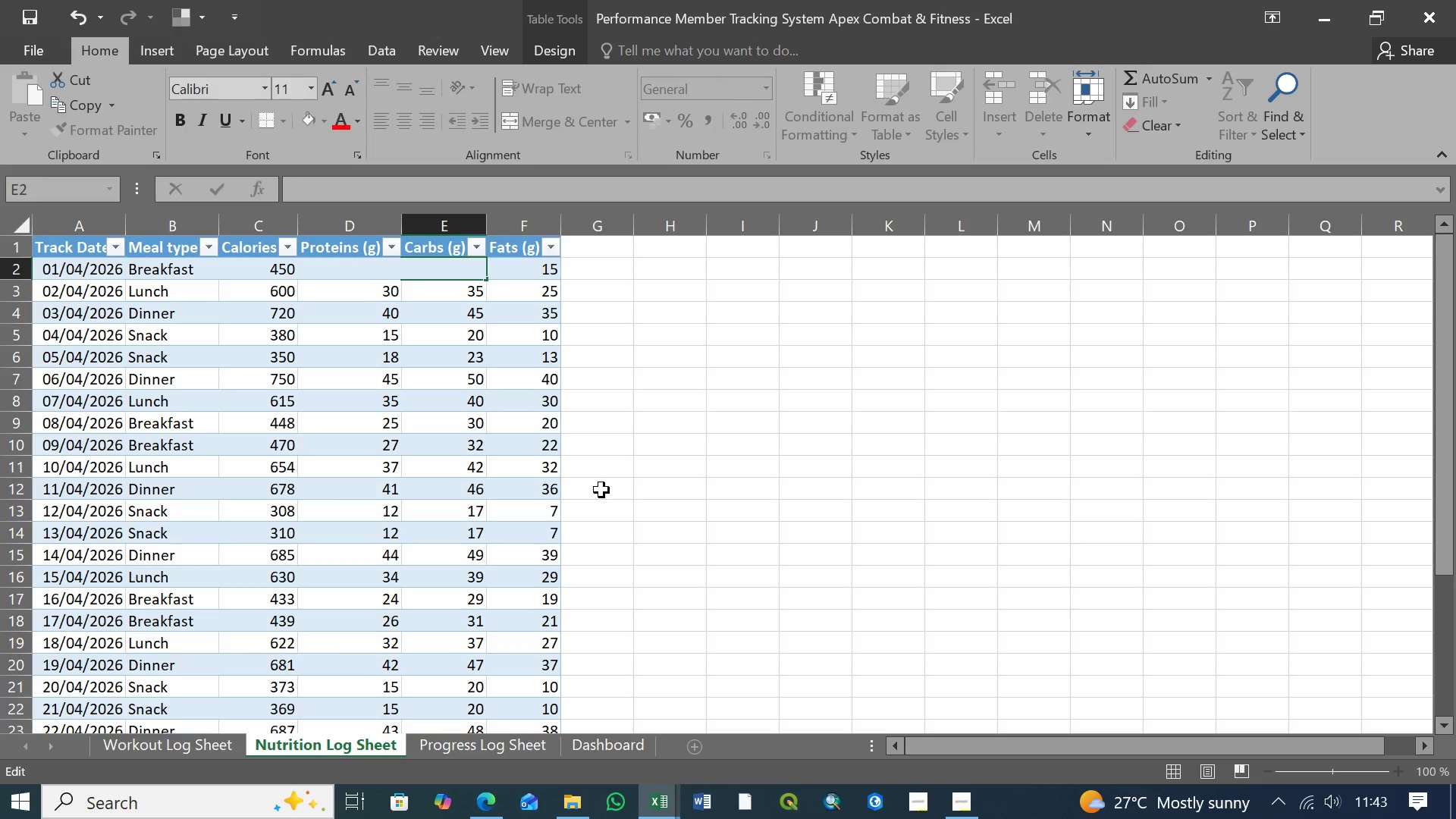 
key(Control+Z)
 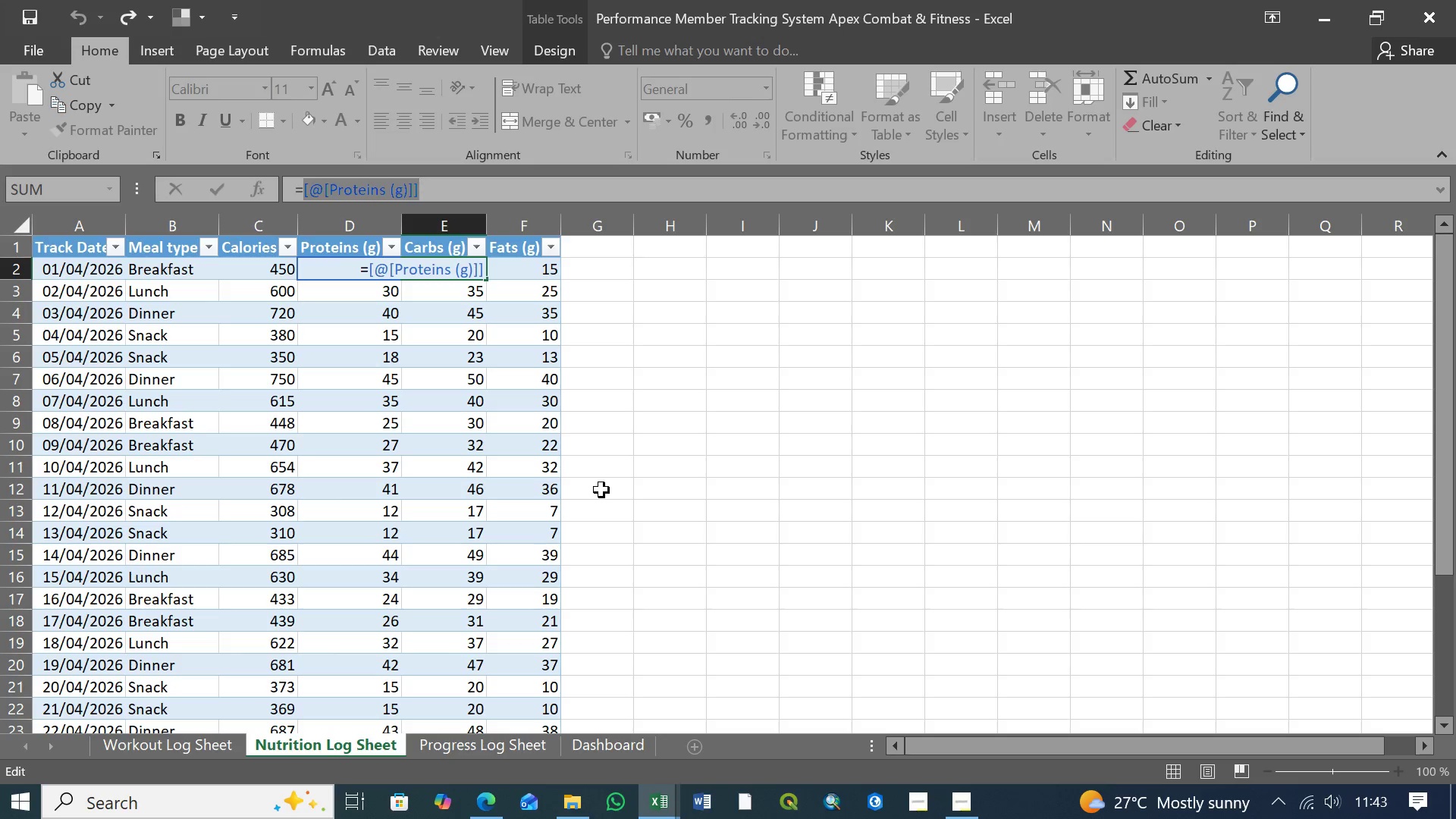 
key(Control+Z)
 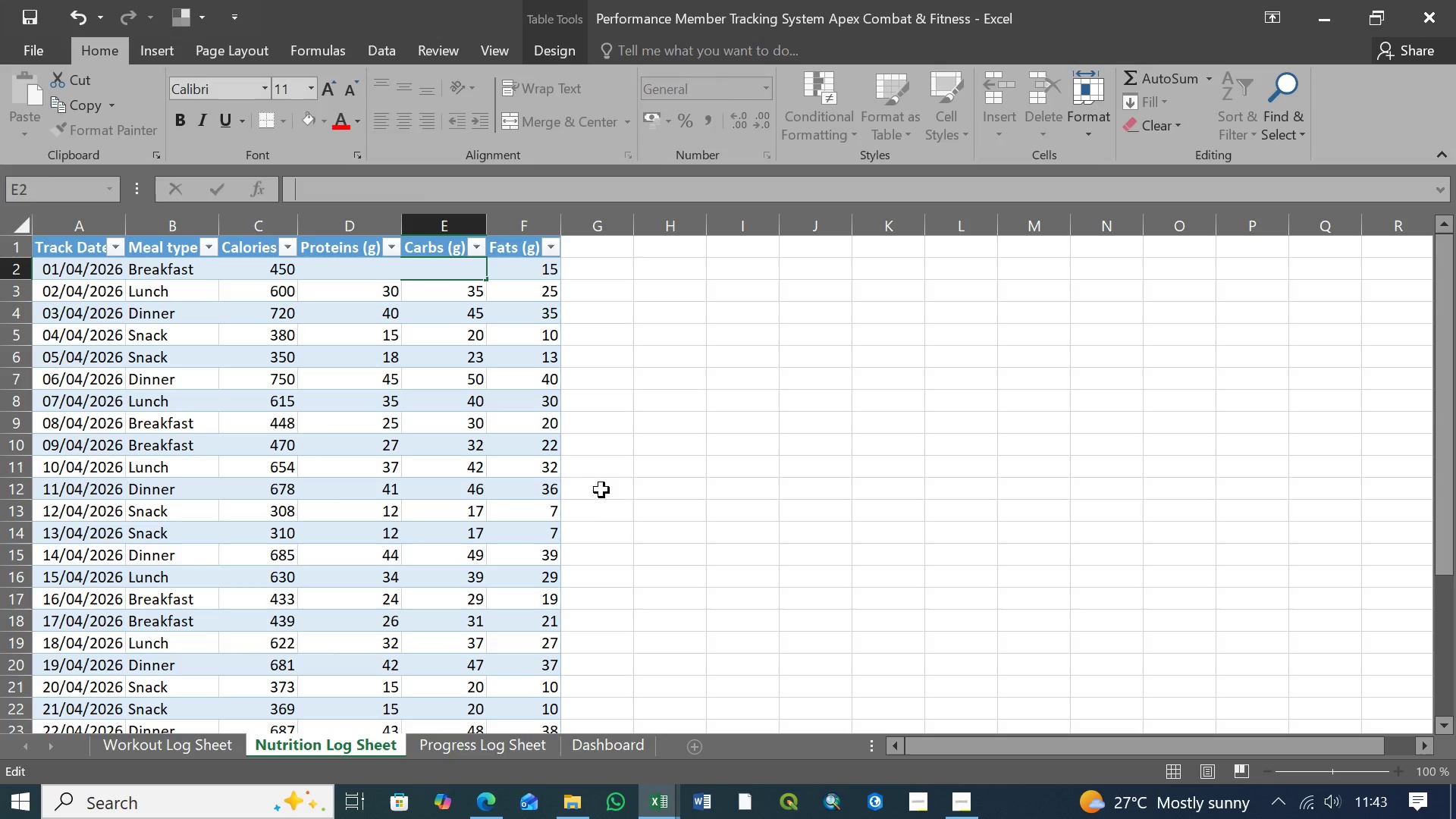 
key(Control+Z)
 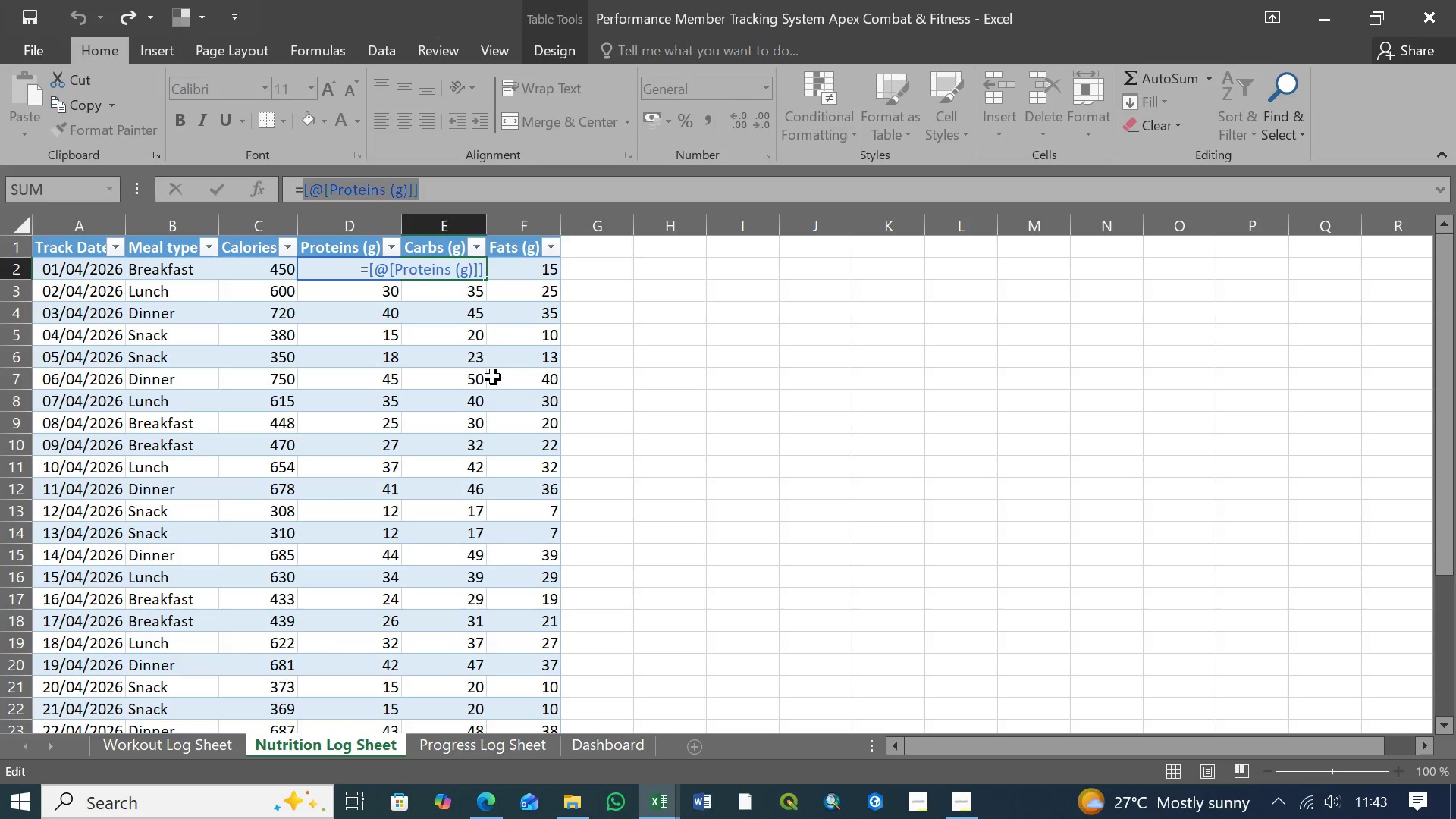 
key(Delete)
 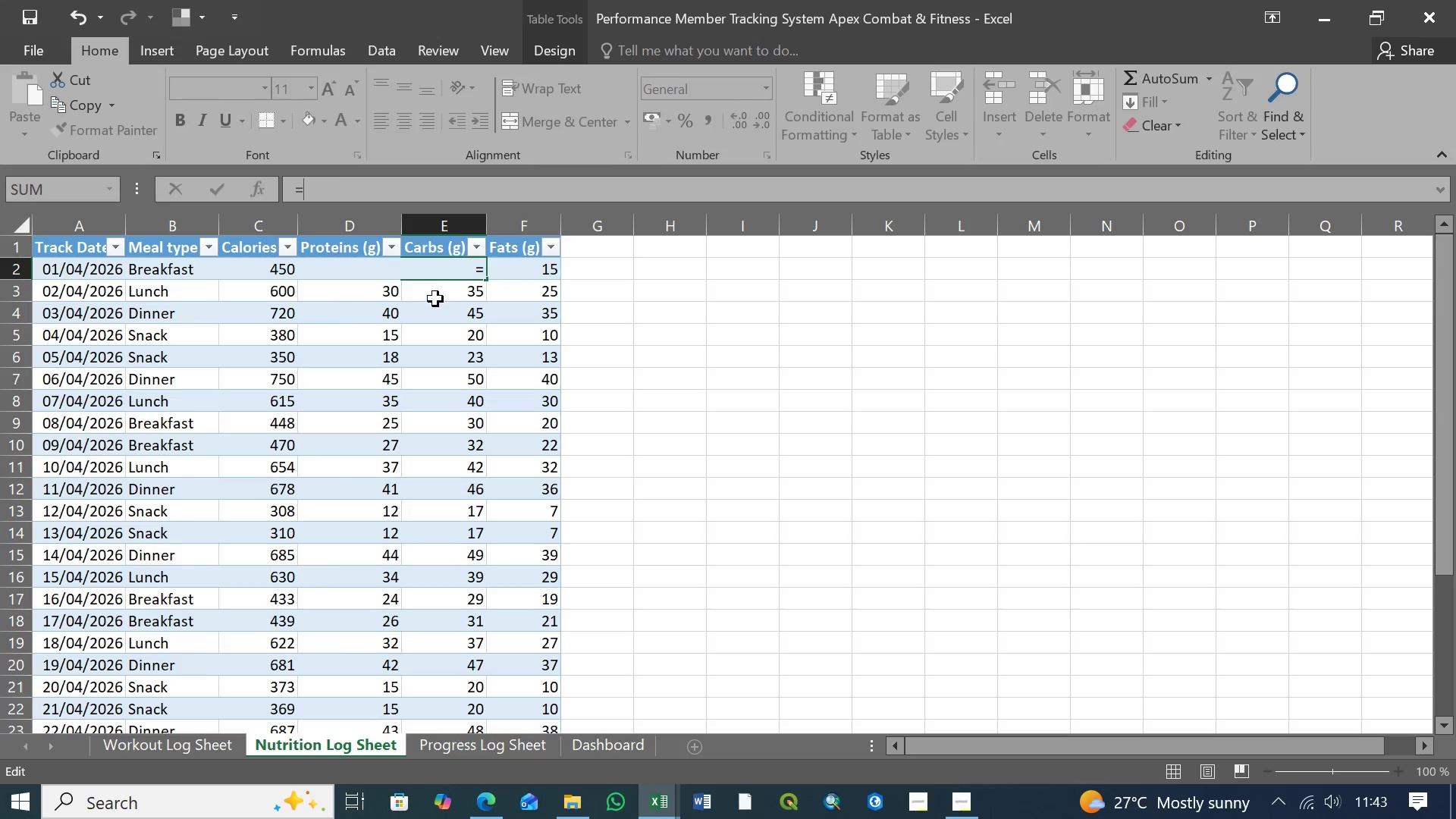 
left_click([448, 291])
 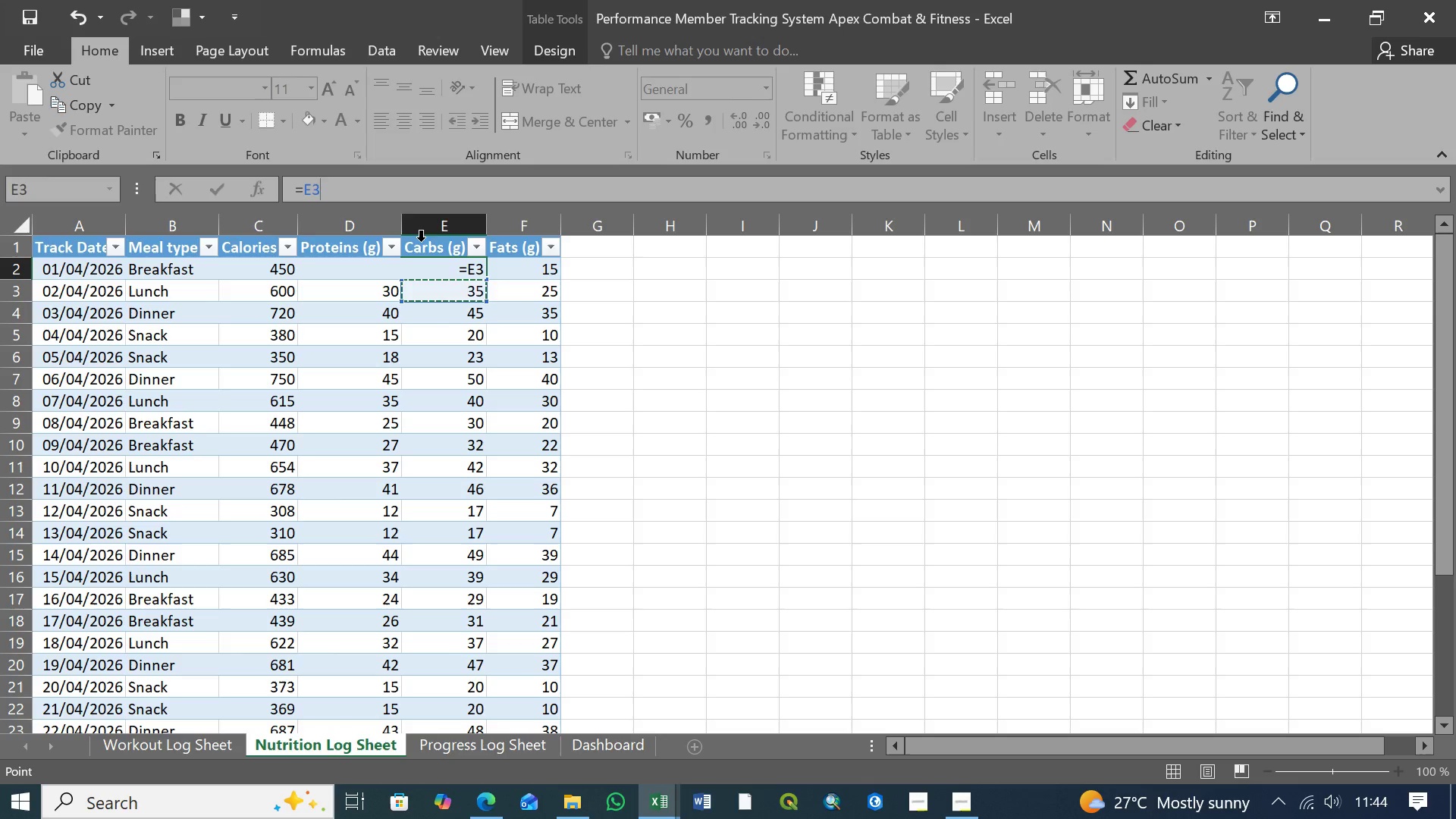 
left_click([375, 194])
 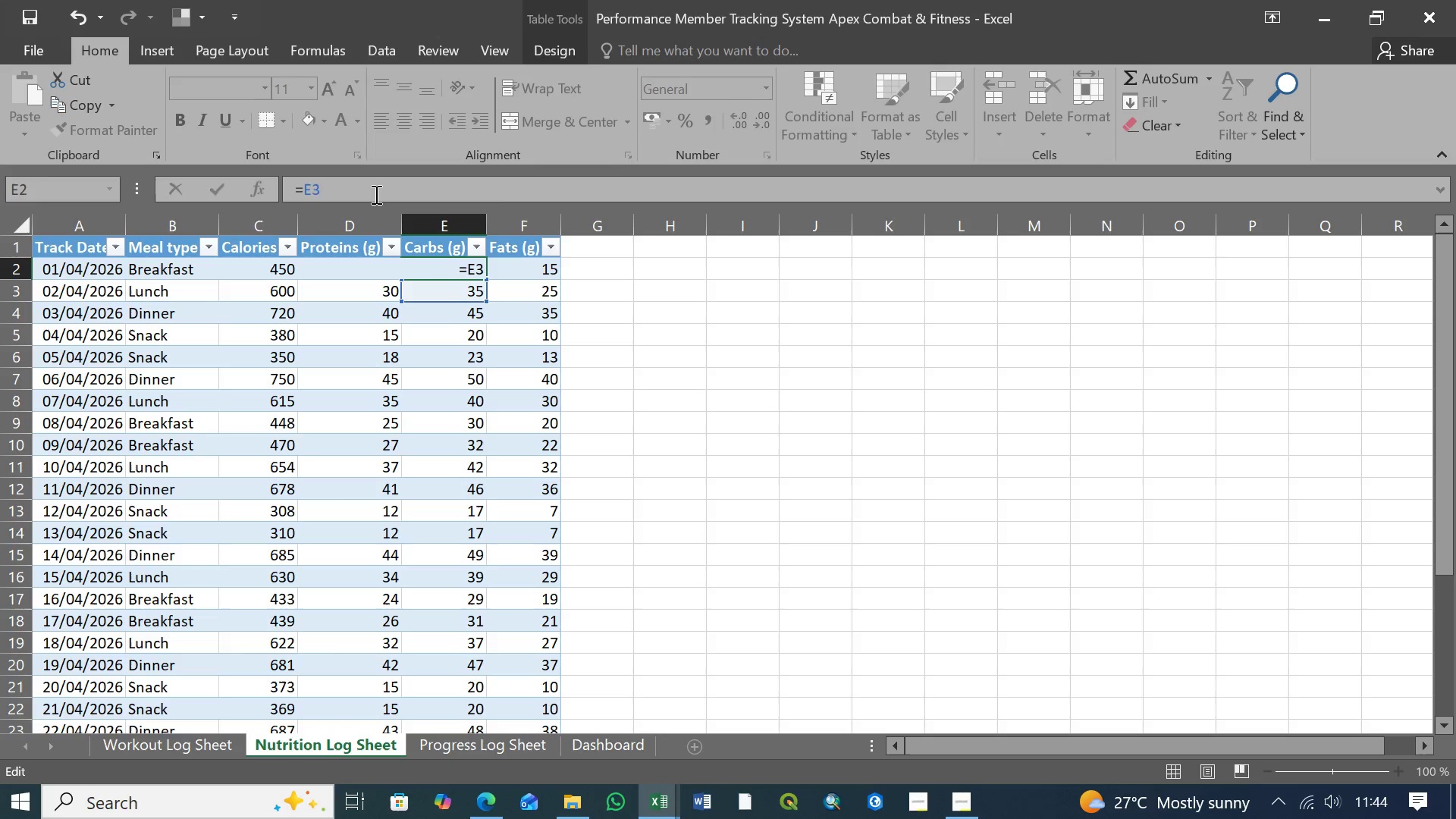 
key(Backspace)
 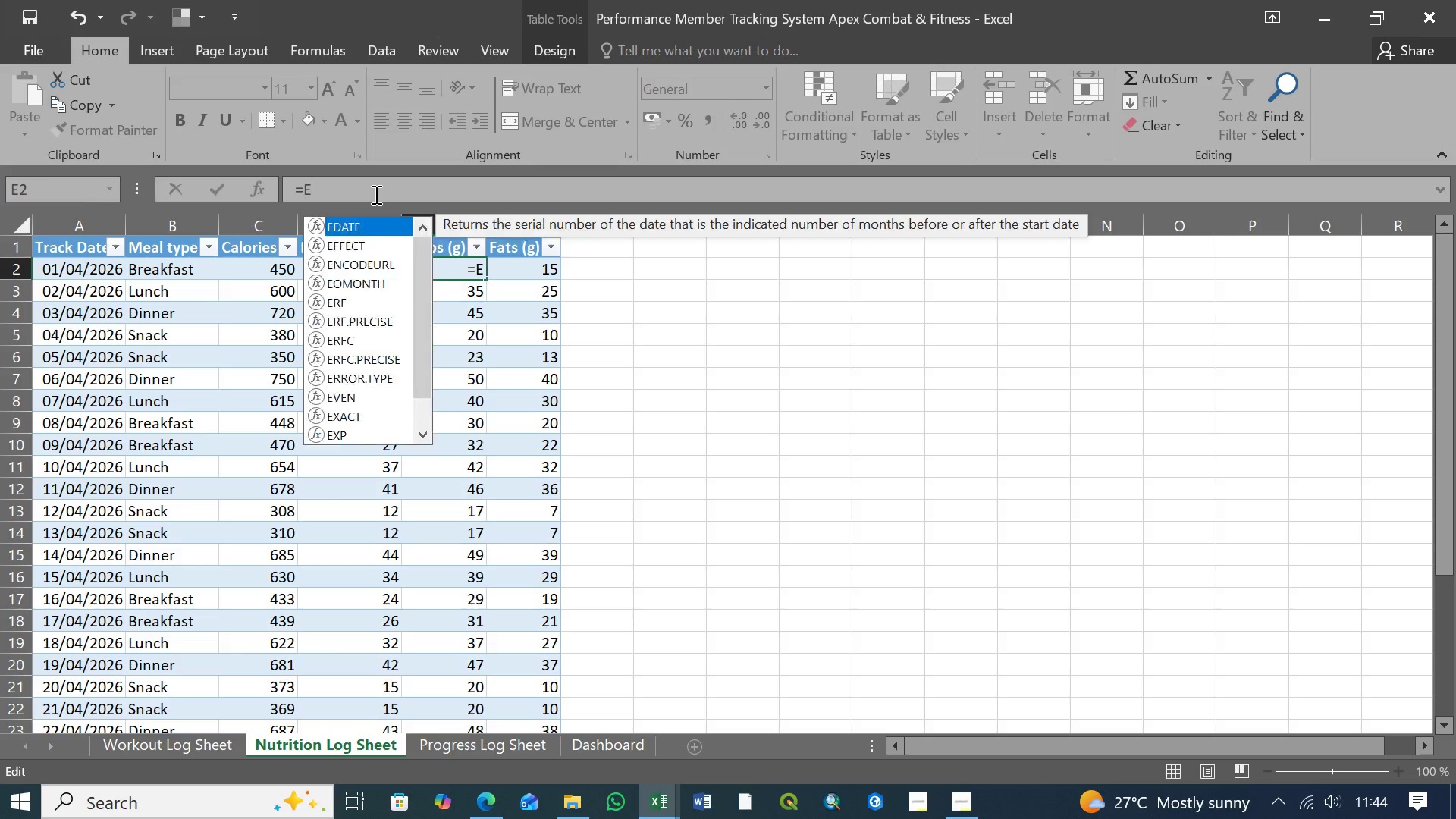 
key(Backspace)
 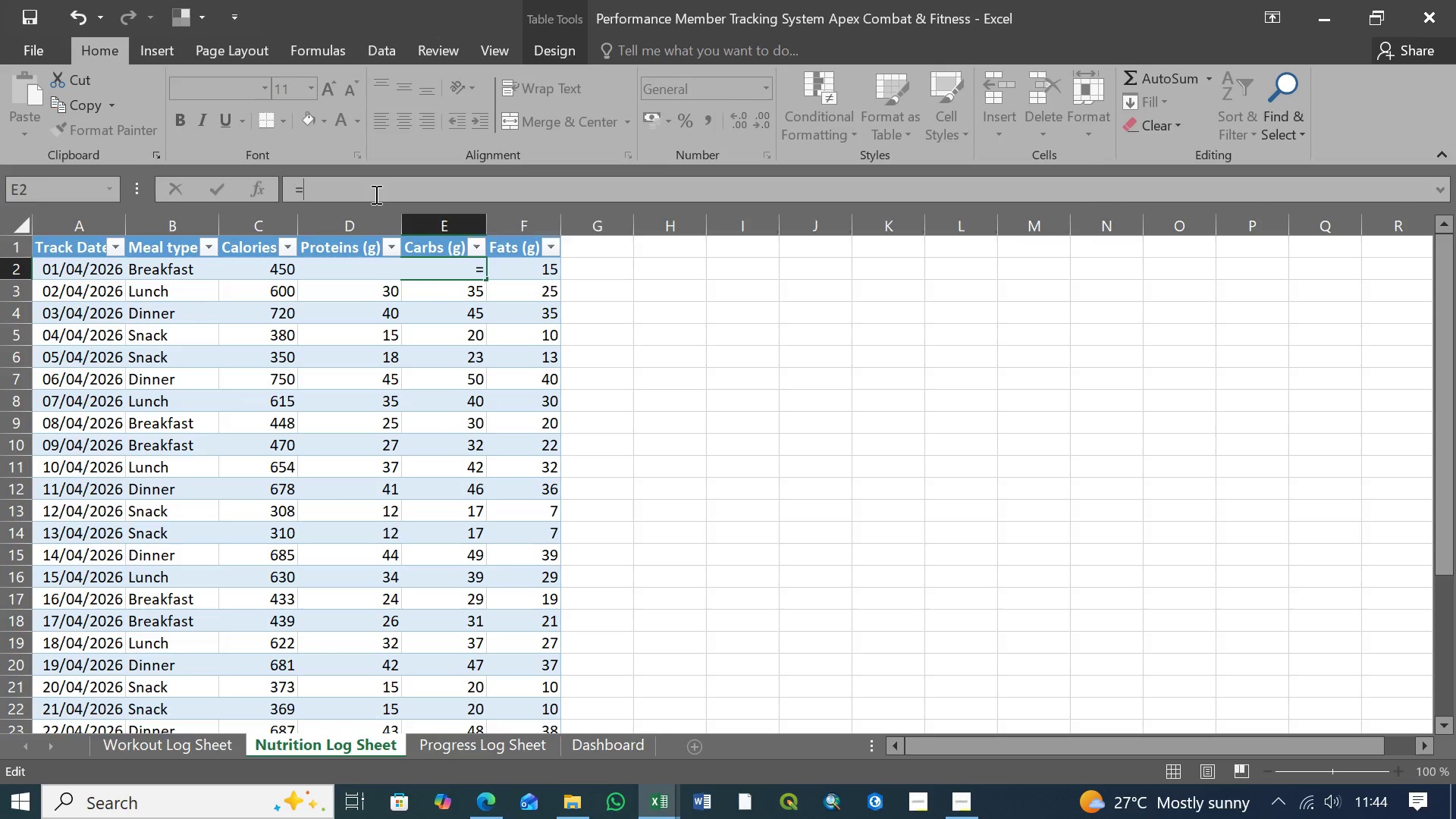 
key(Backspace)
 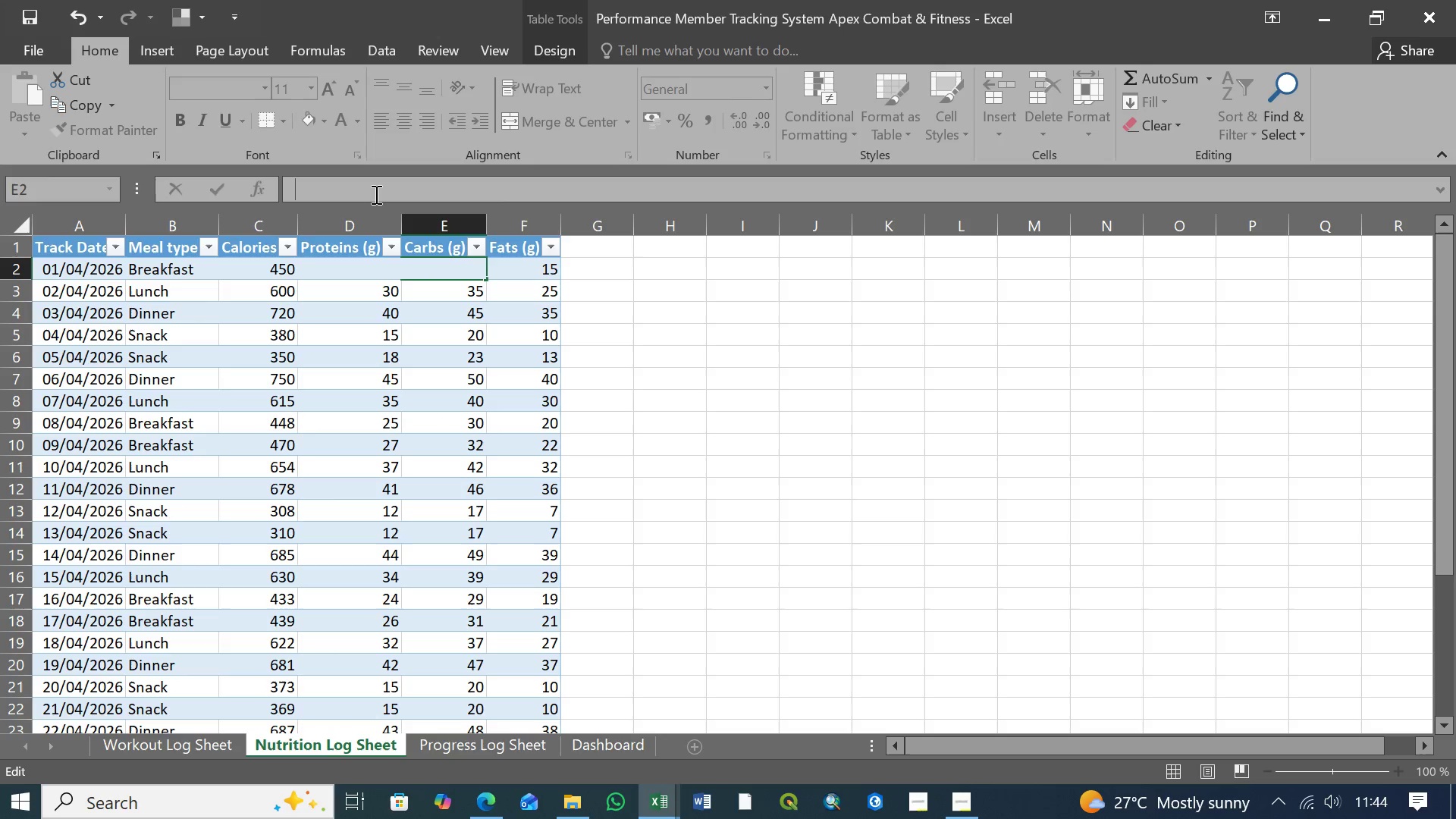 
key(Backspace)
 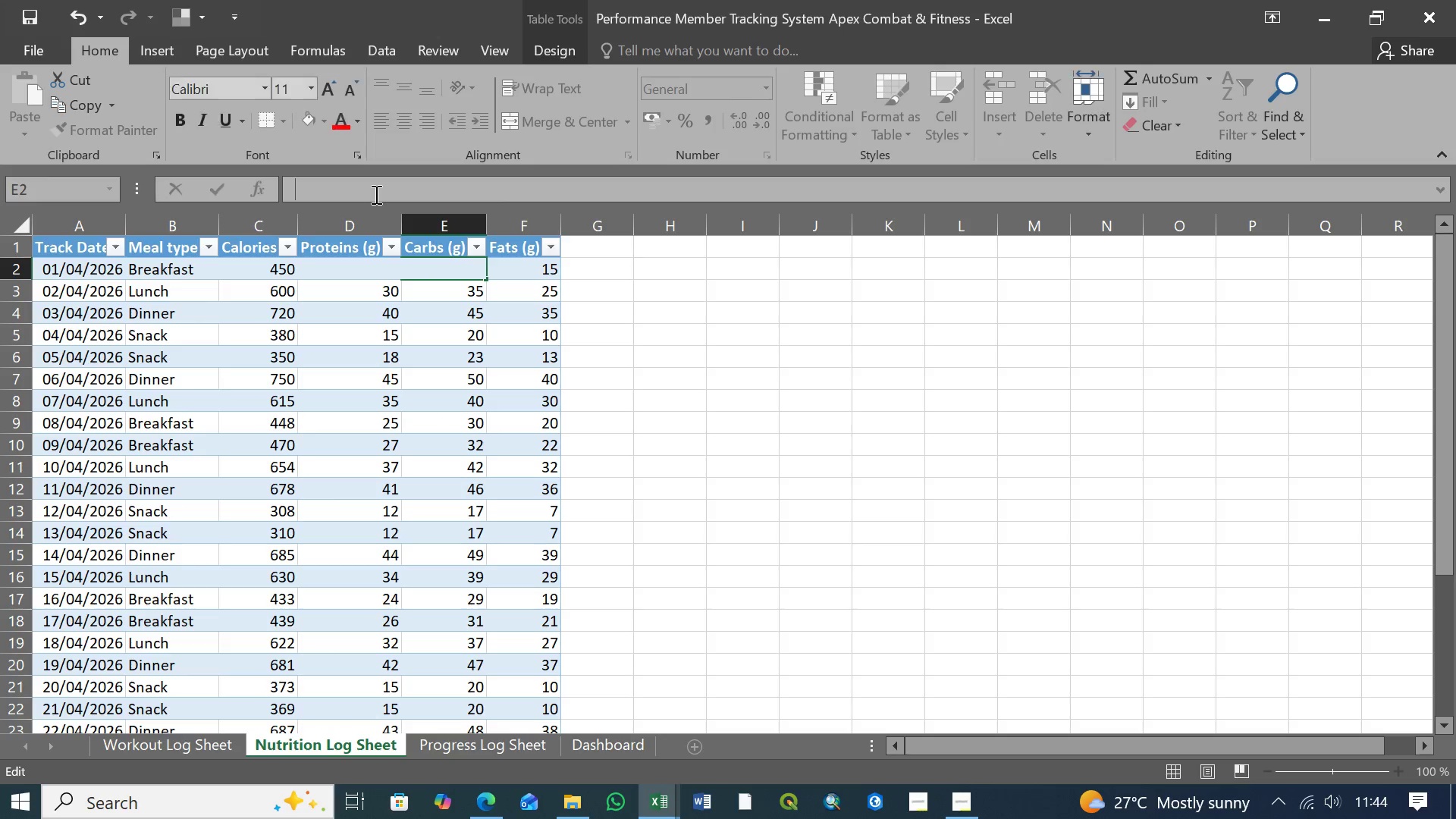 
key(Backspace)
 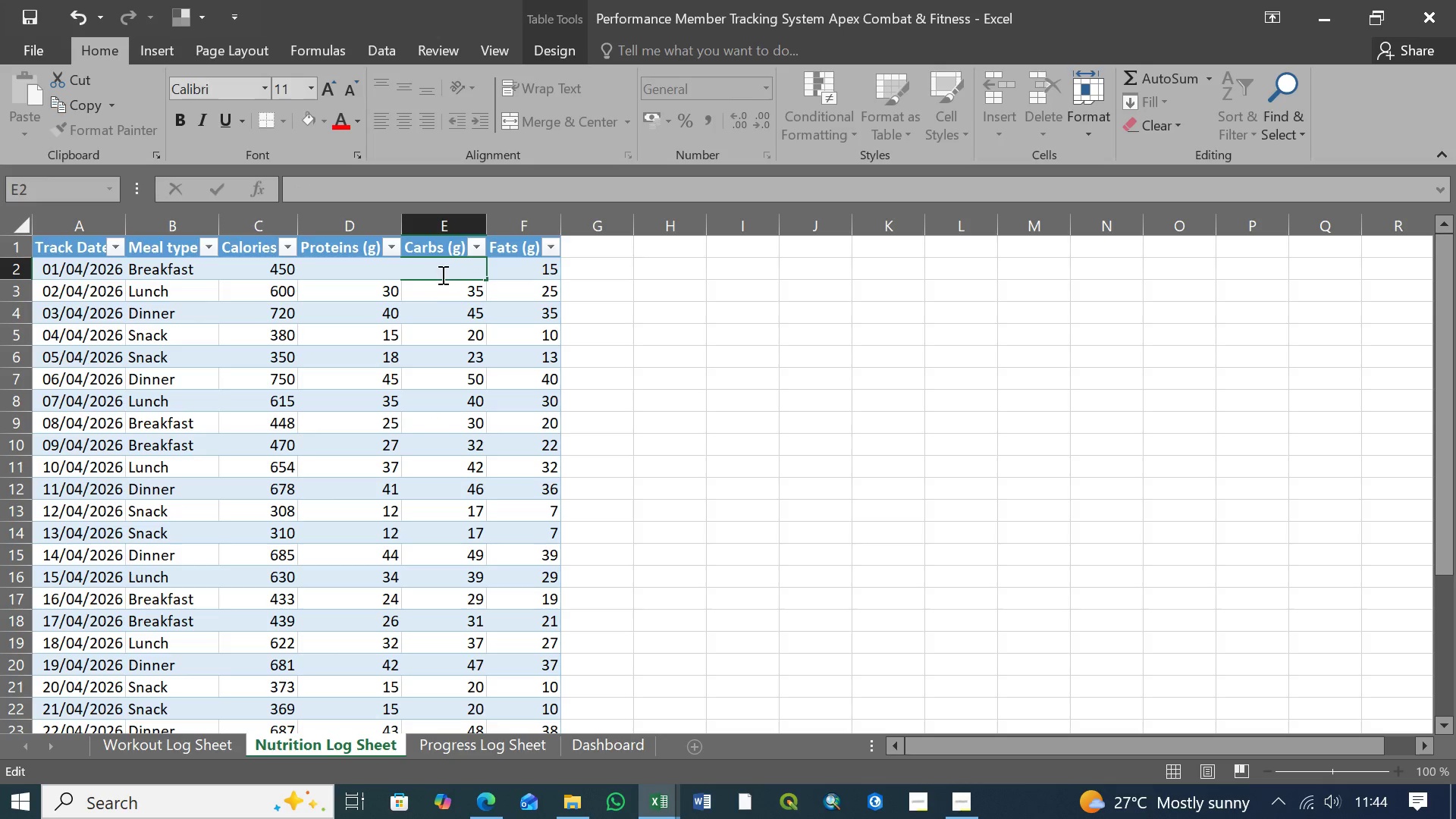 
left_click([441, 273])
 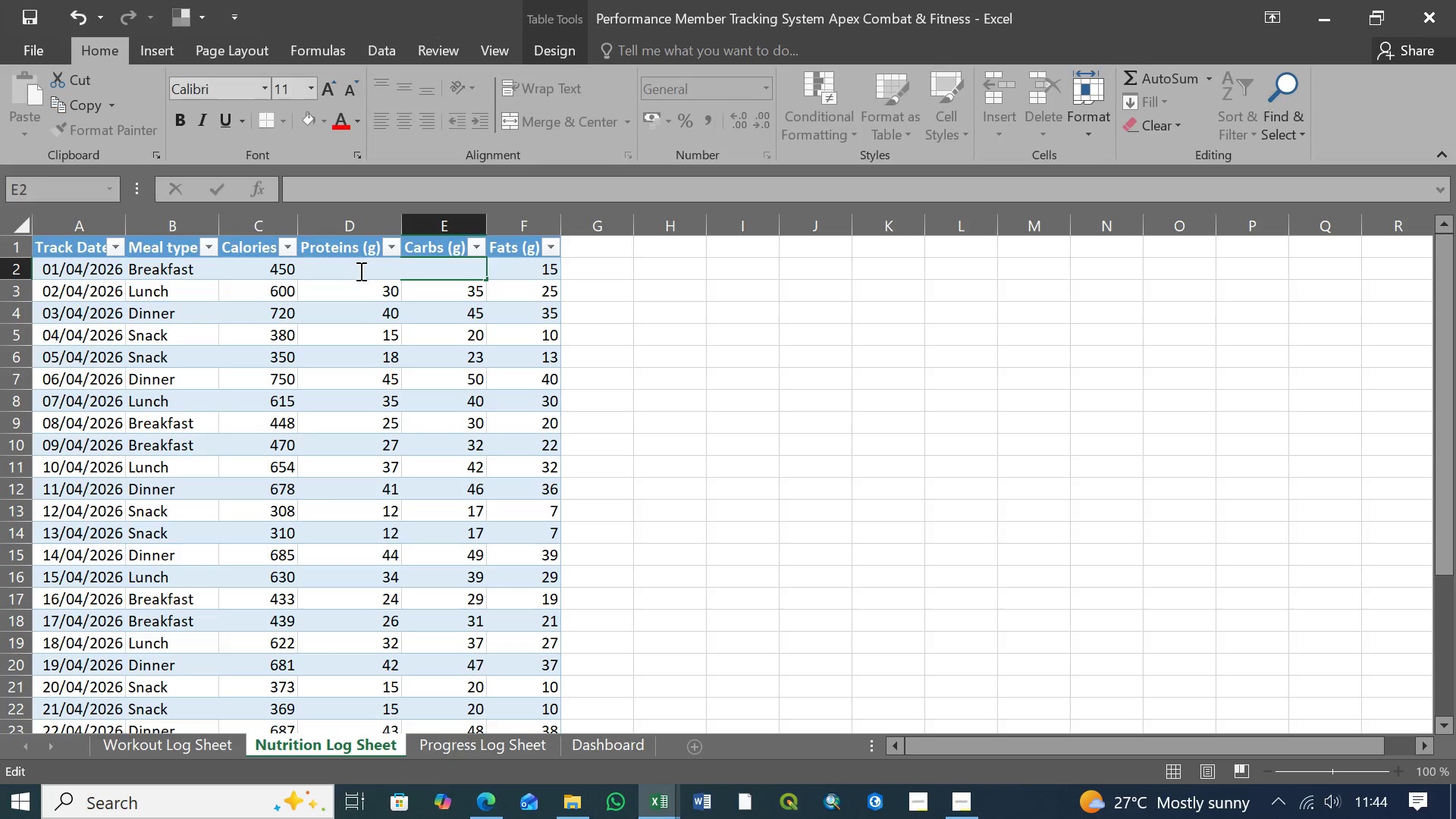 
left_click([359, 271])
 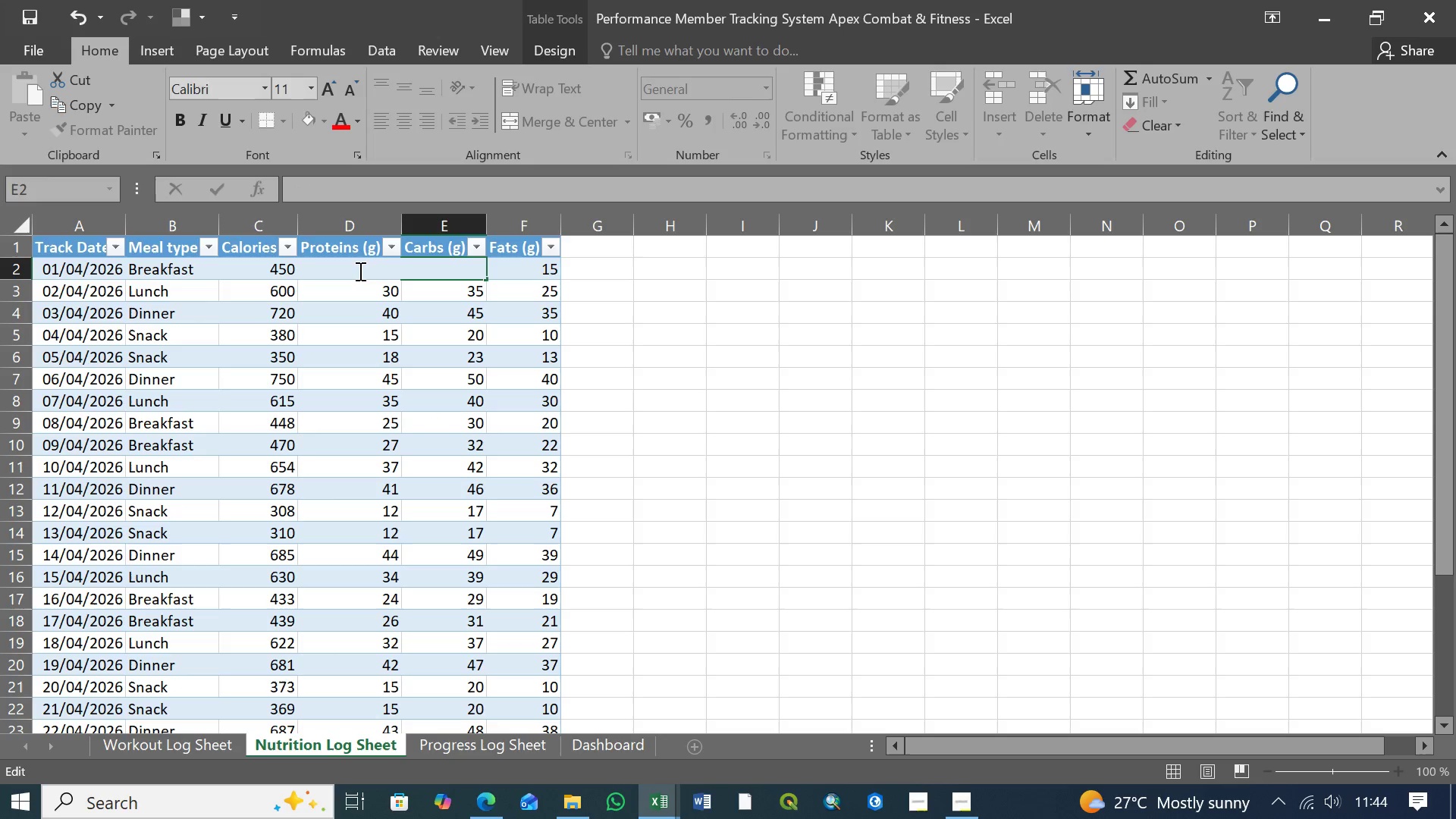 
left_click([359, 271])
 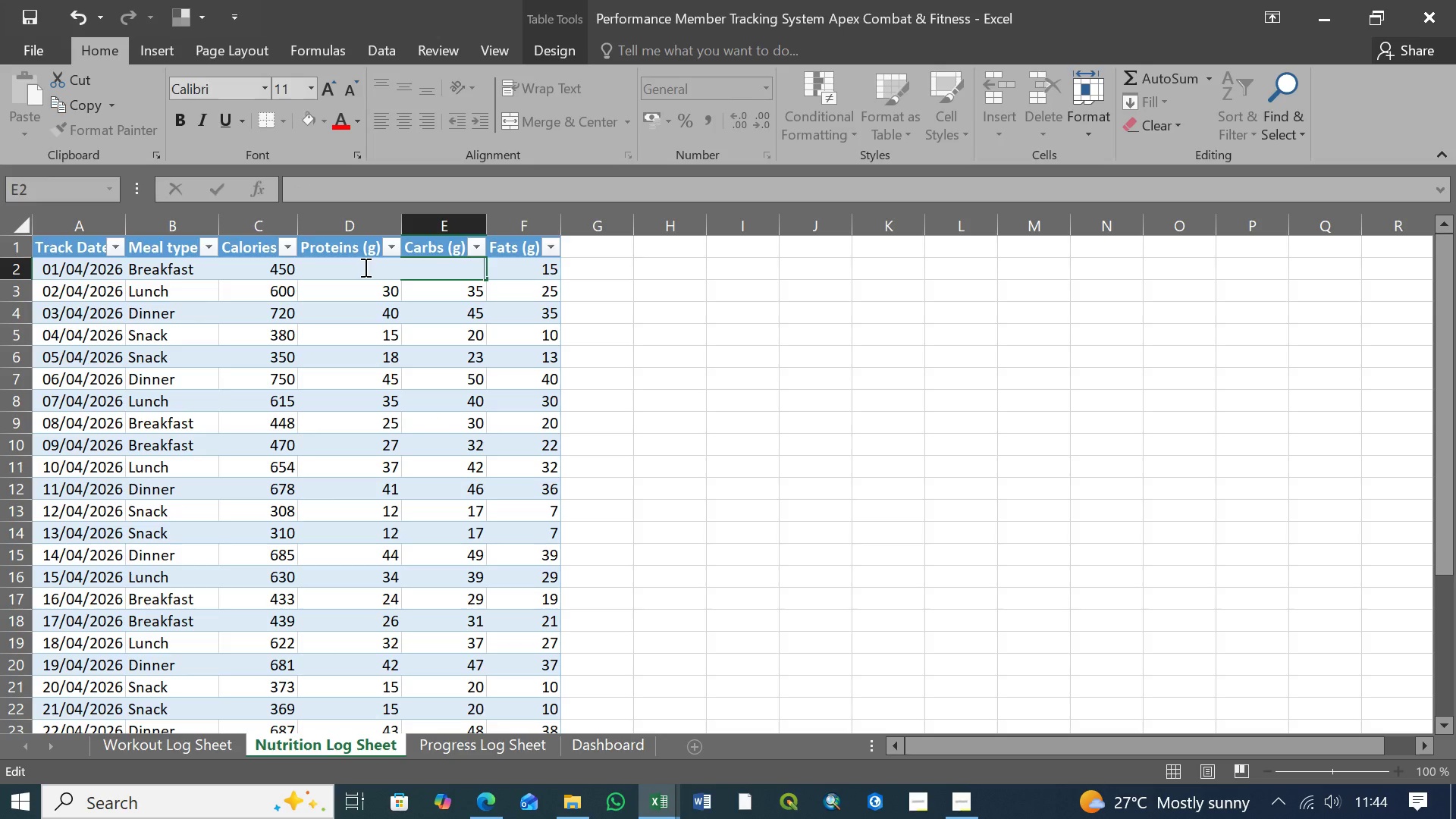 
left_click([364, 267])
 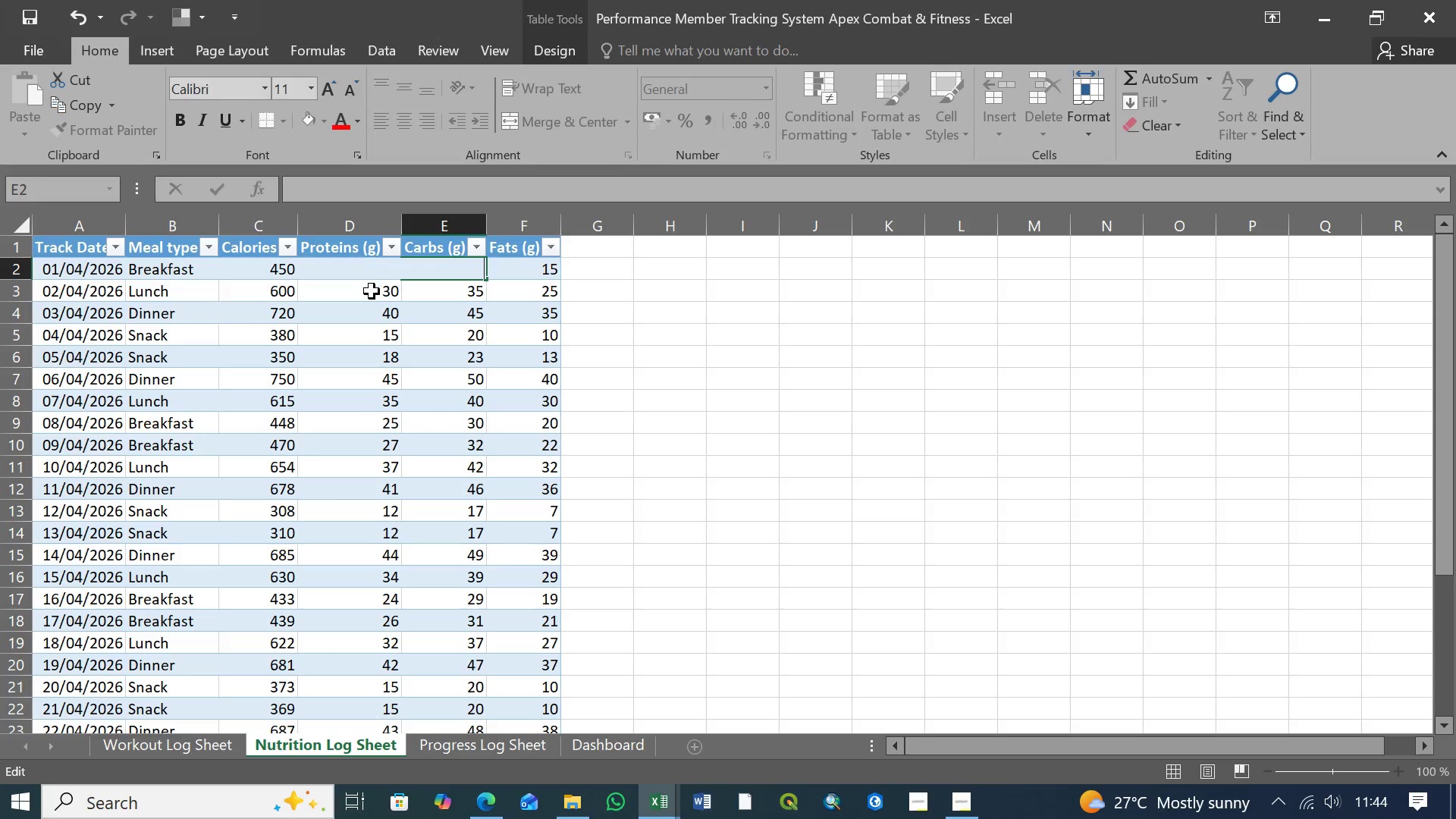 
left_click([372, 291])
 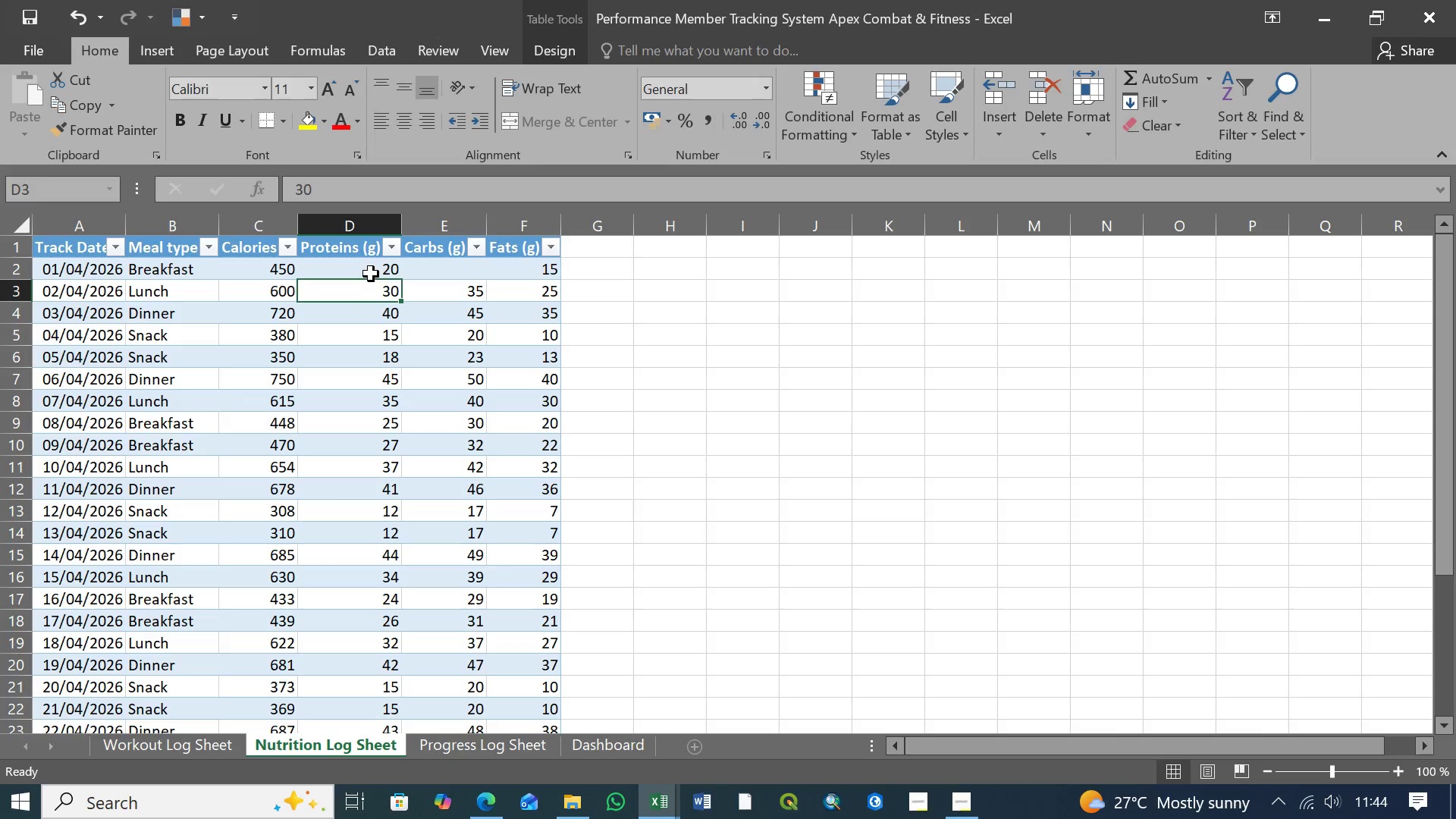 
left_click([371, 274])
 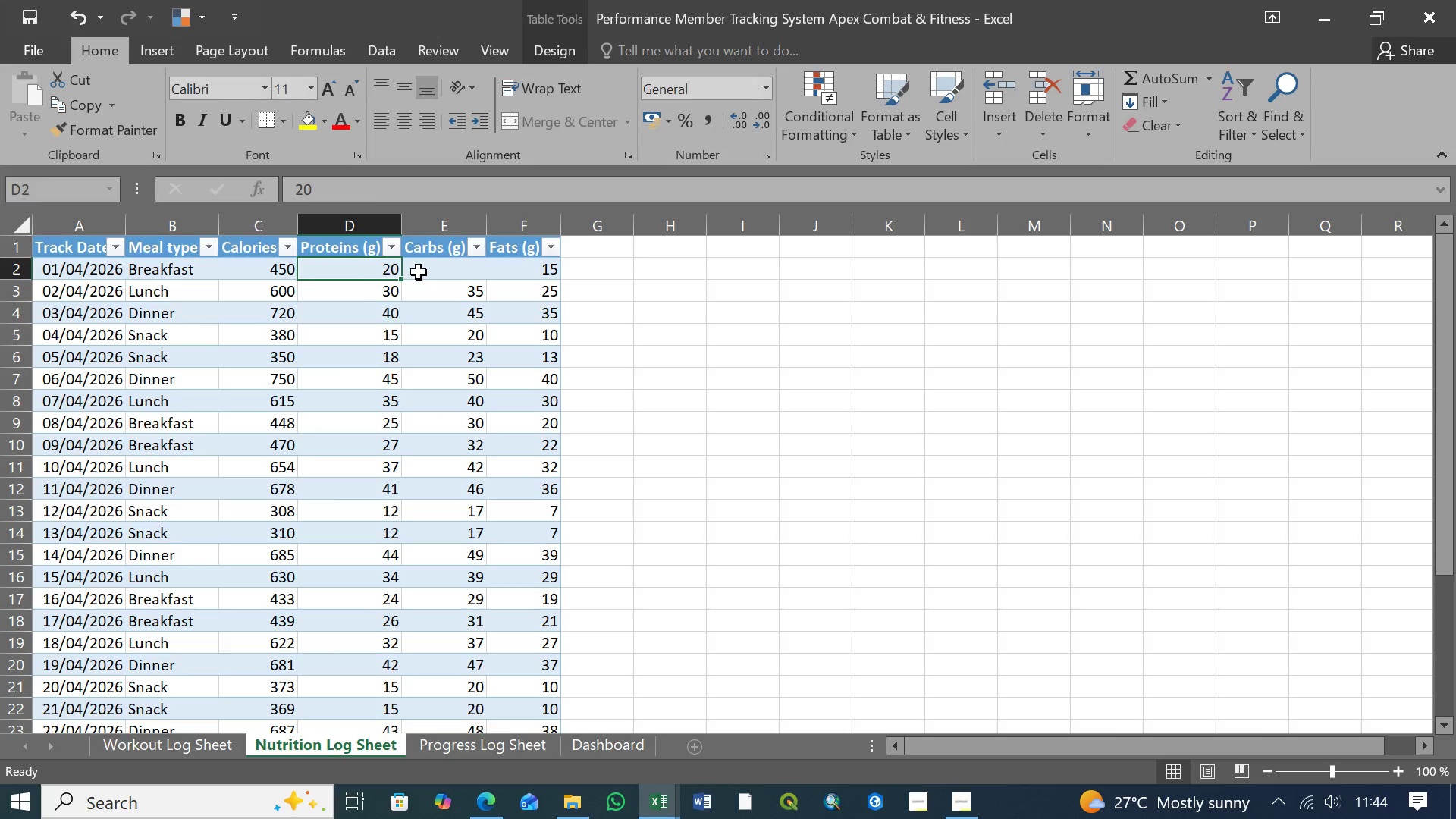 
left_click([425, 271])
 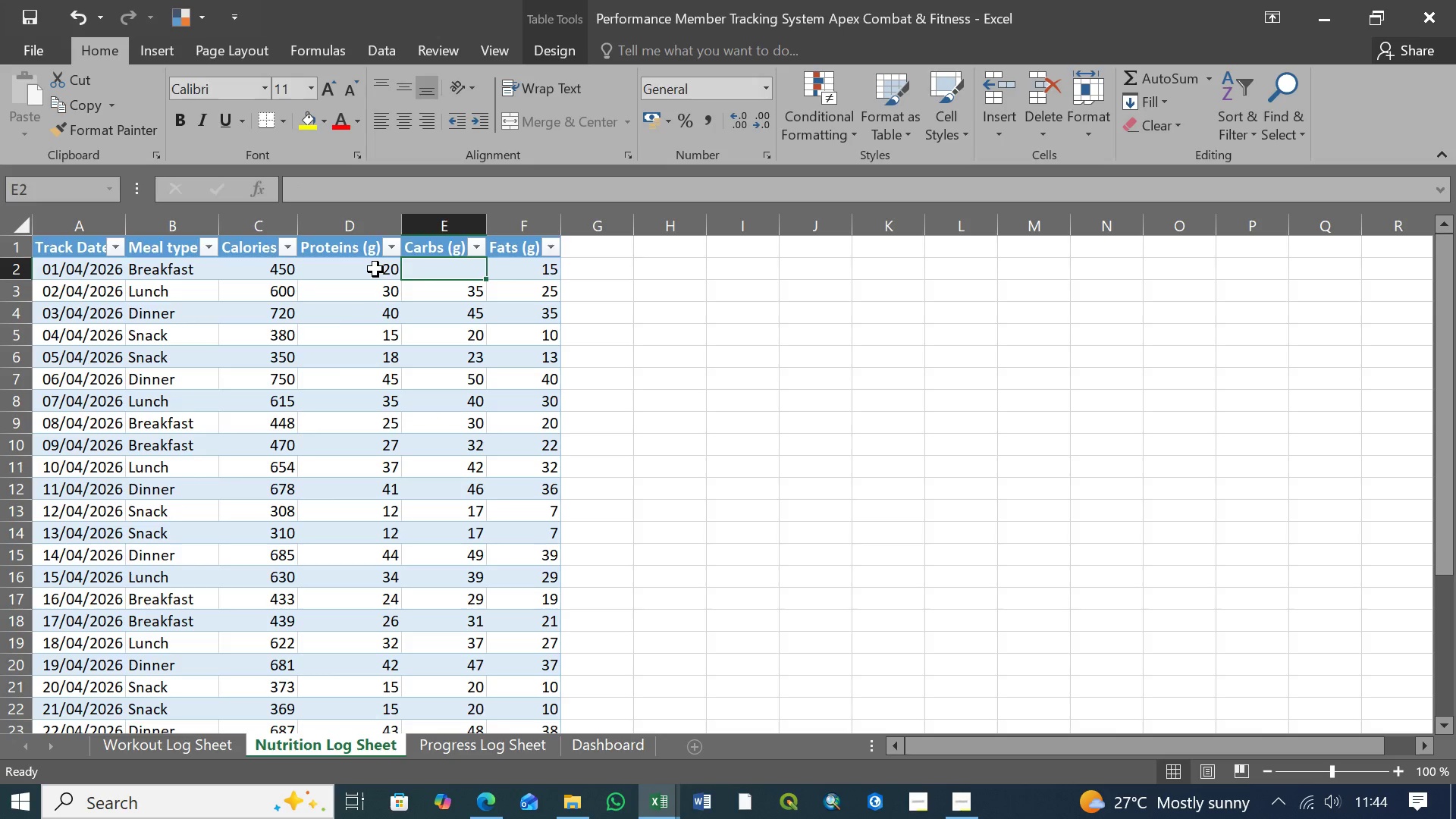 
left_click([375, 269])
 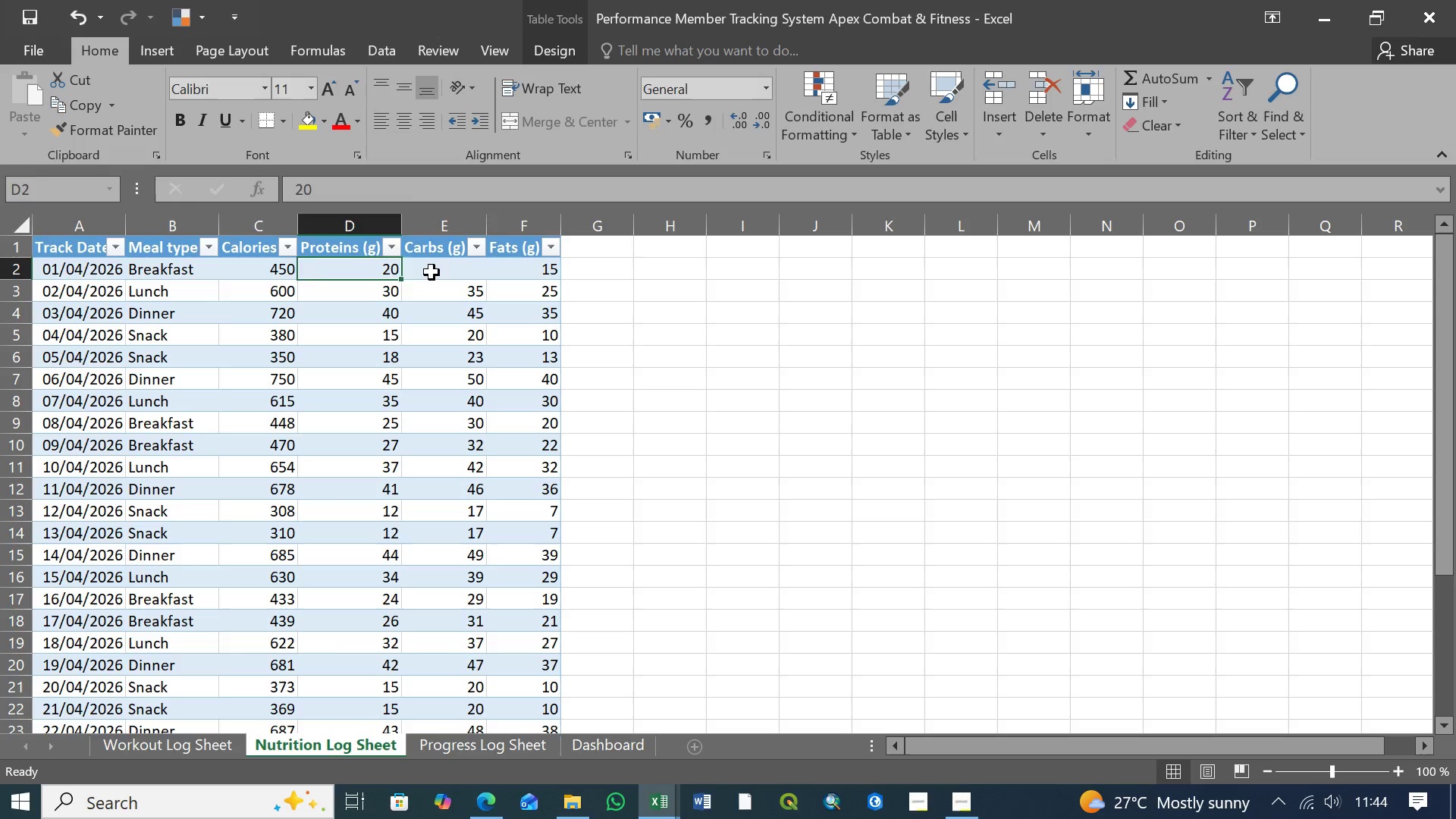 
left_click([431, 272])
 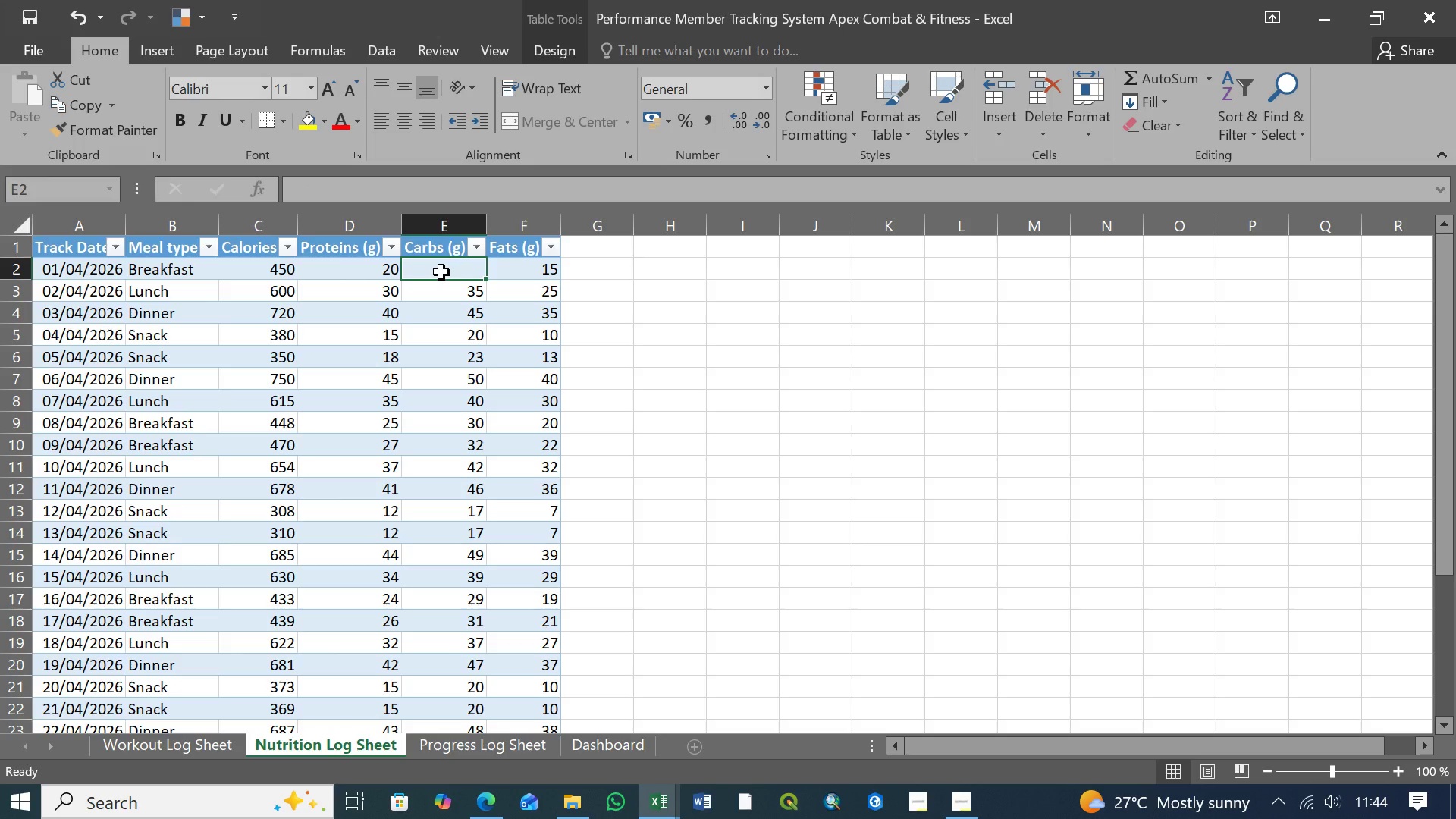 
left_click([441, 272])
 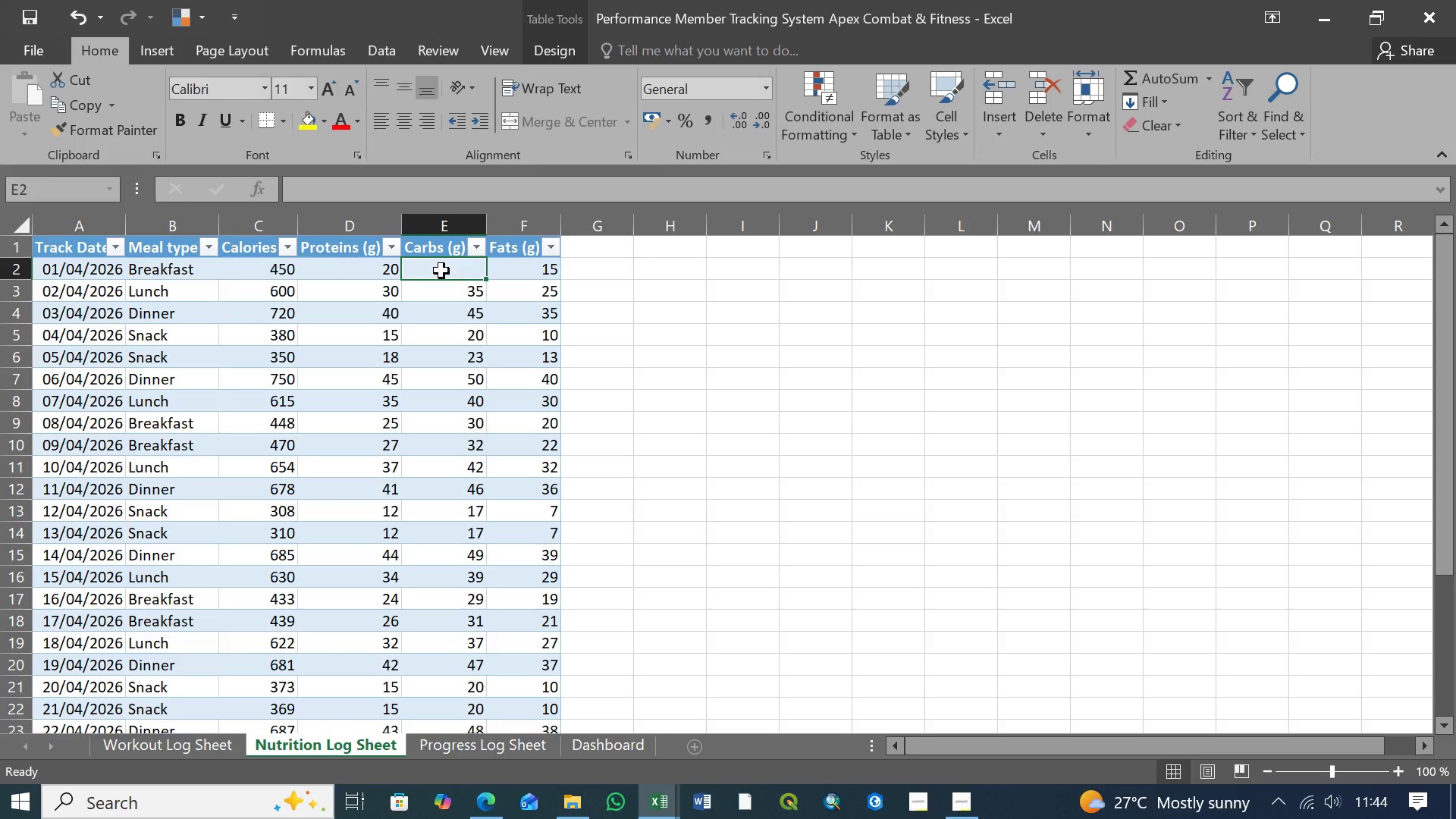 
wait(5.67)
 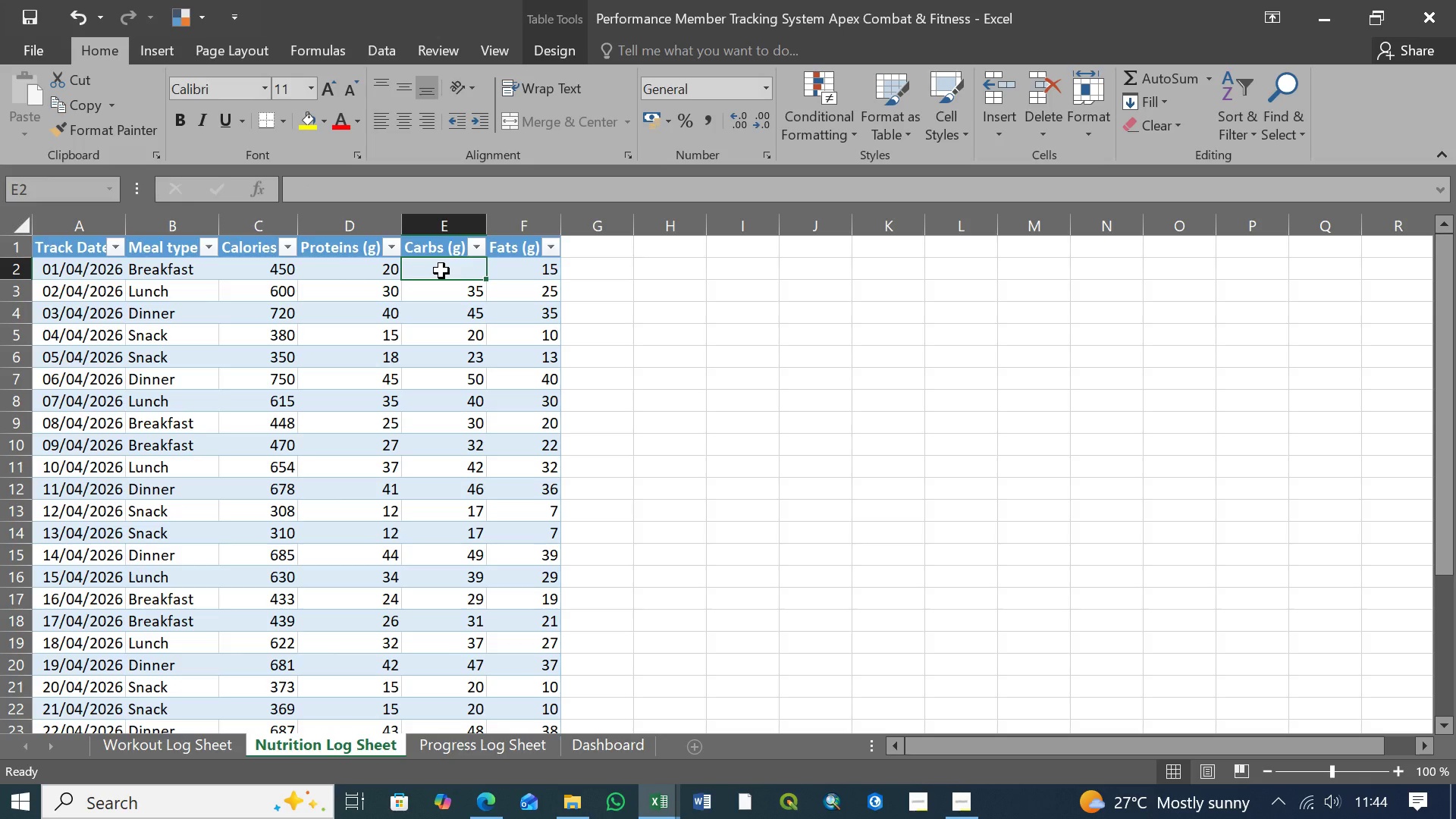 
key(Equal)
 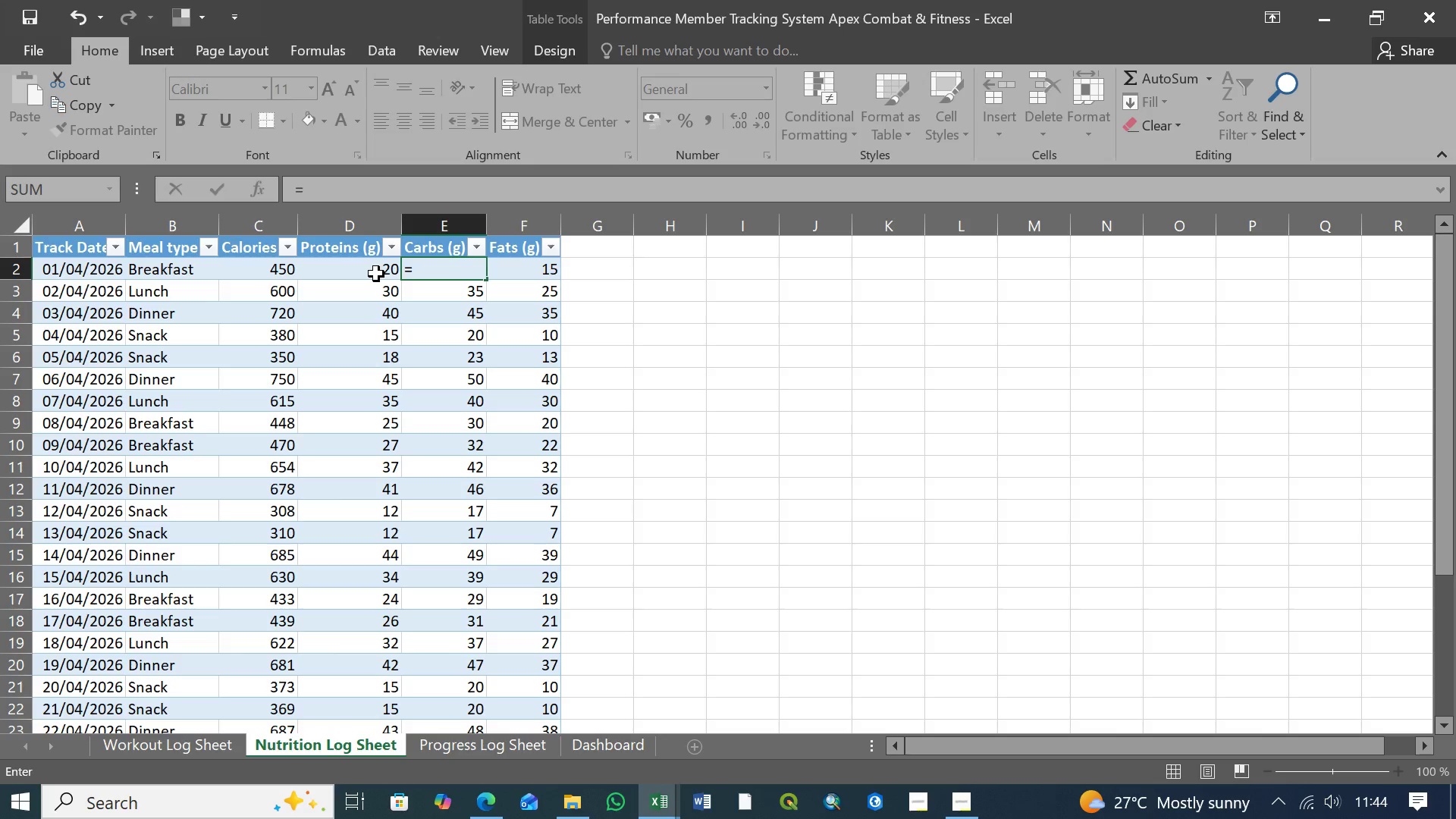 
left_click([309, 191])
 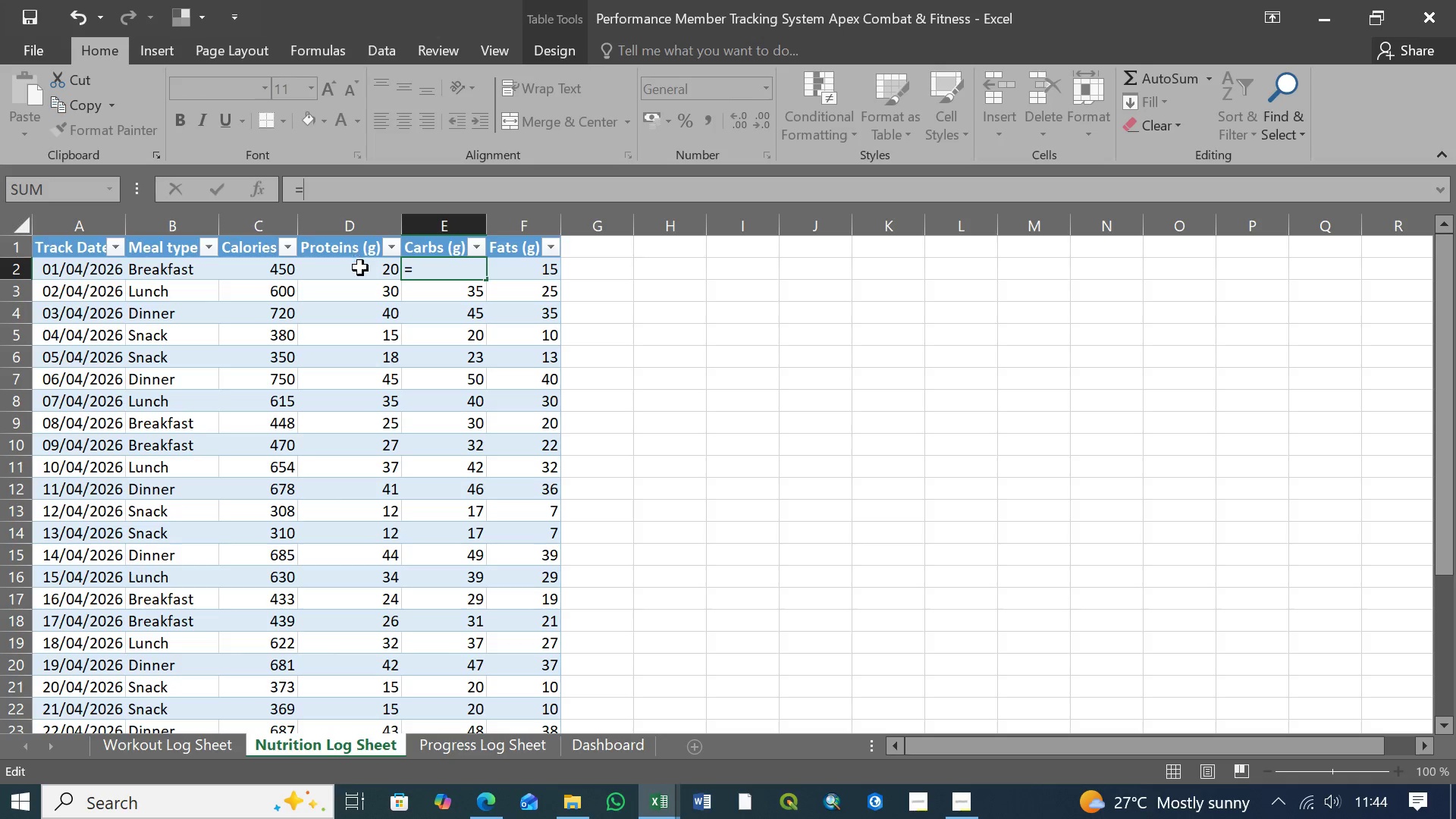 
left_click([364, 274])
 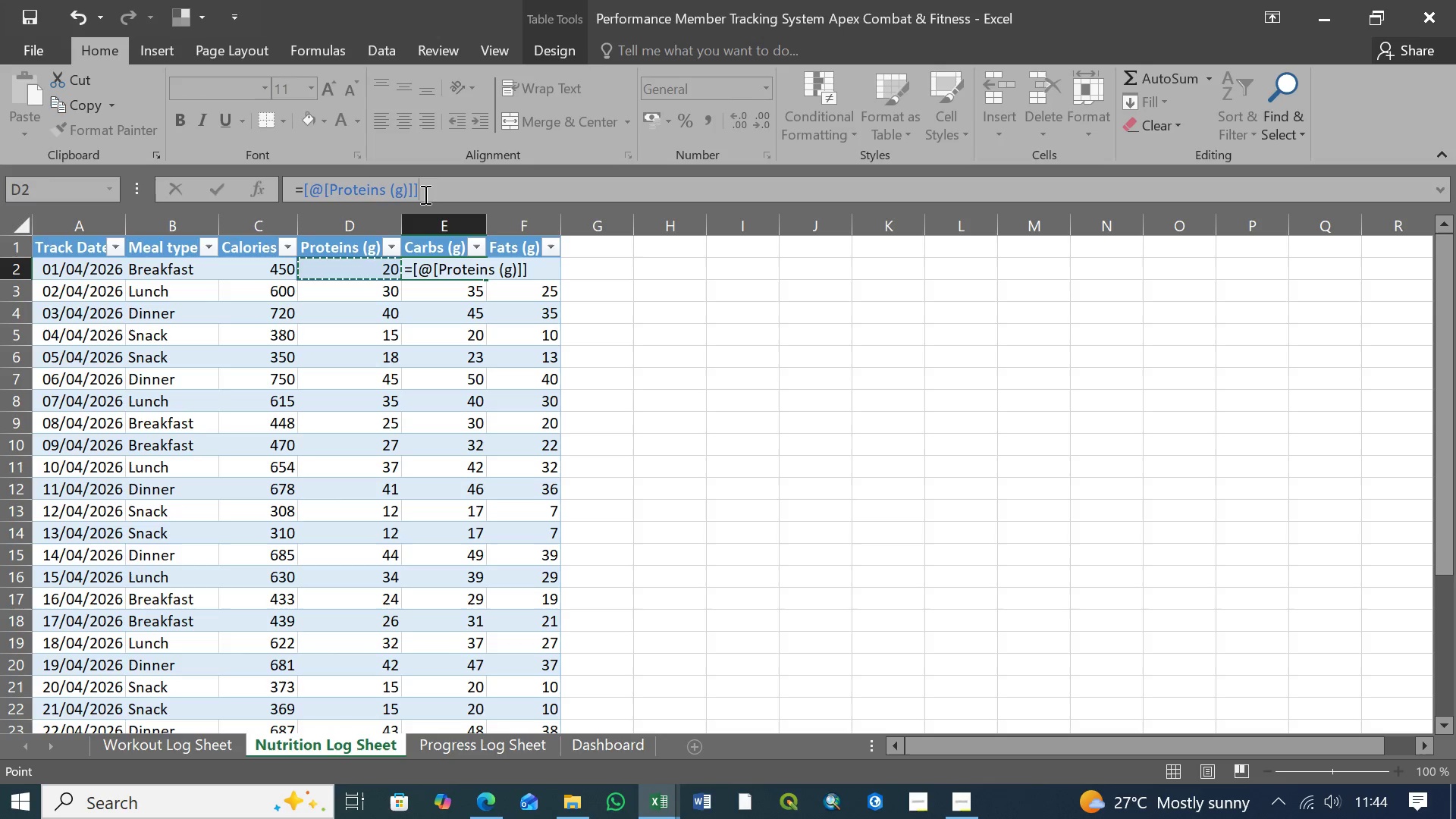 
wait(5.97)
 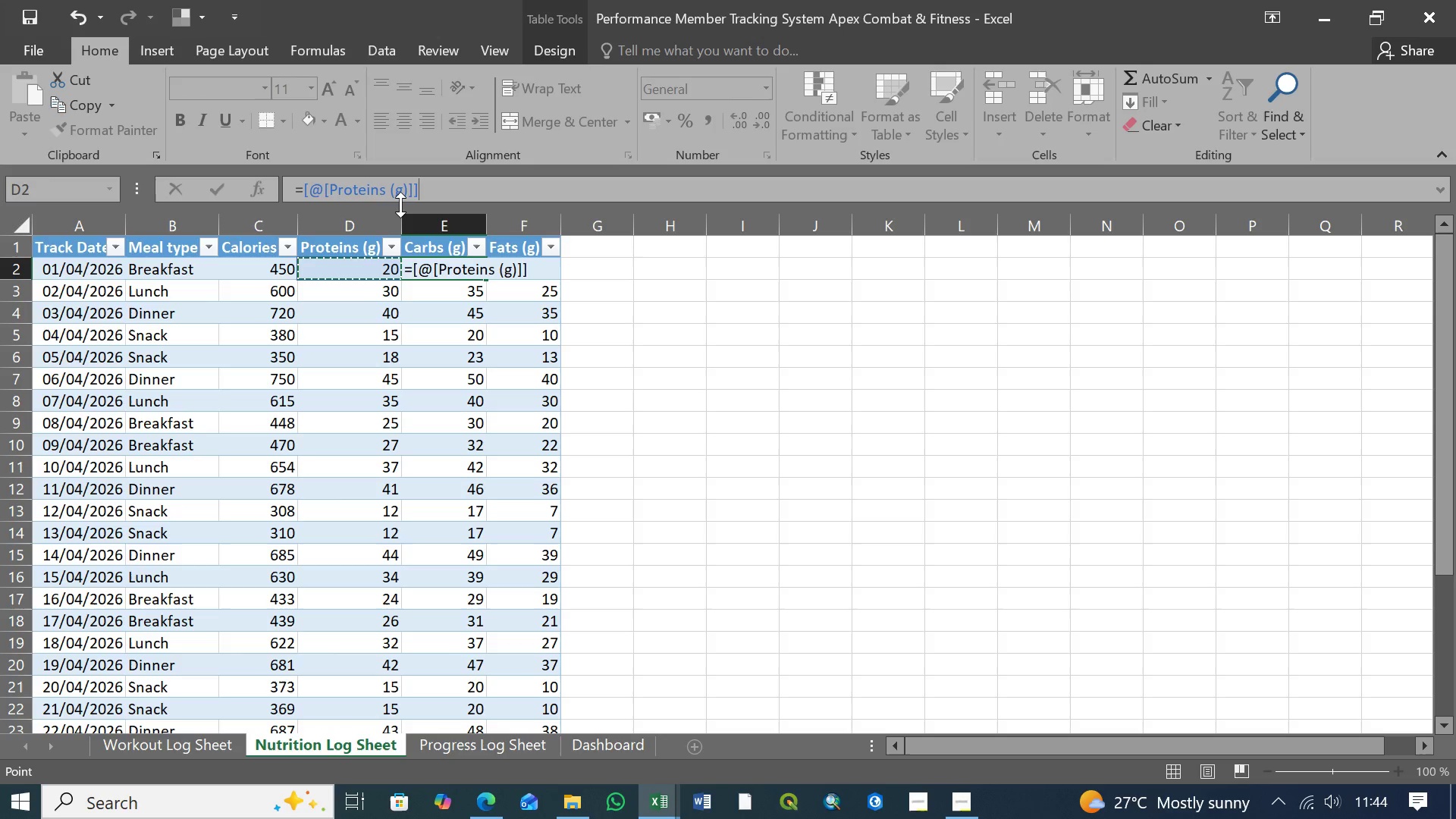 
key(Shift+Equal)
 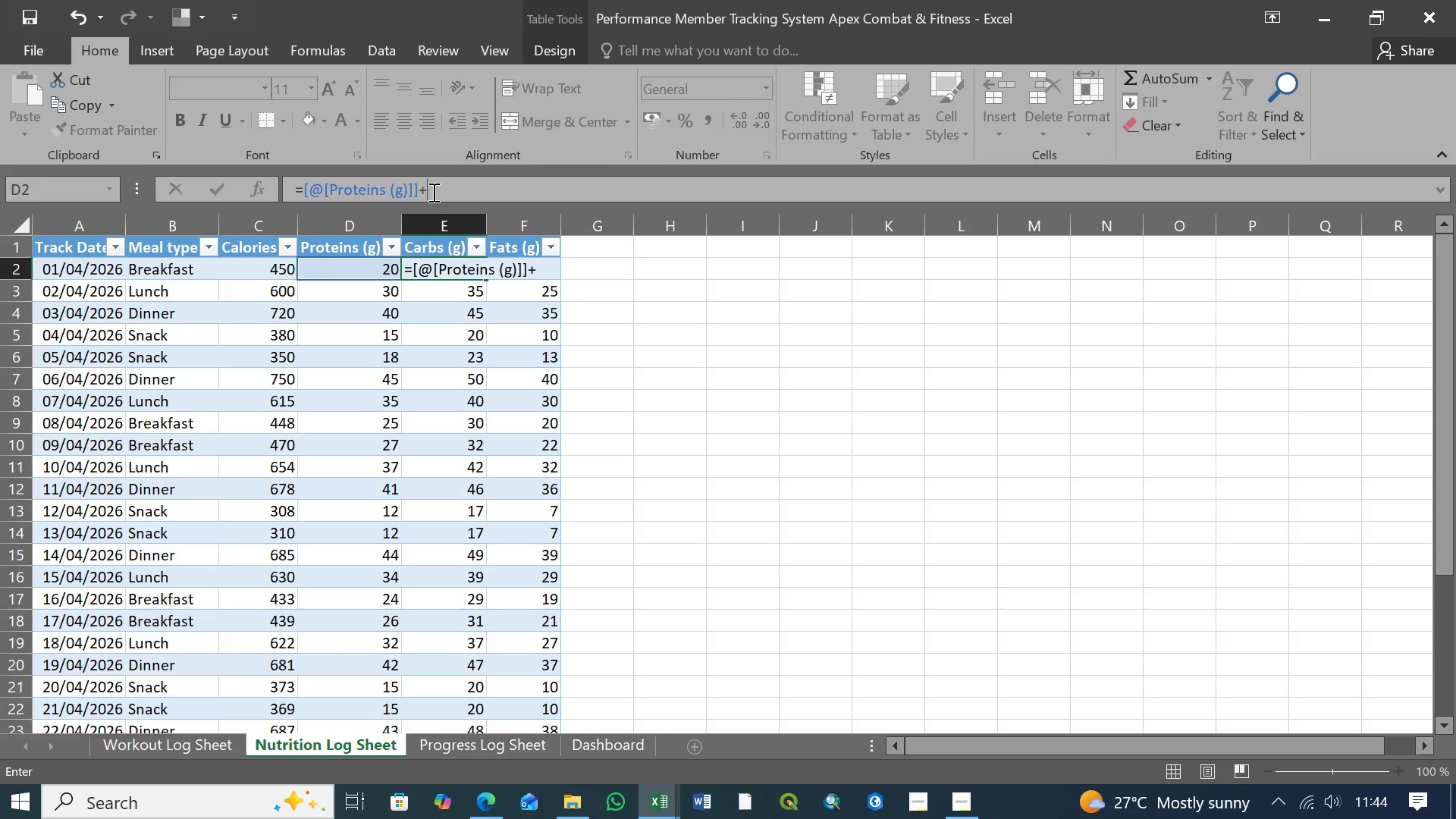 
key(5)
 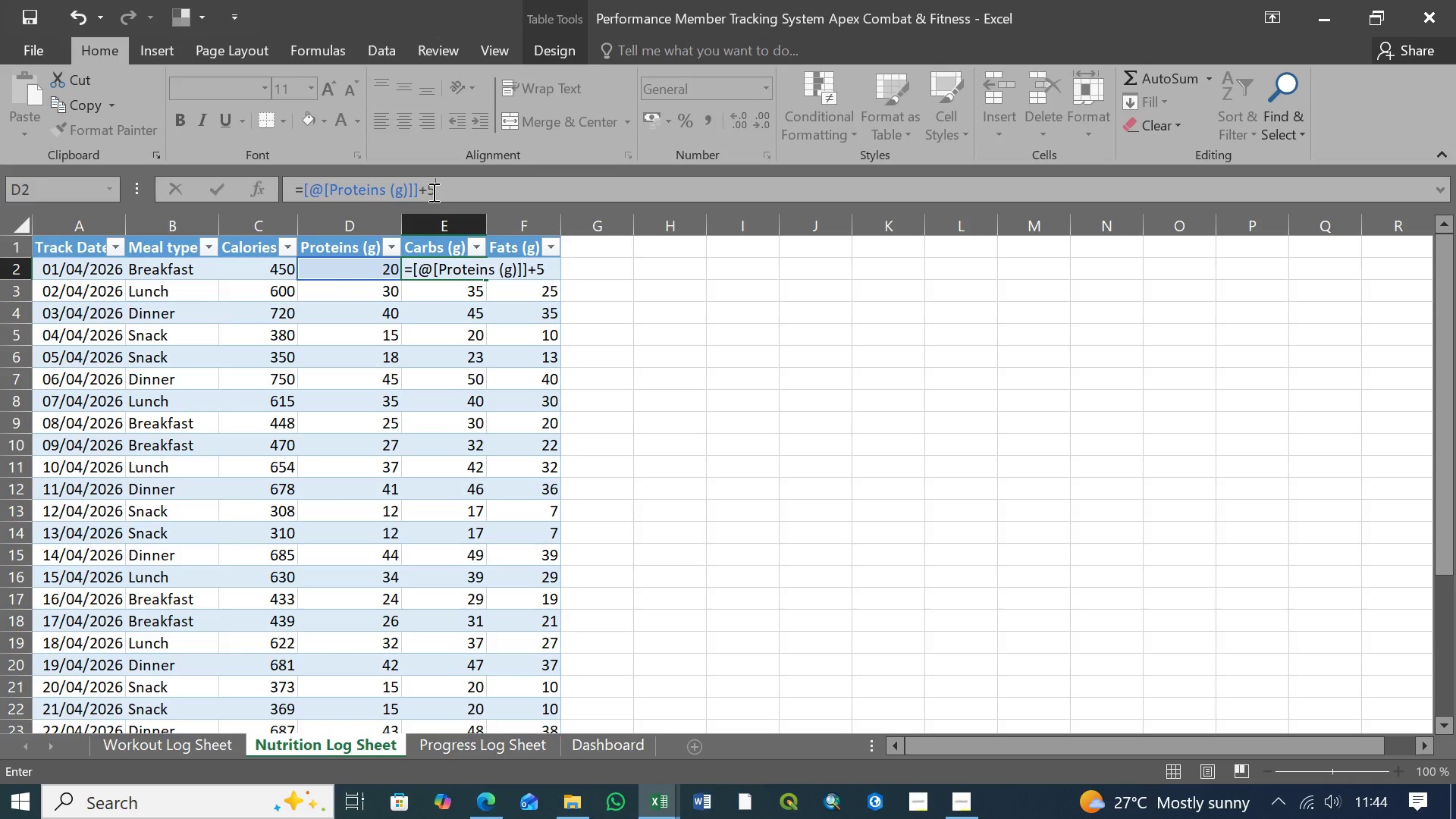 
key(Enter)
 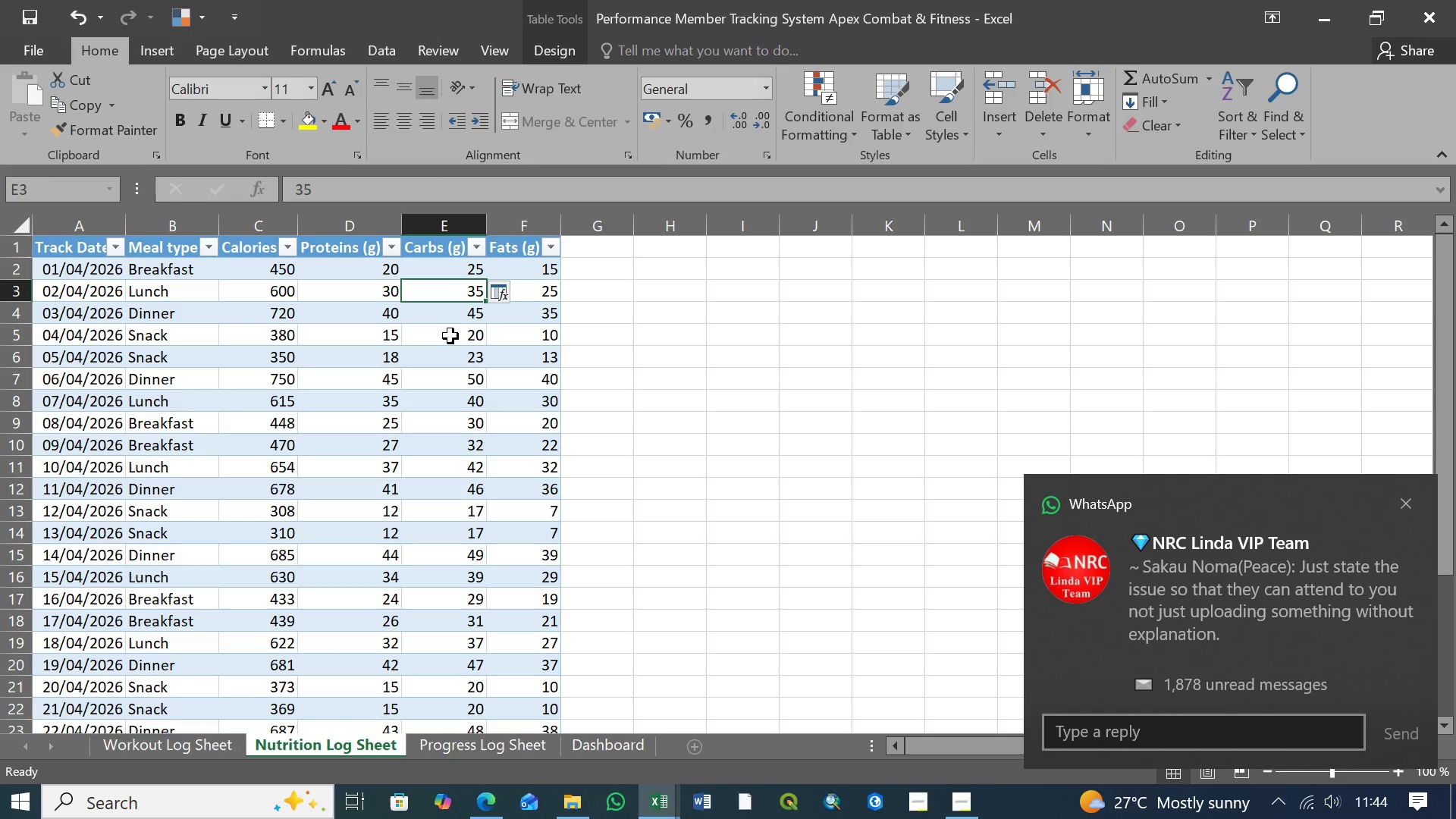 
left_click([432, 265])
 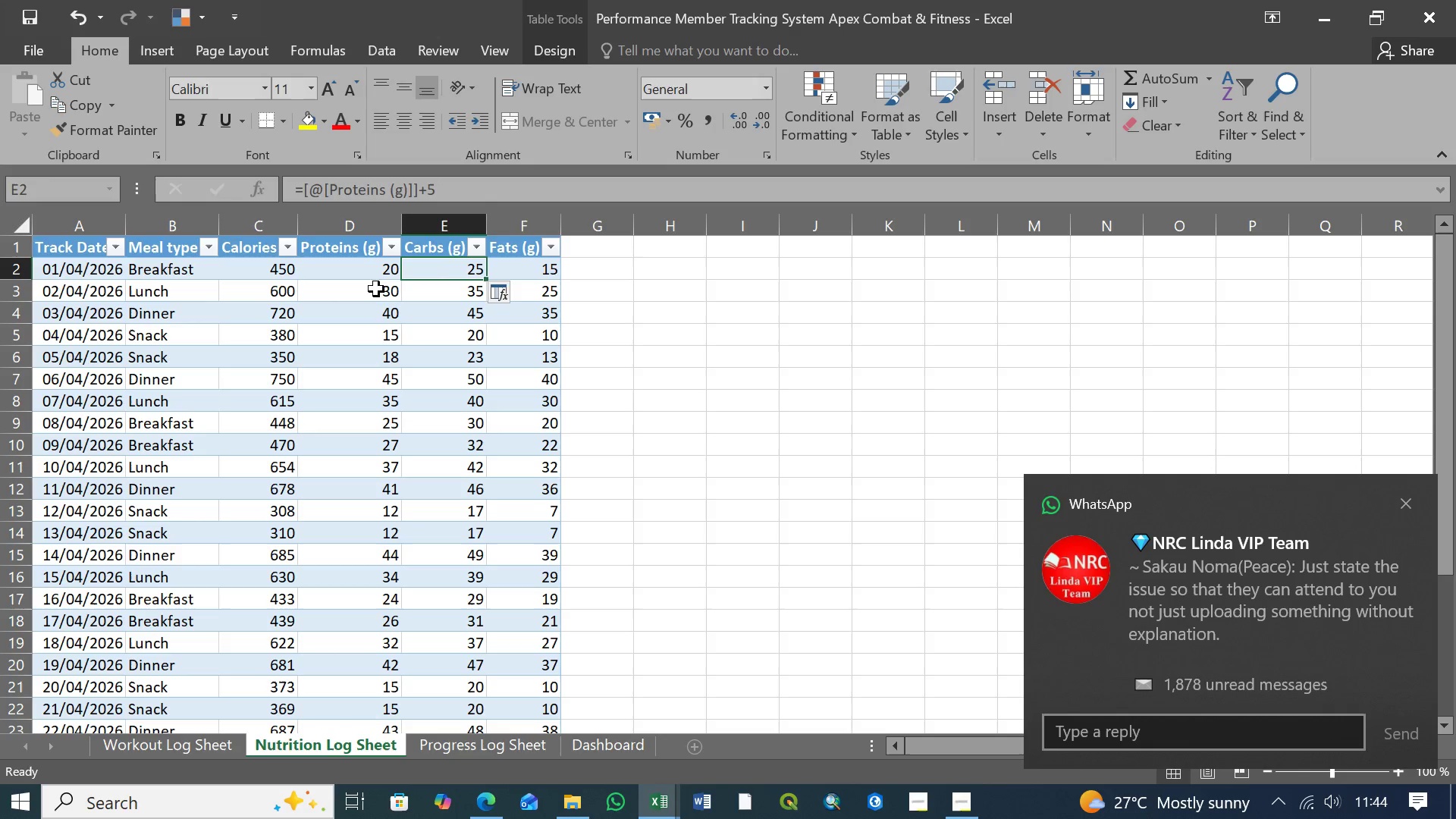 
left_click([378, 267])
 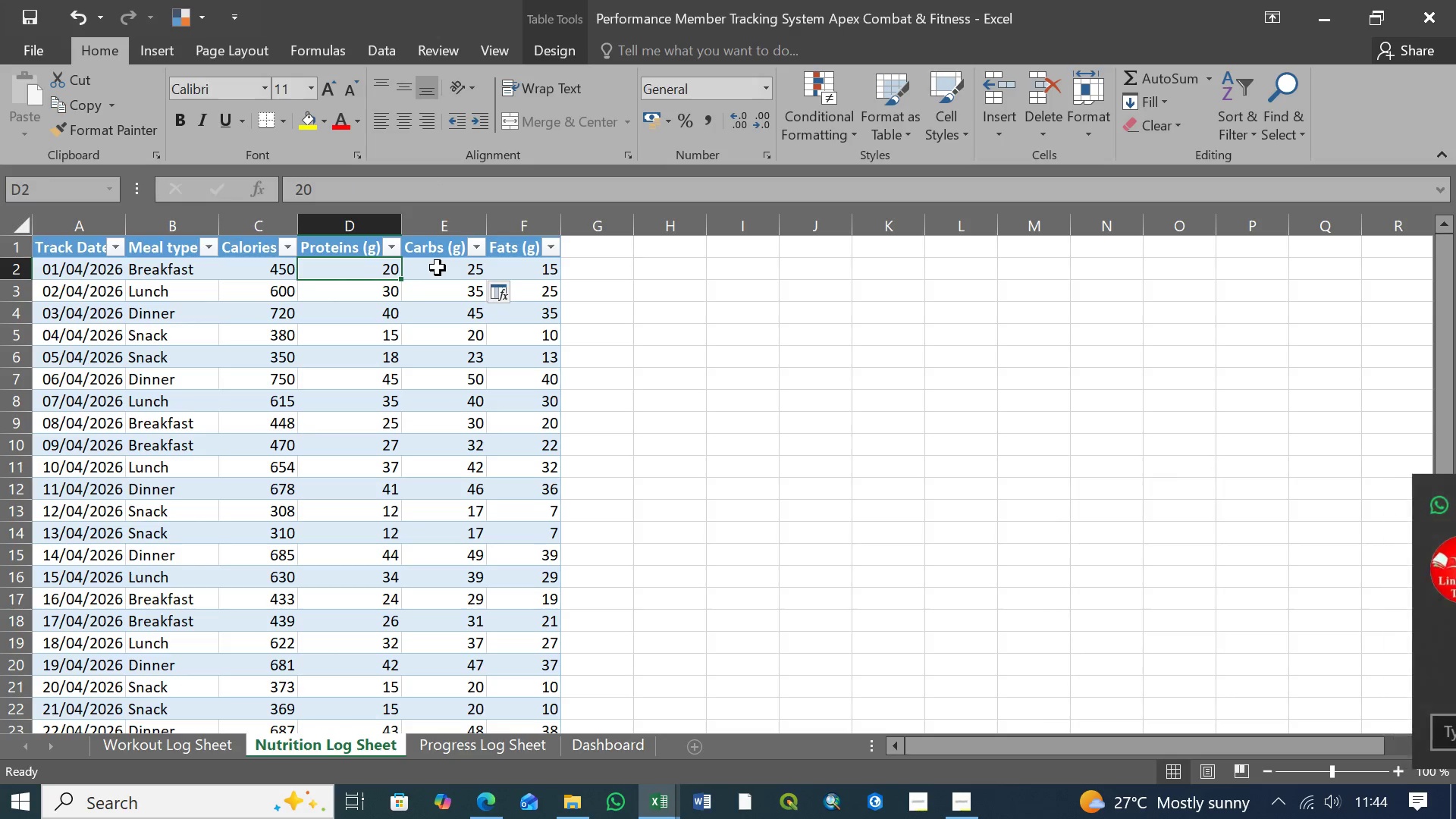 
left_click([447, 267])
 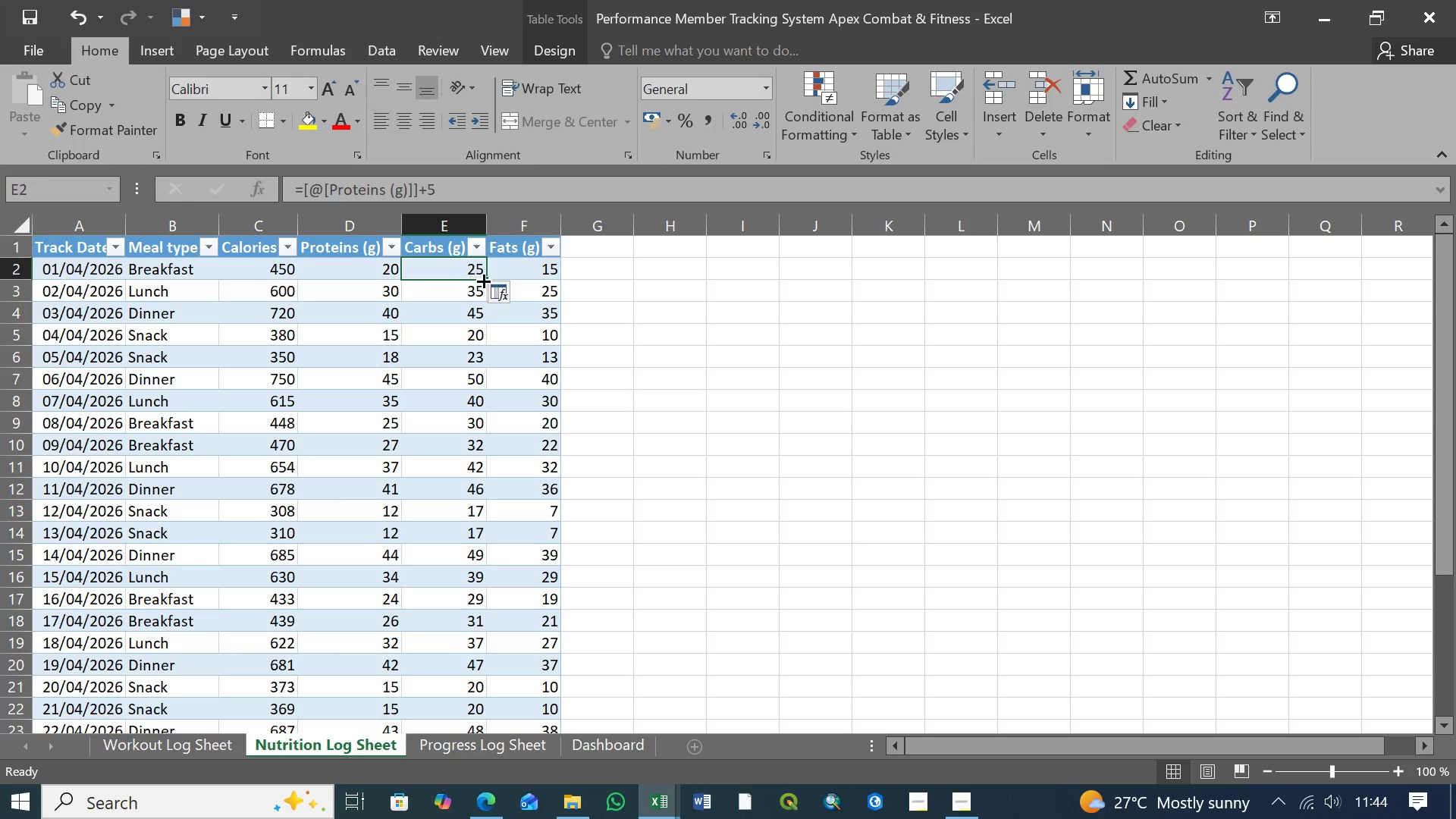 
left_click_drag(start_coordinate=[482, 280], to_coordinate=[482, 298])
 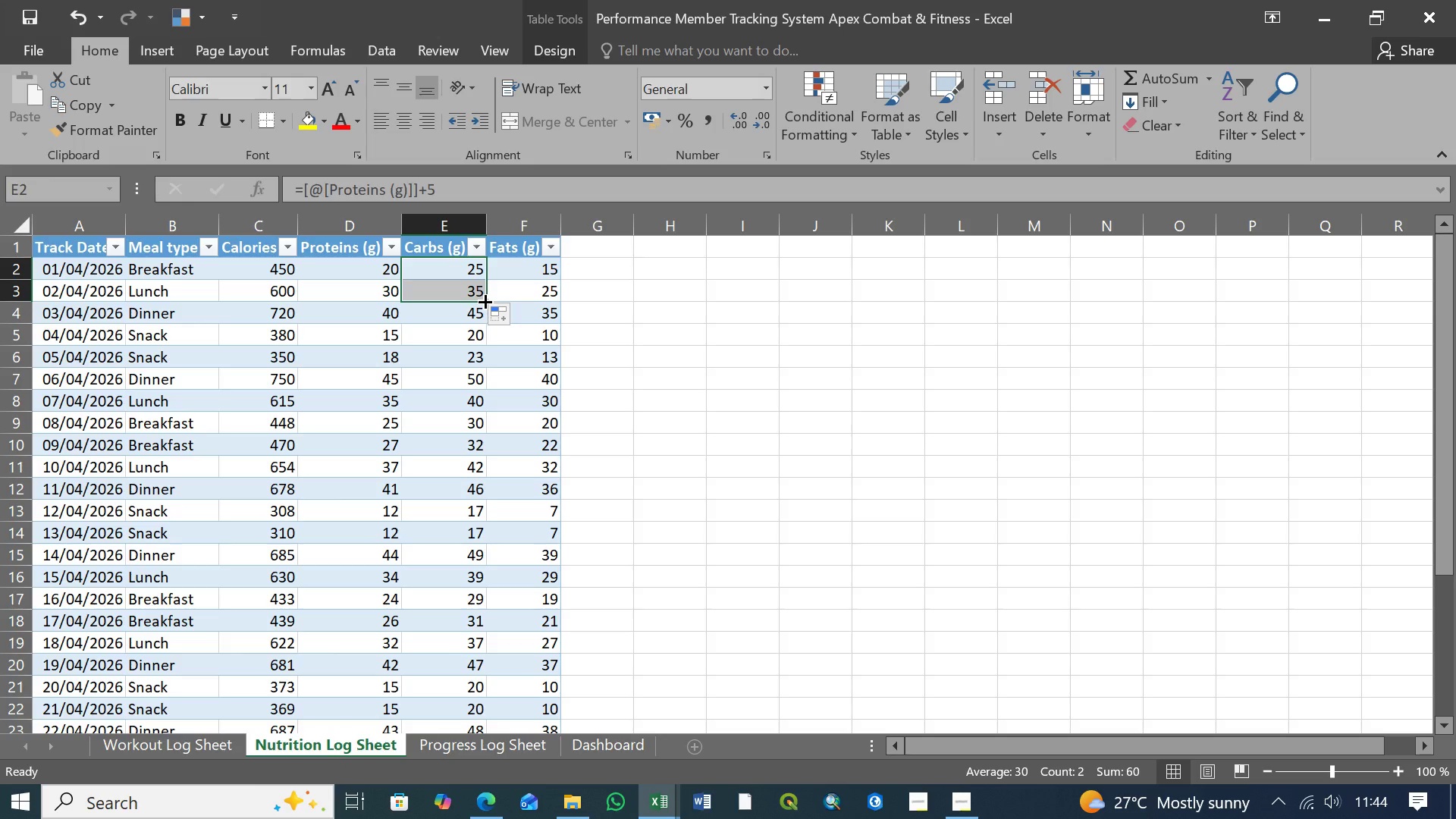 
left_click_drag(start_coordinate=[484, 300], to_coordinate=[478, 613])
 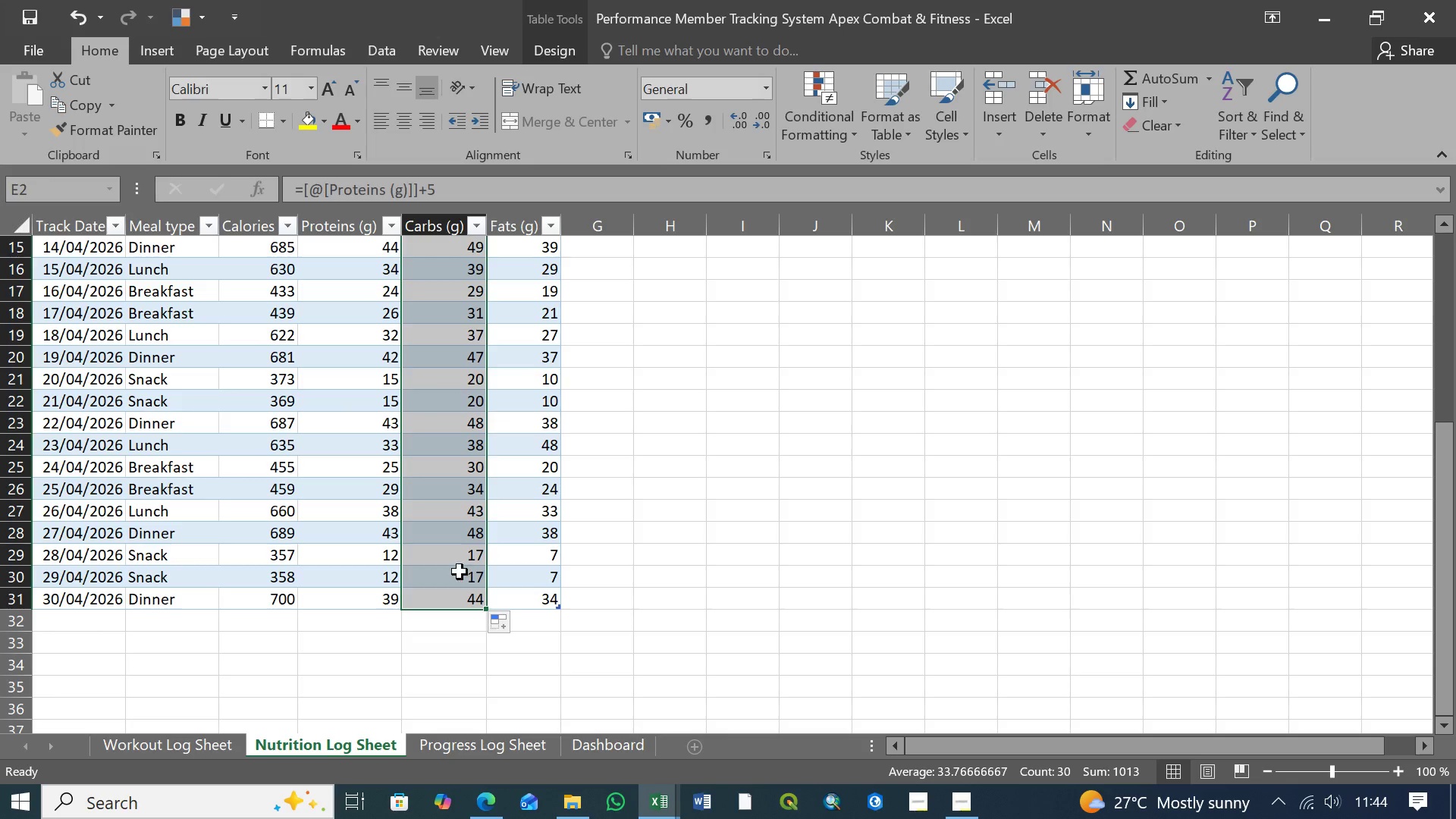 
scroll: coordinate [460, 572], scroll_direction: up, amount: 7.0
 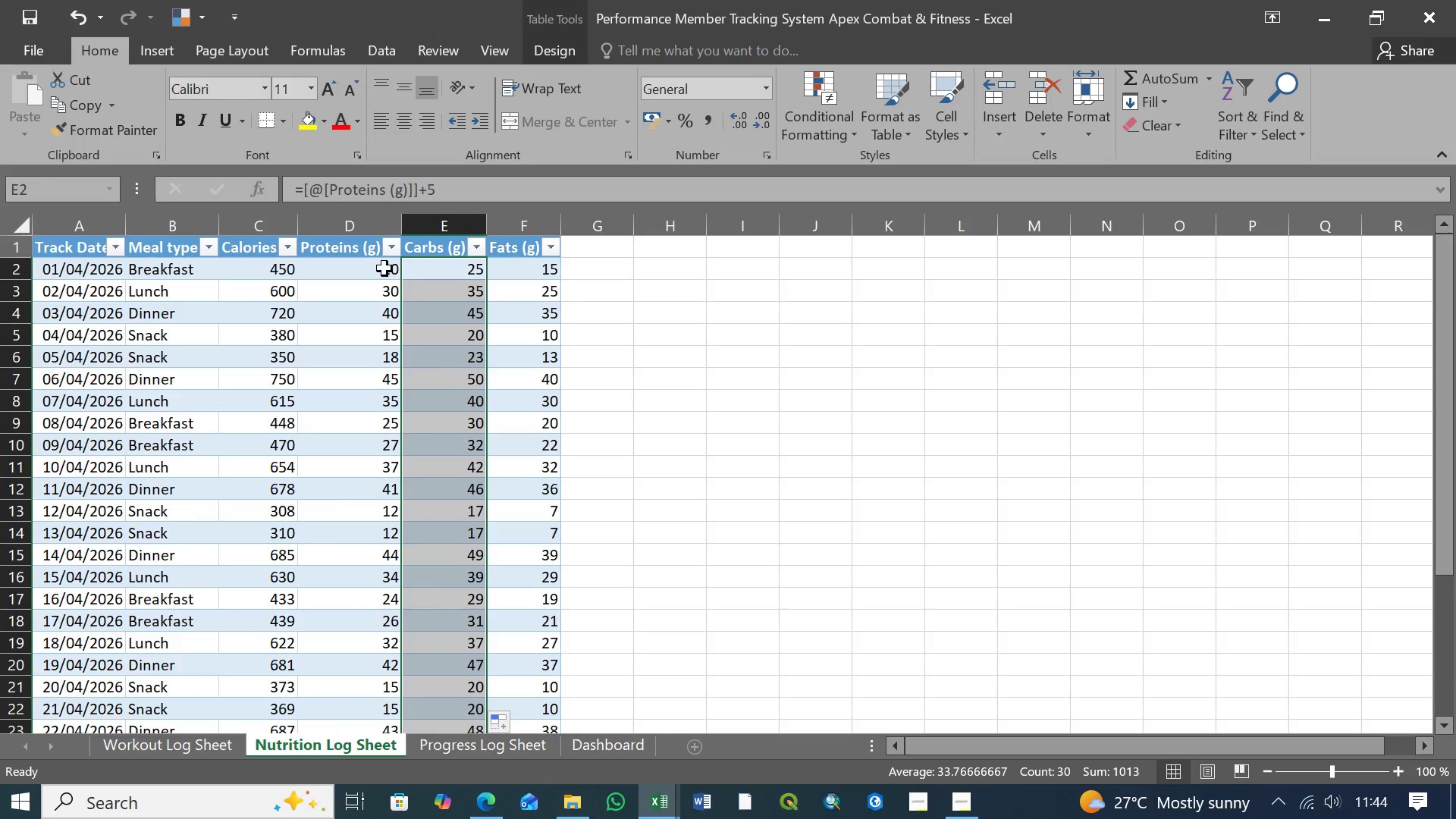 
left_click([384, 268])
 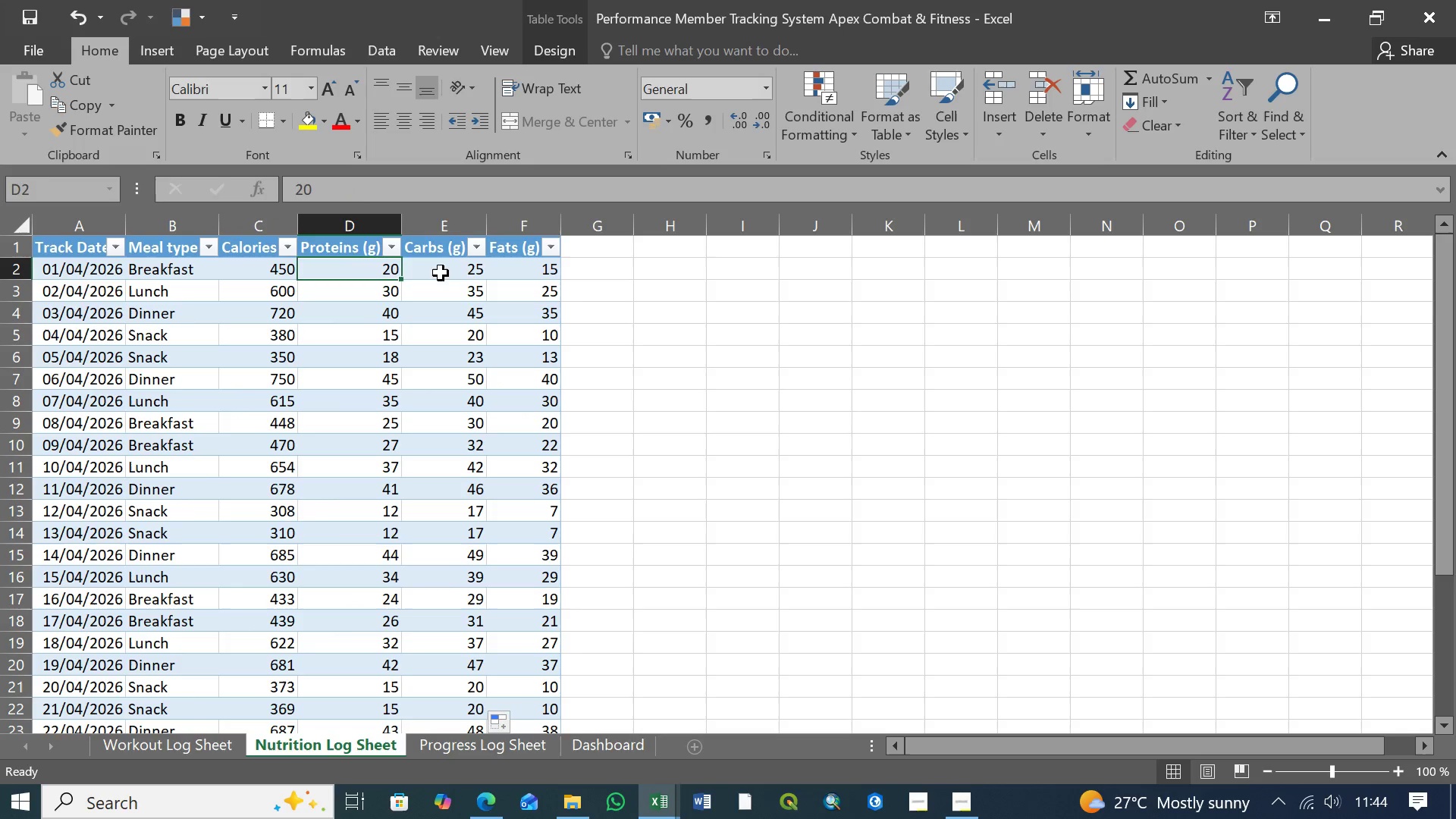 
left_click([461, 277])
 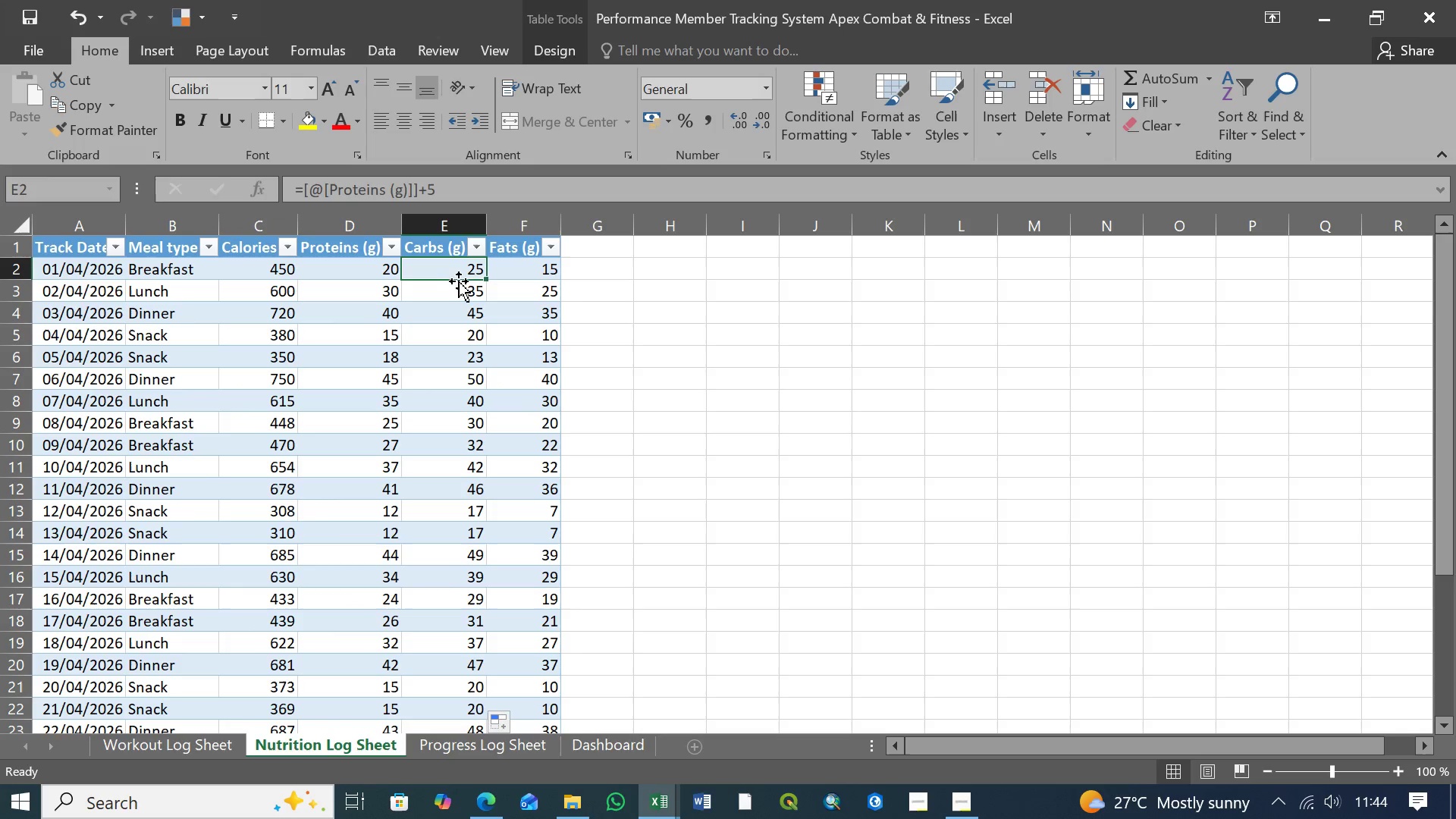 
left_click([456, 291])
 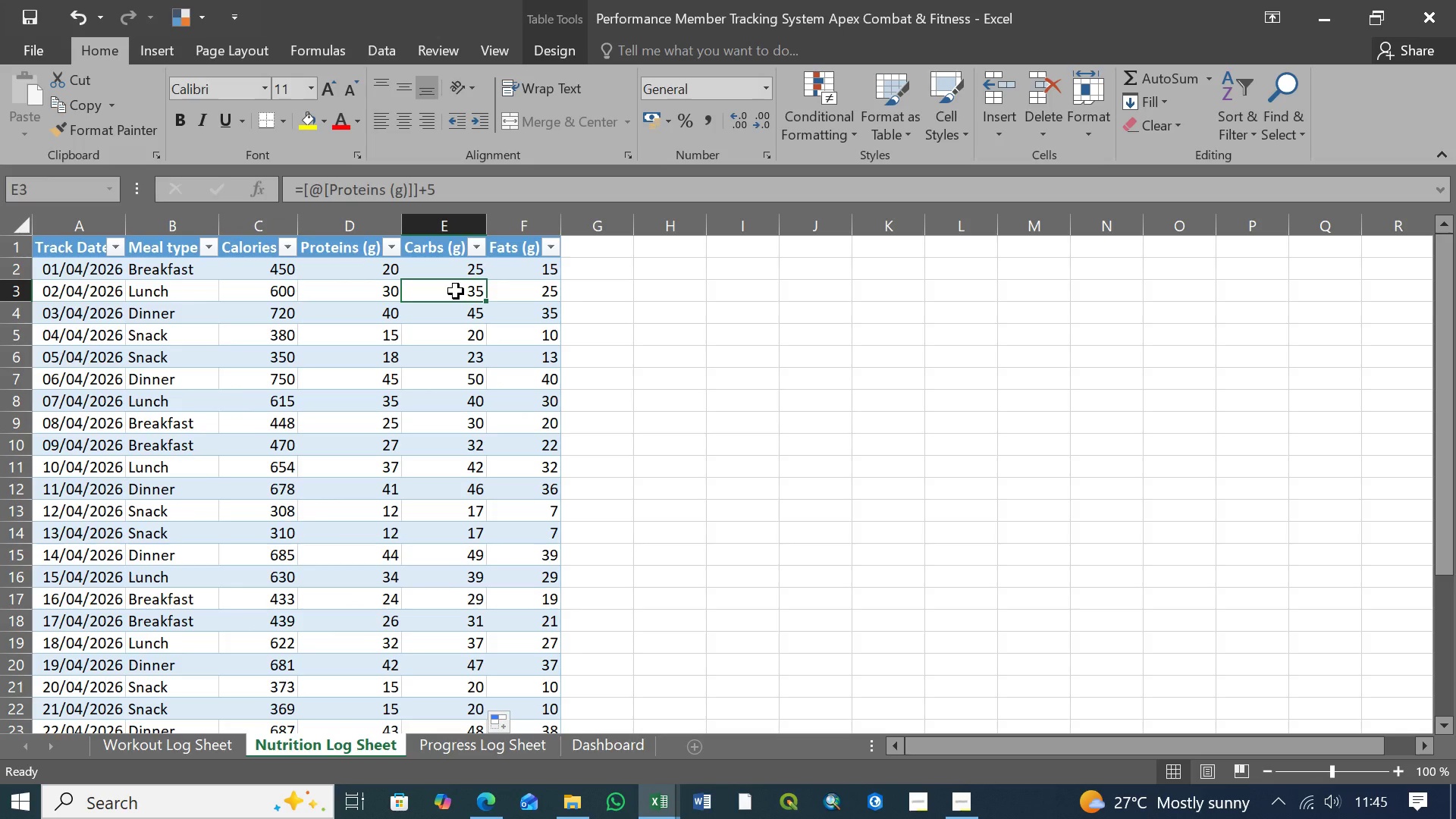 
wait(6.75)
 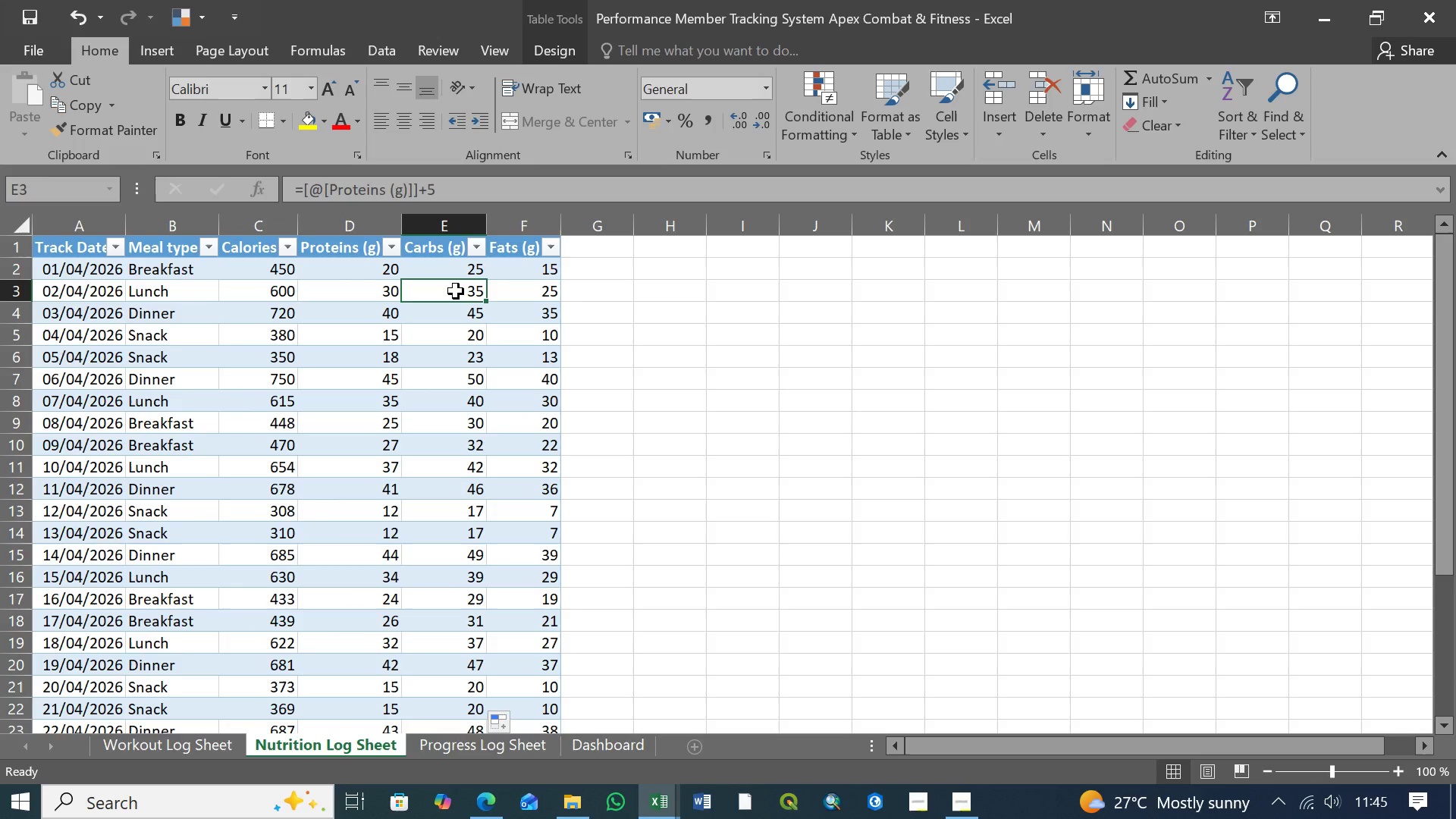 
left_click([455, 315])
 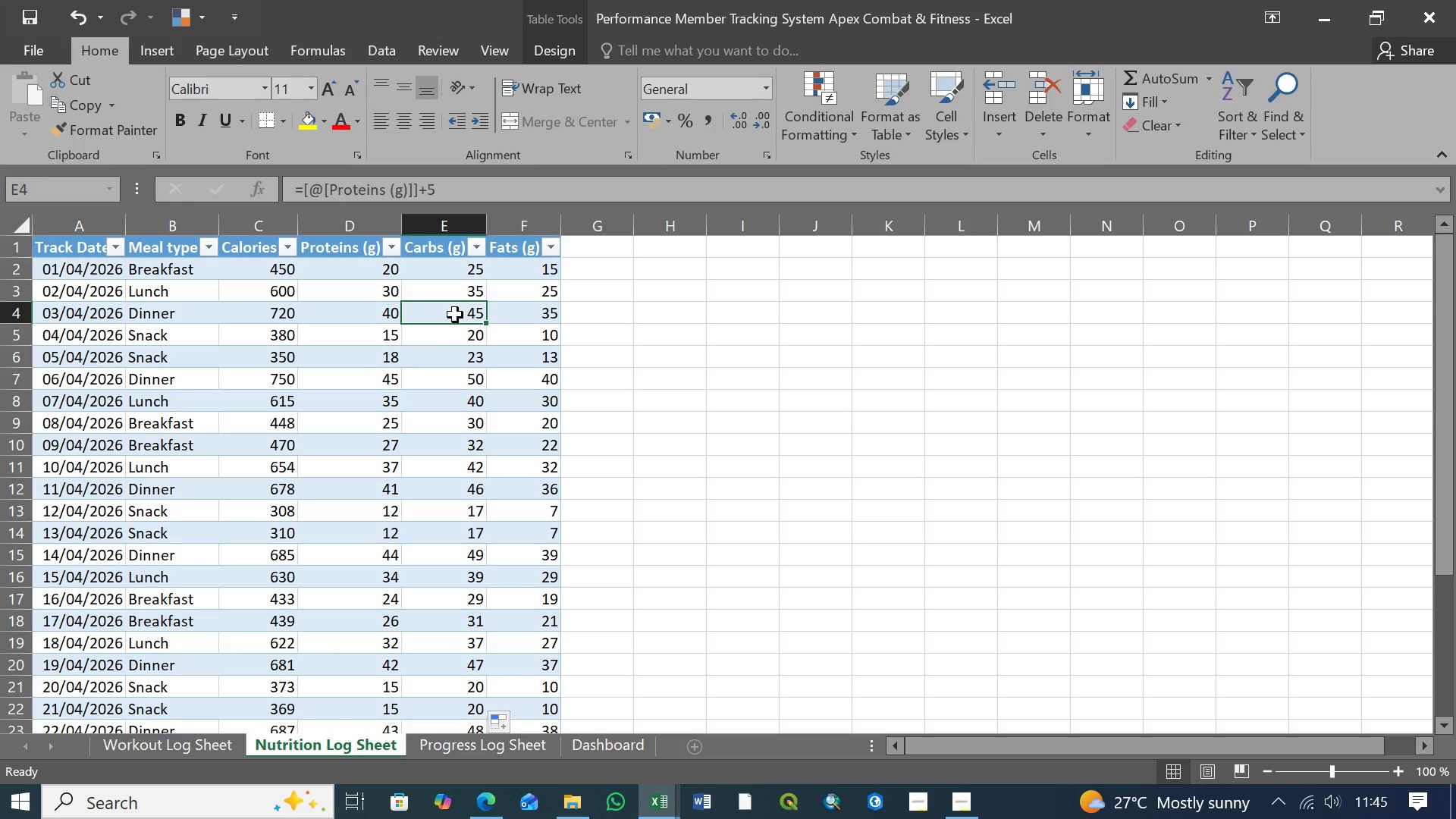 
left_click([453, 337])
 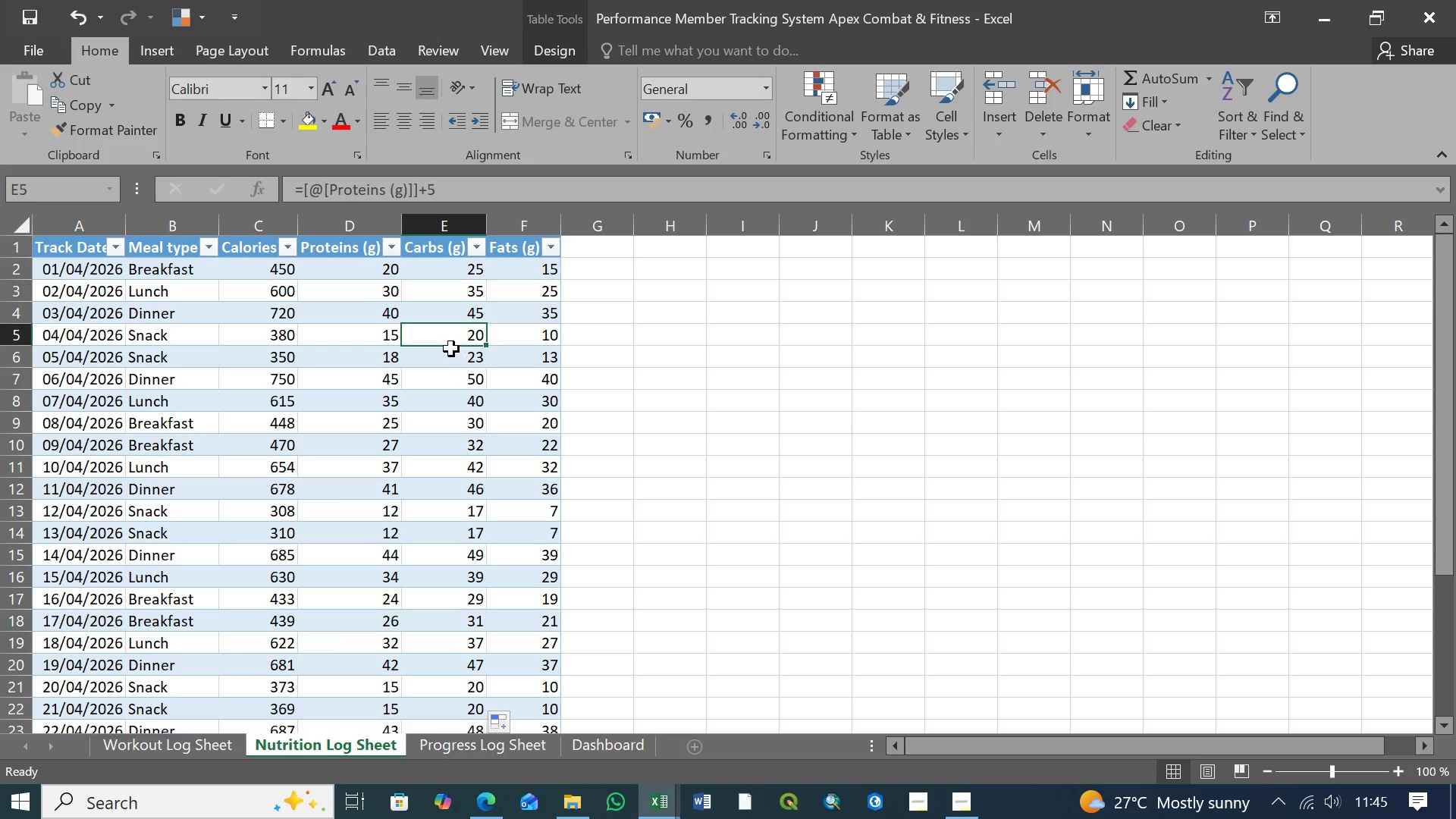 
left_click([452, 356])
 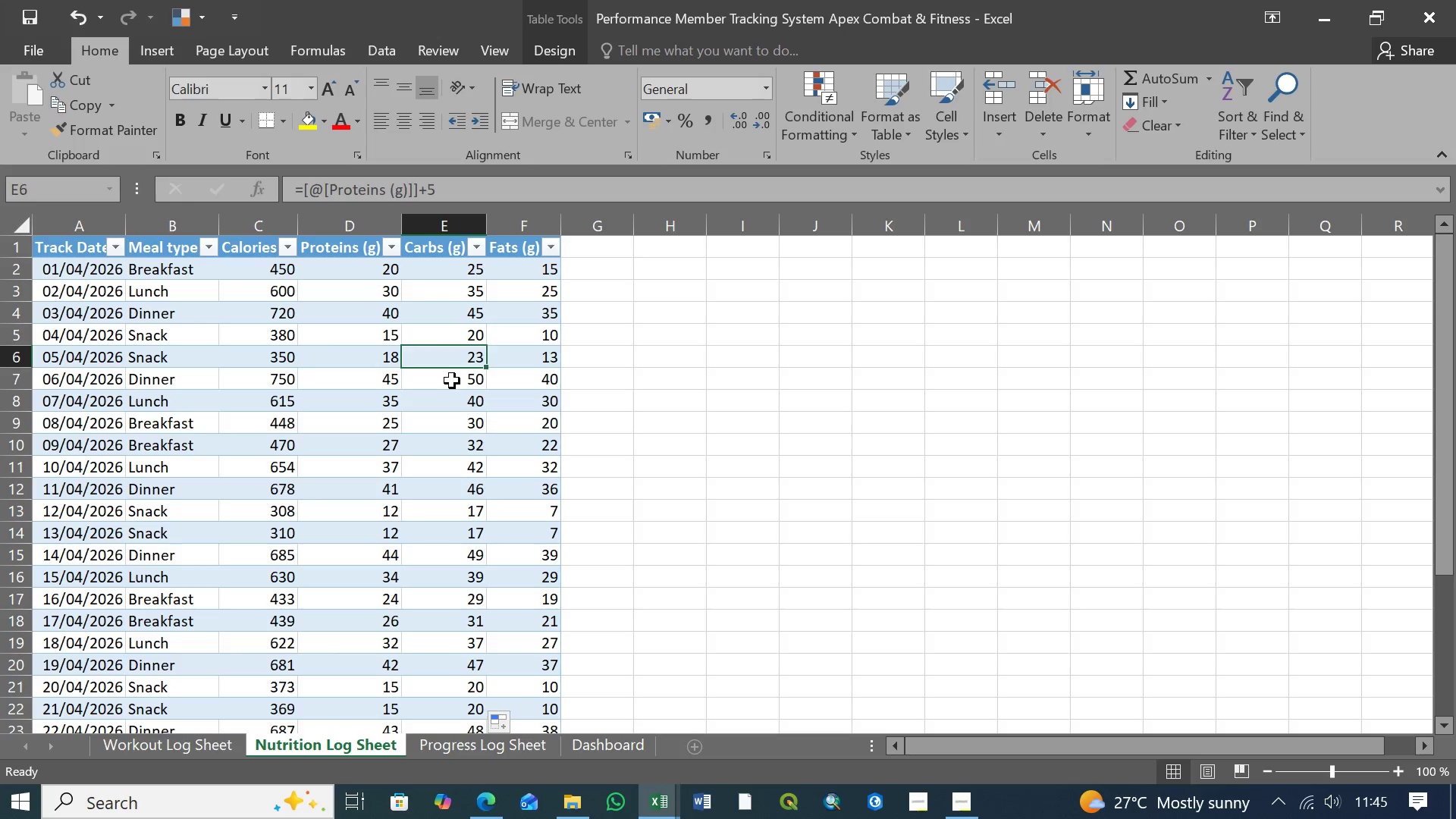 
left_click([452, 381])
 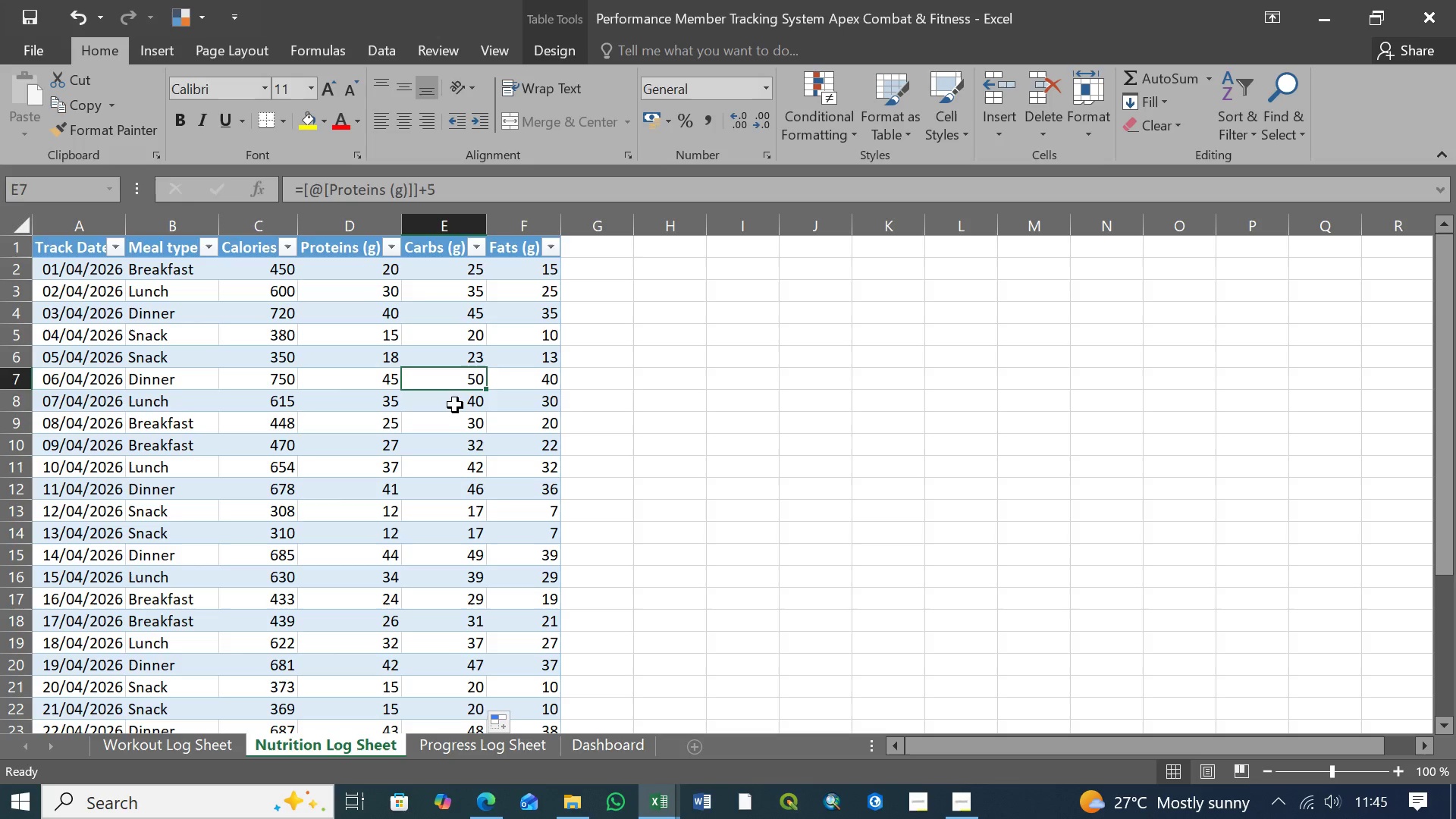 
left_click([455, 405])
 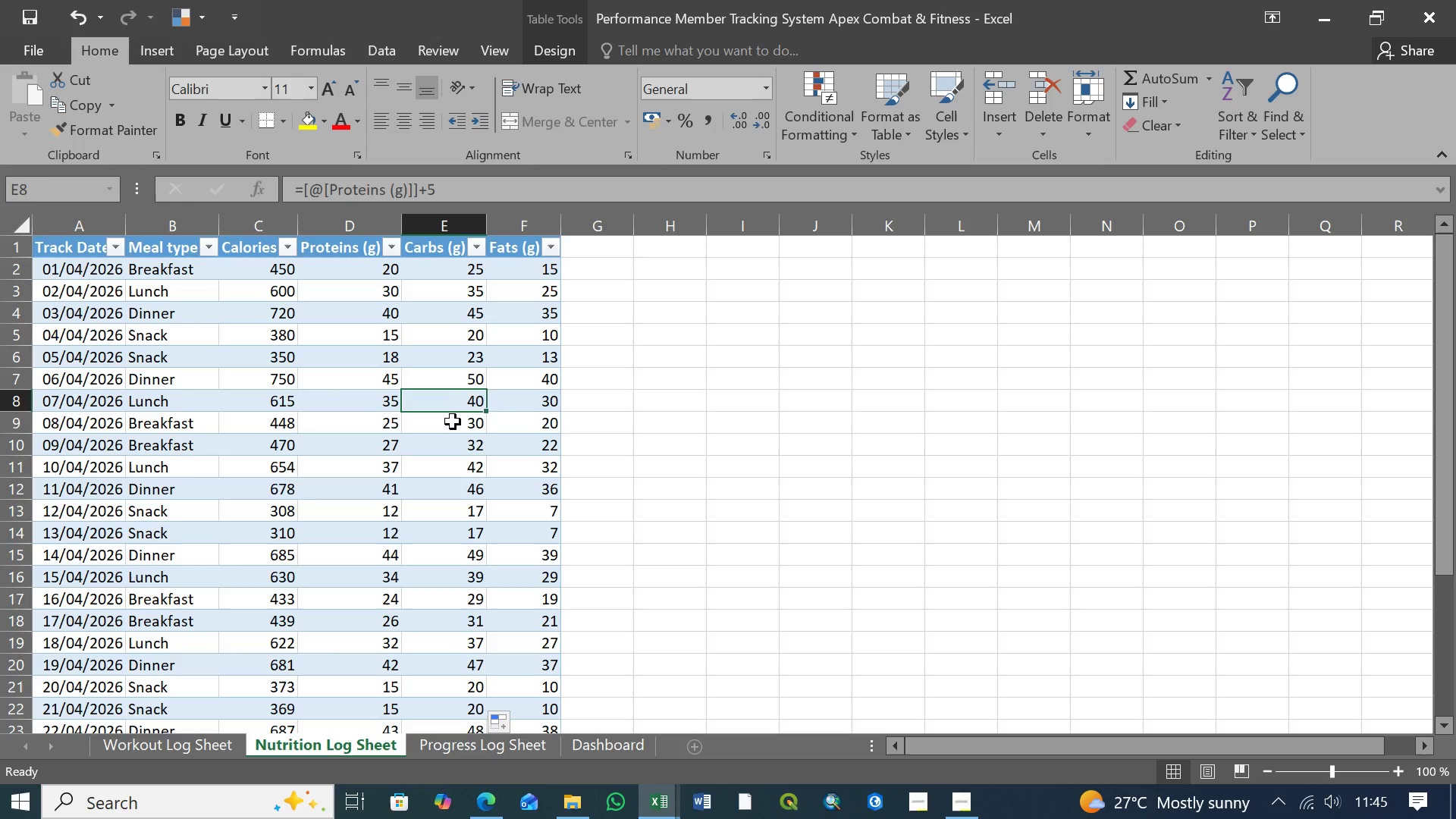 
left_click([453, 422])
 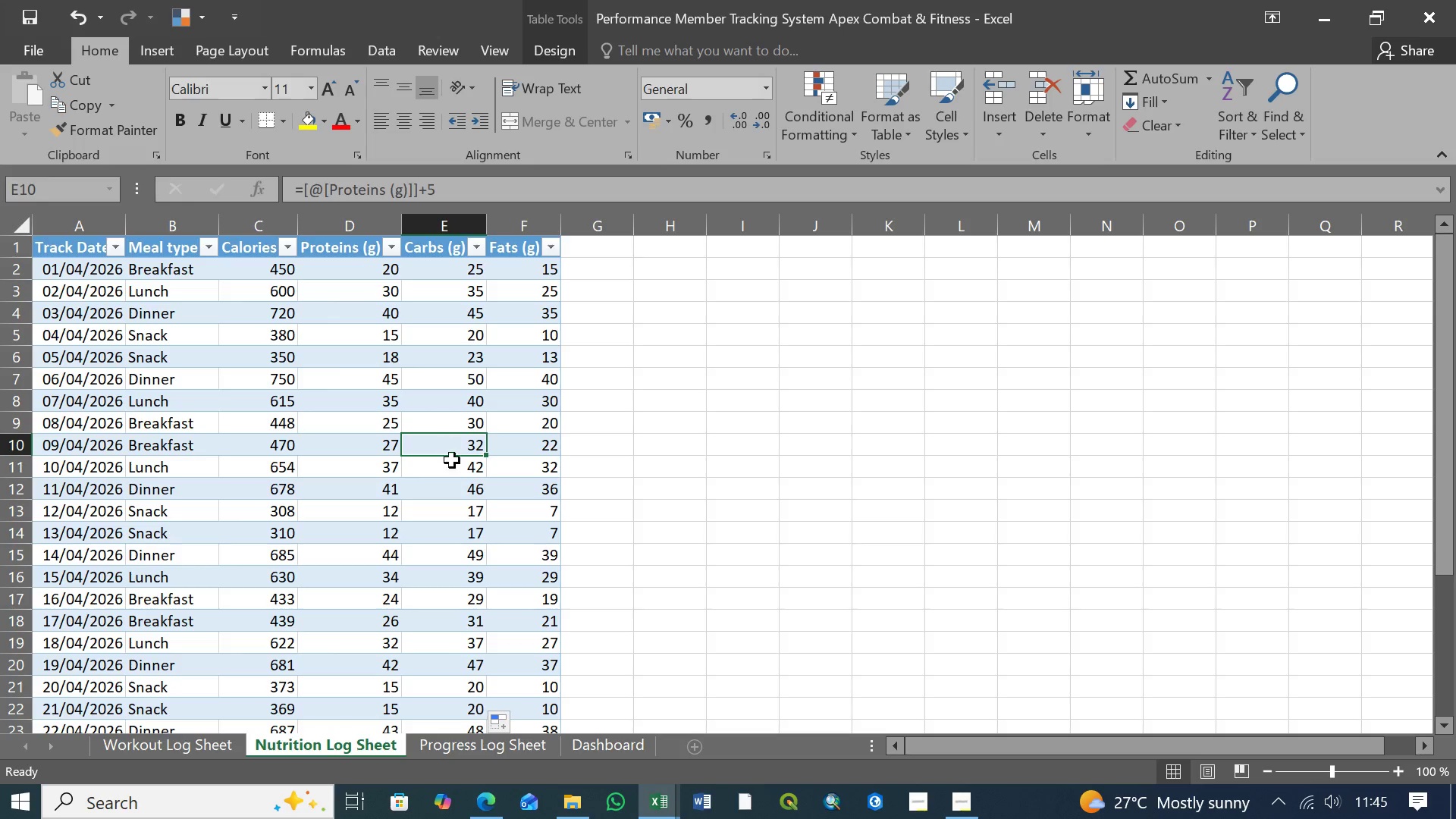 
double_click([450, 473])
 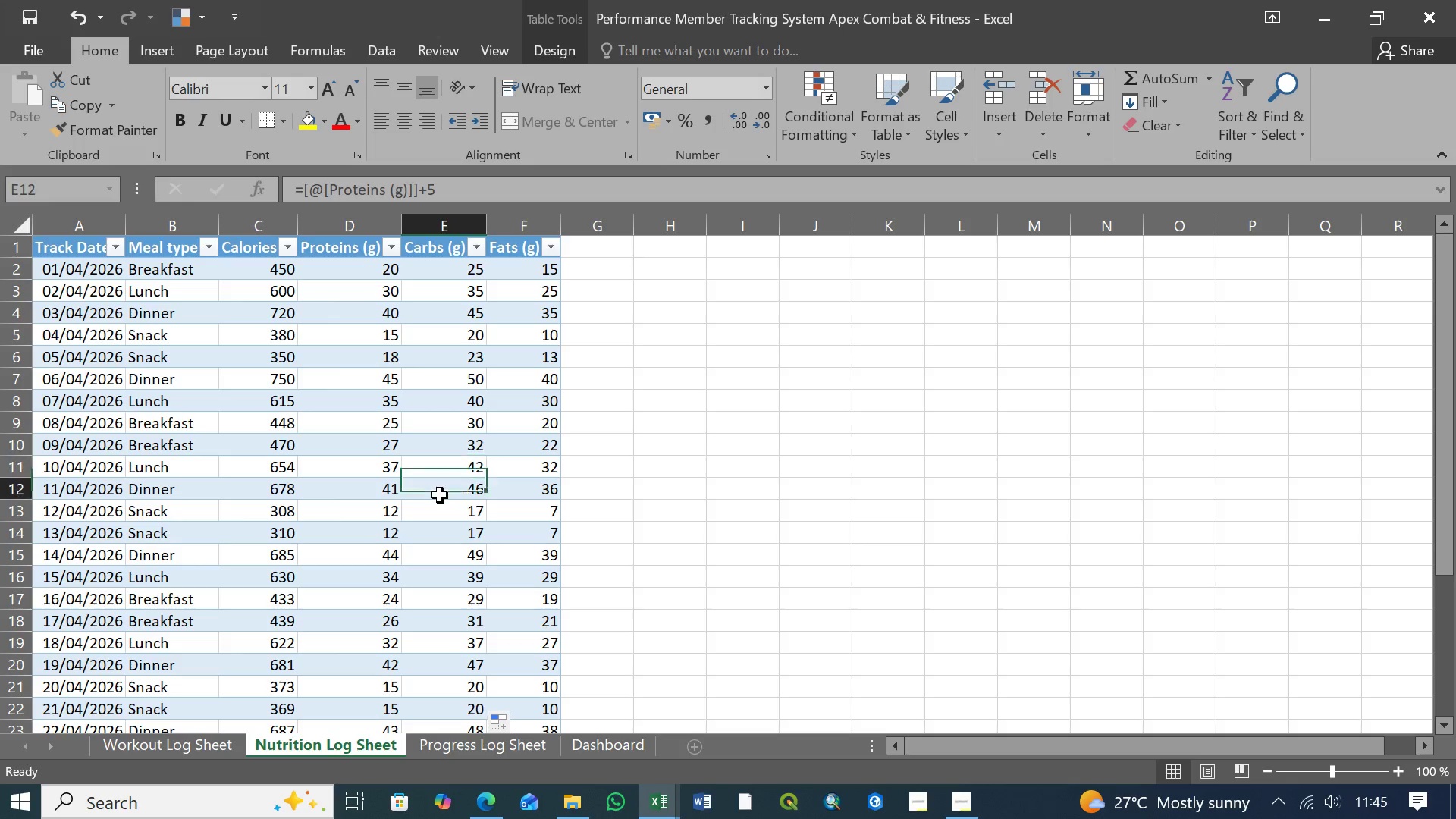 
triple_click([440, 495])
 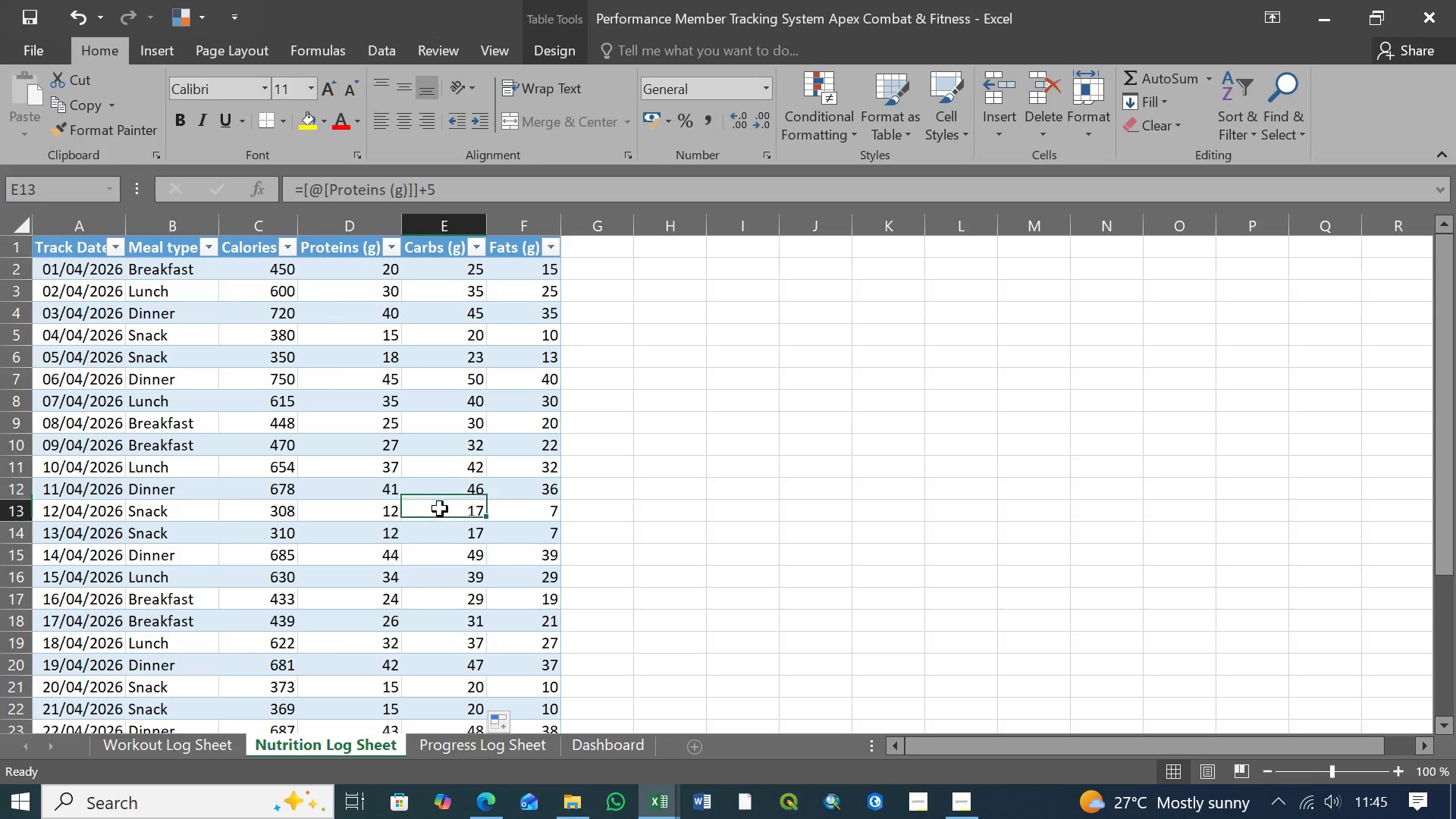 
triple_click([440, 509])
 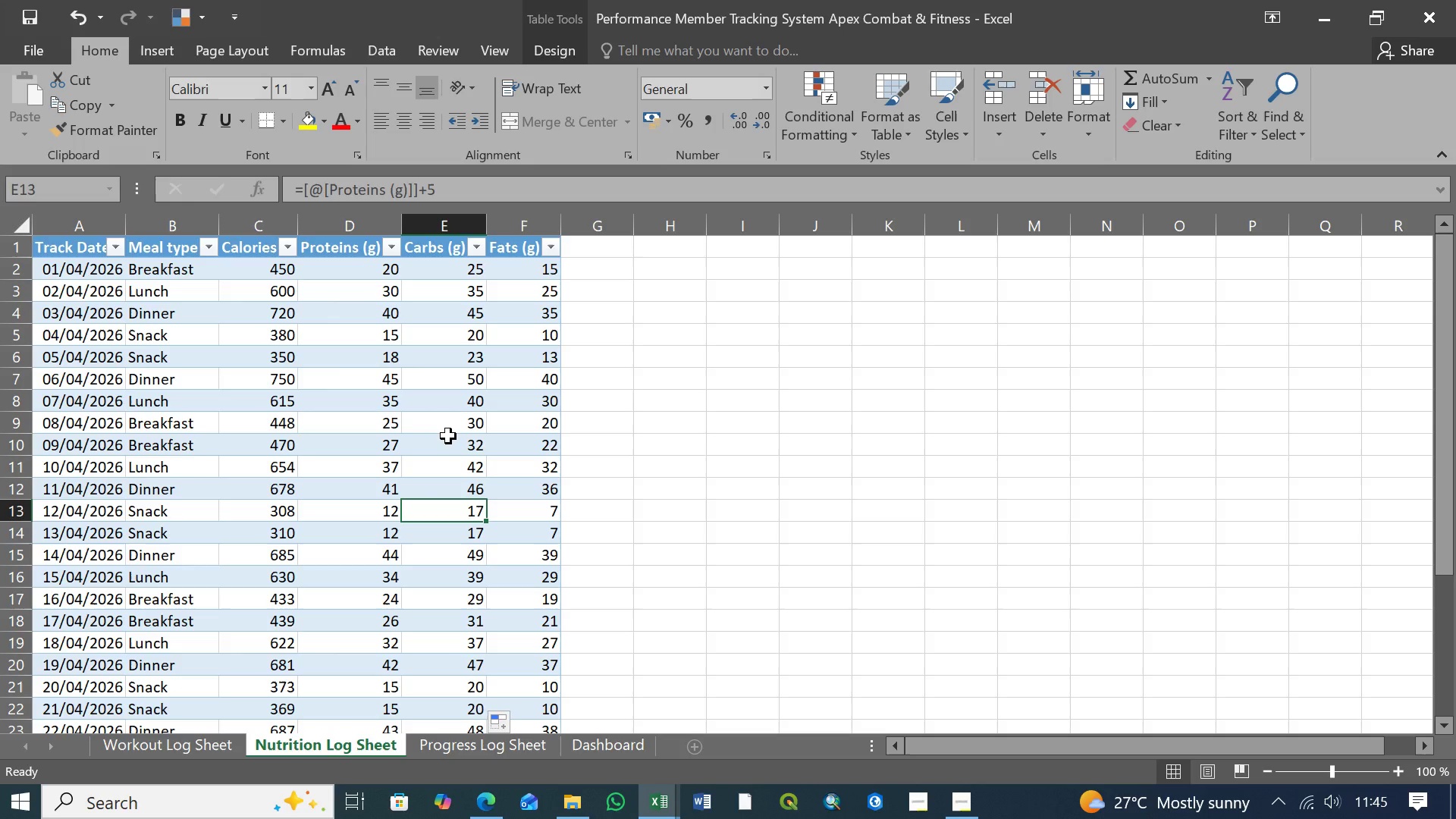 
scroll: coordinate [448, 436], scroll_direction: up, amount: 4.0
 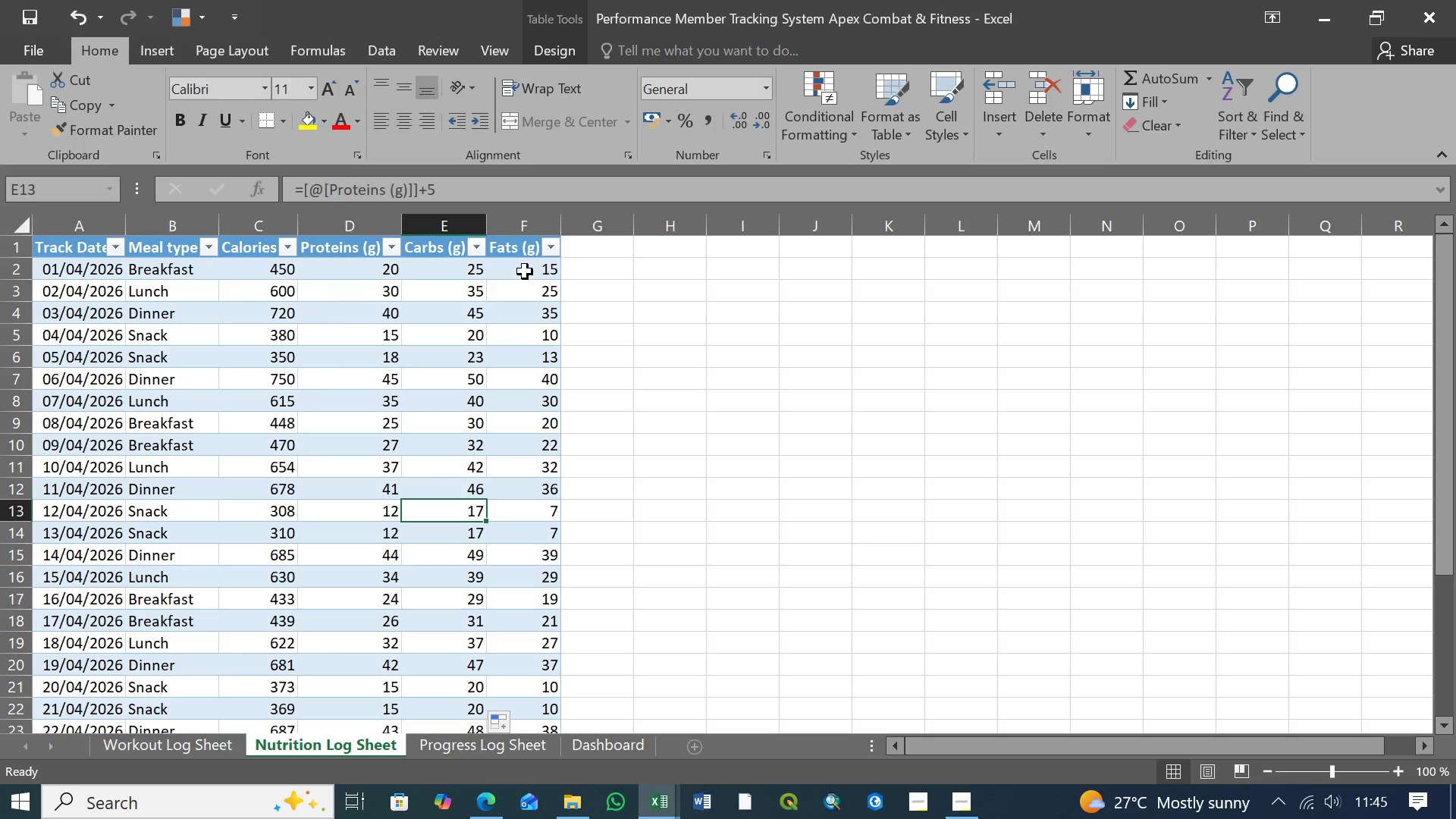 
left_click([525, 271])
 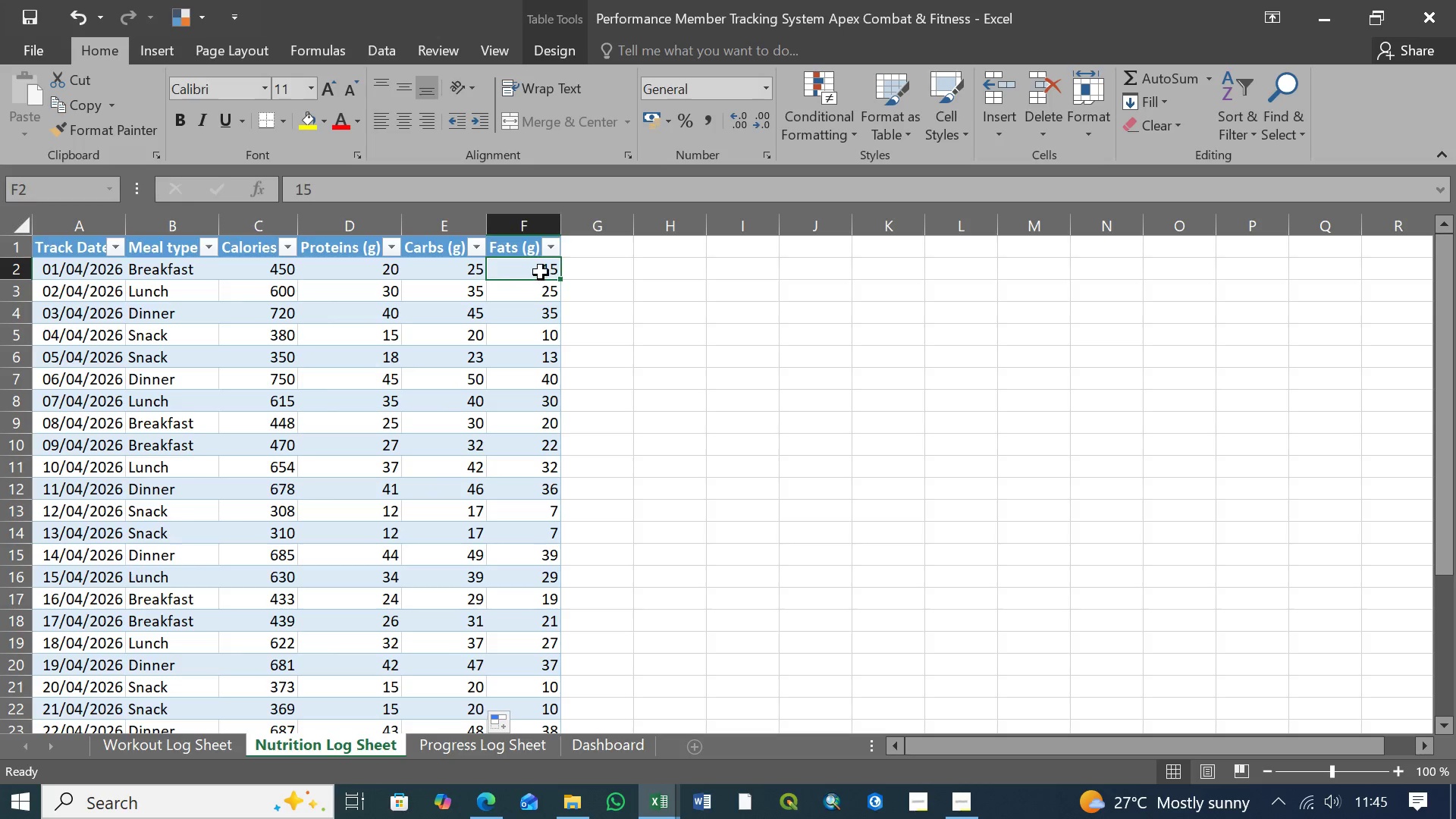 
left_click([541, 272])
 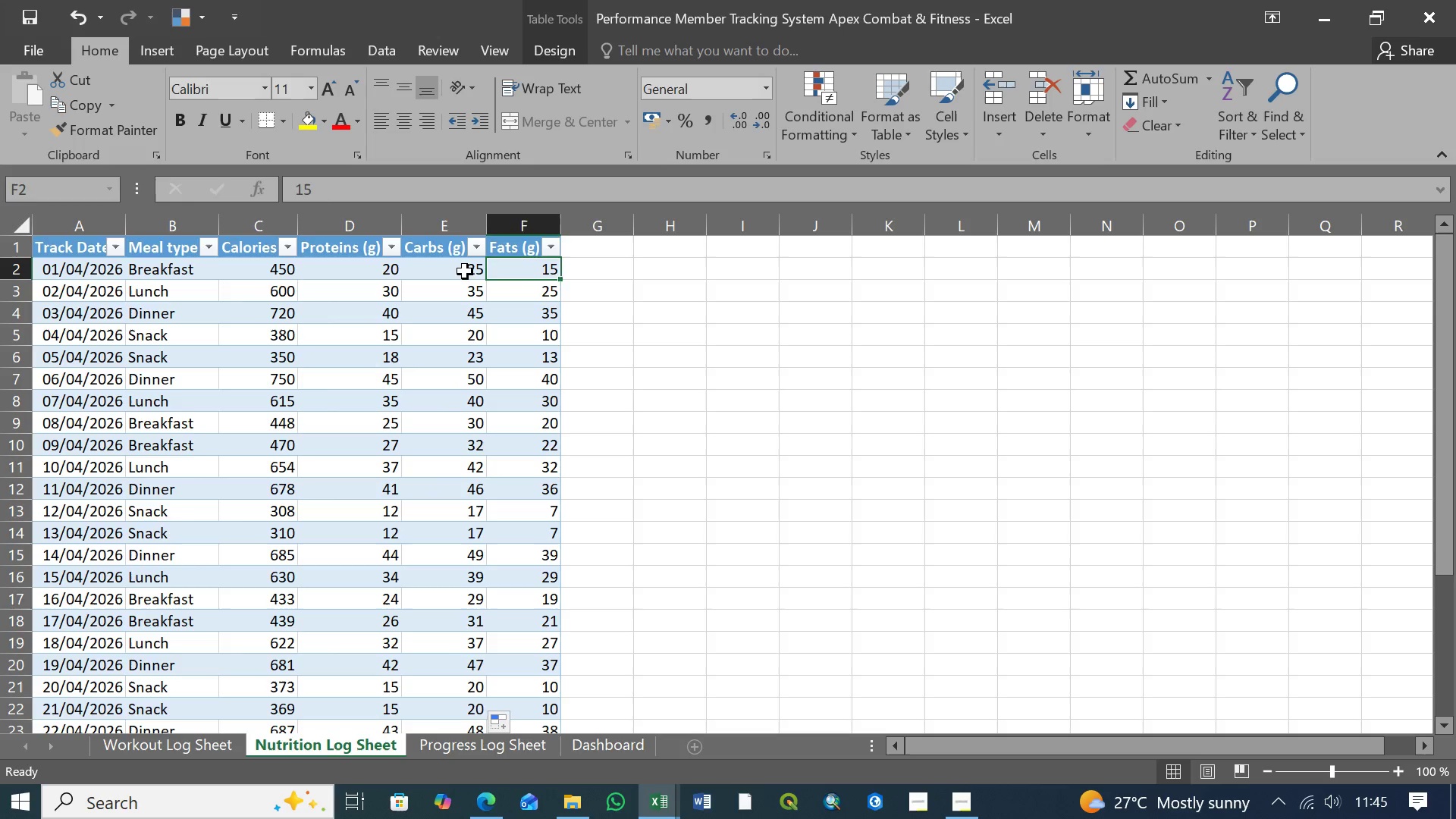 
left_click([465, 271])
 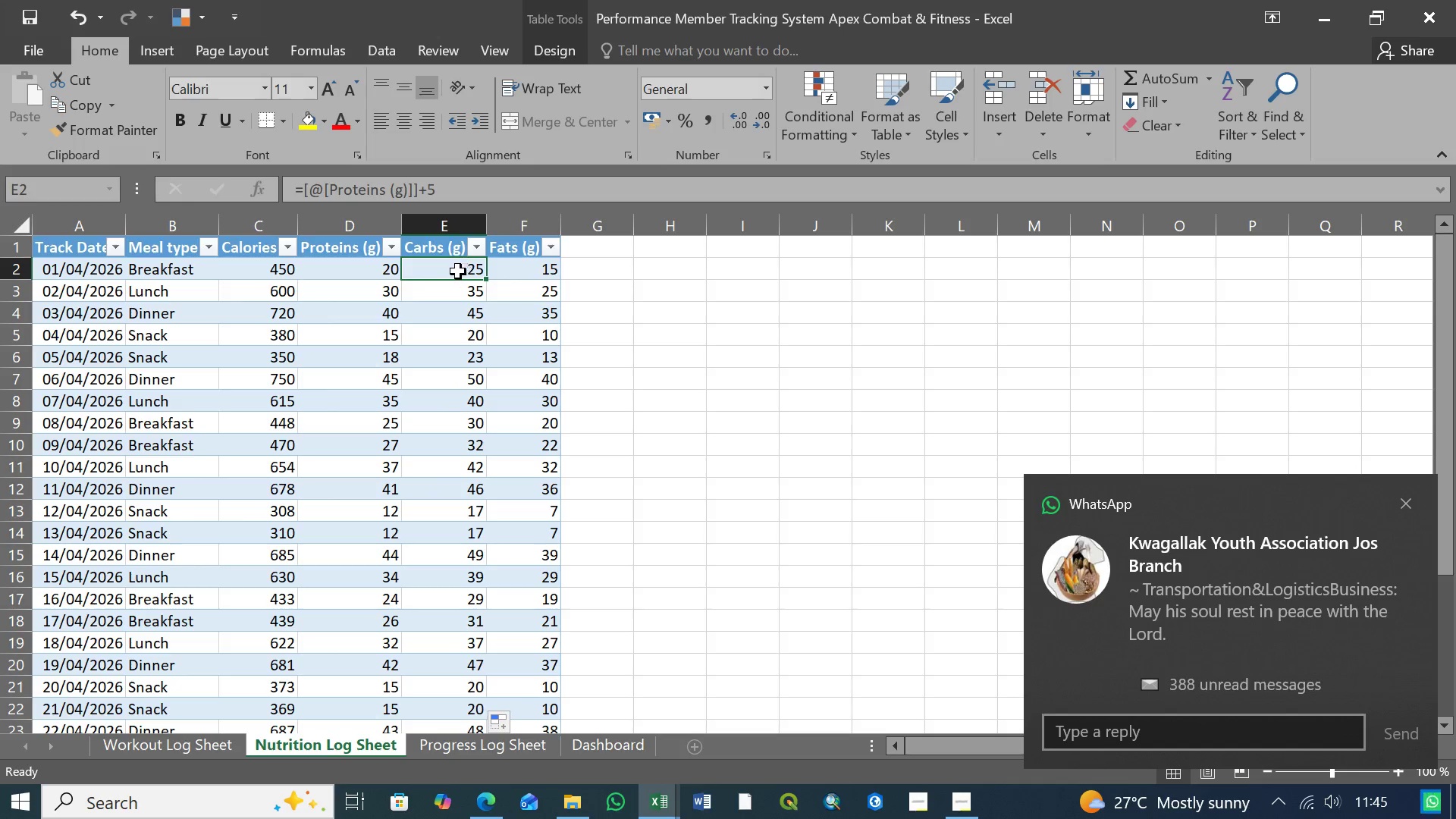 
left_click([389, 275])
 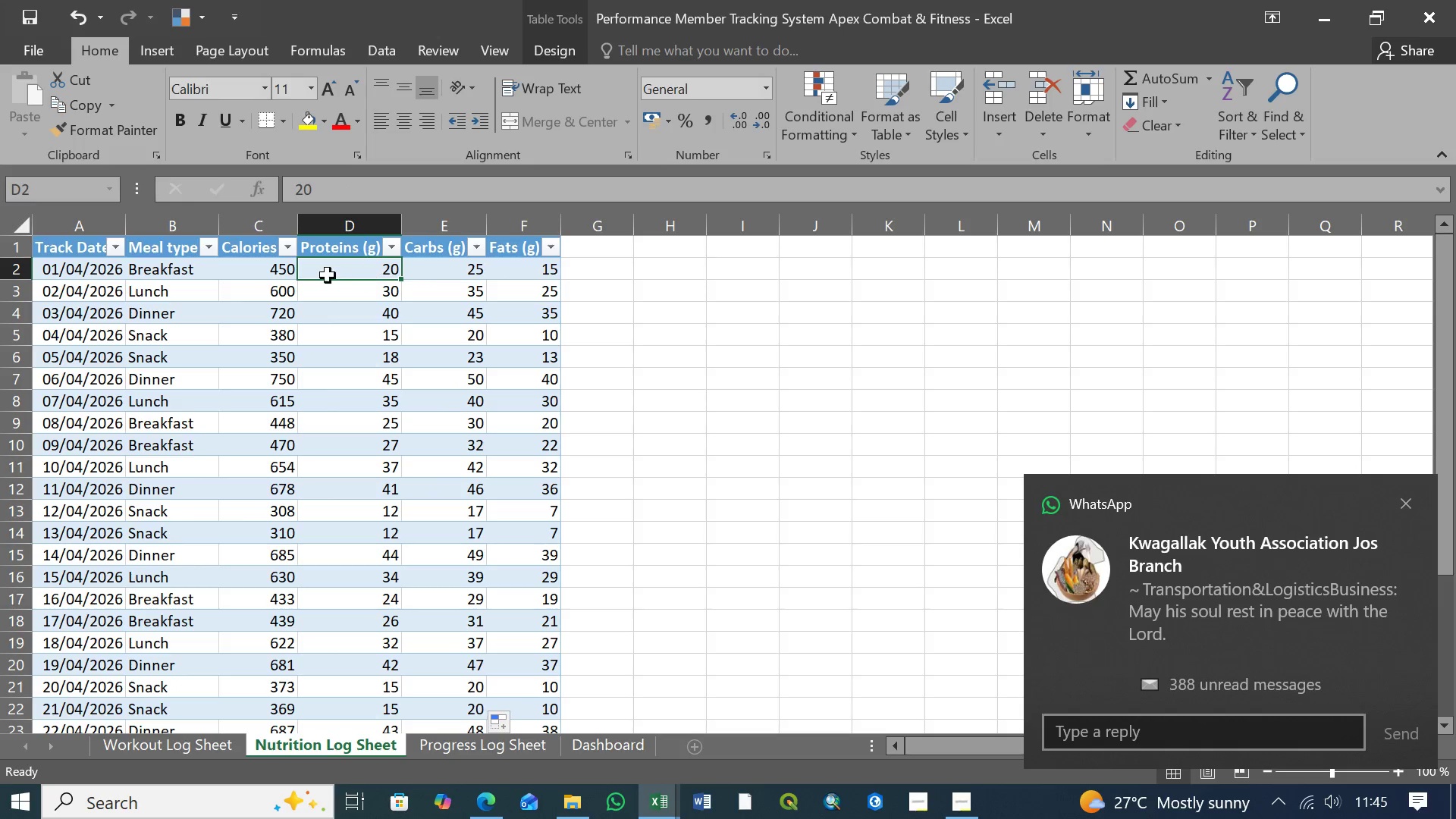 
left_click([337, 275])
 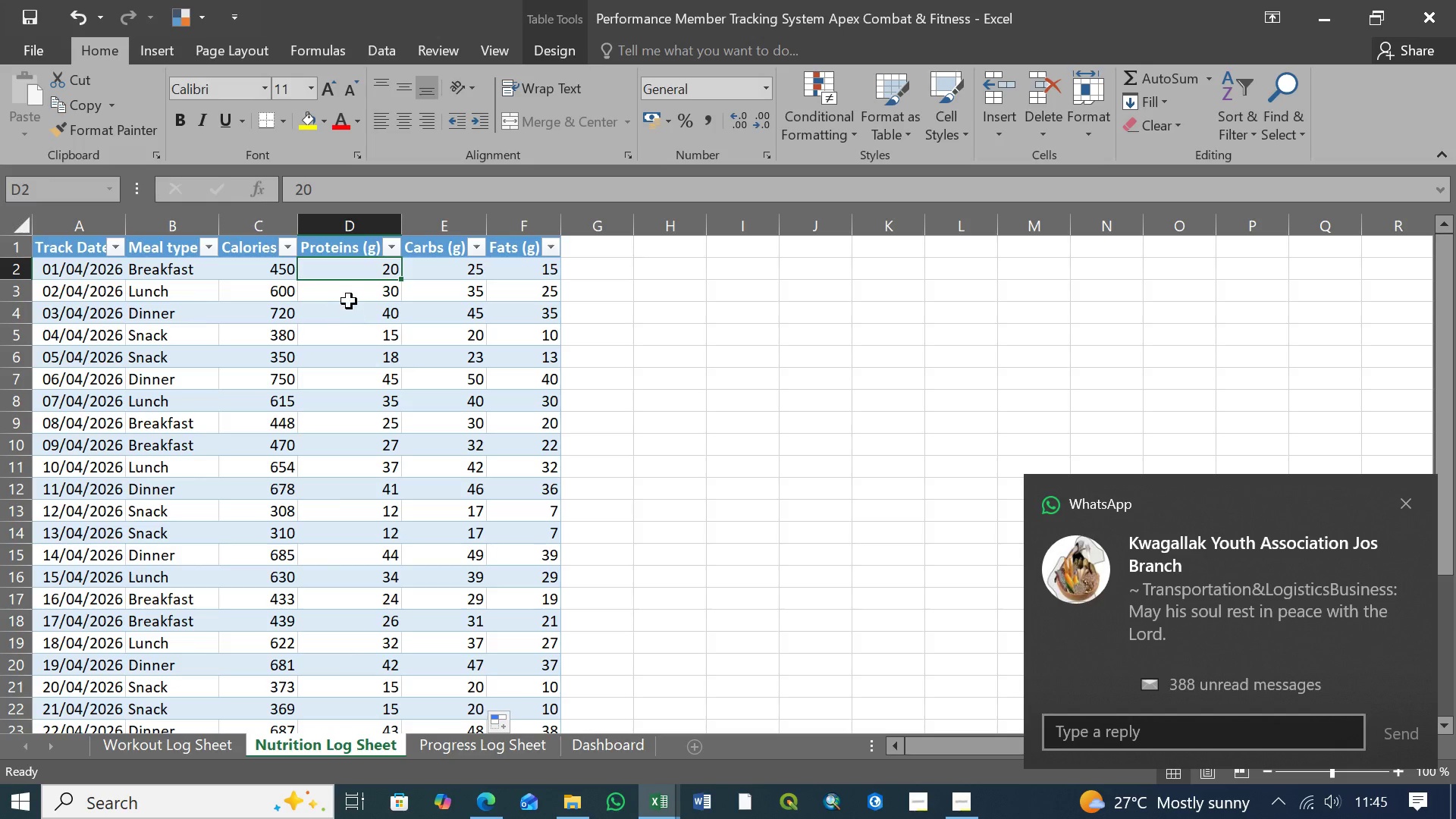 
left_click([350, 296])
 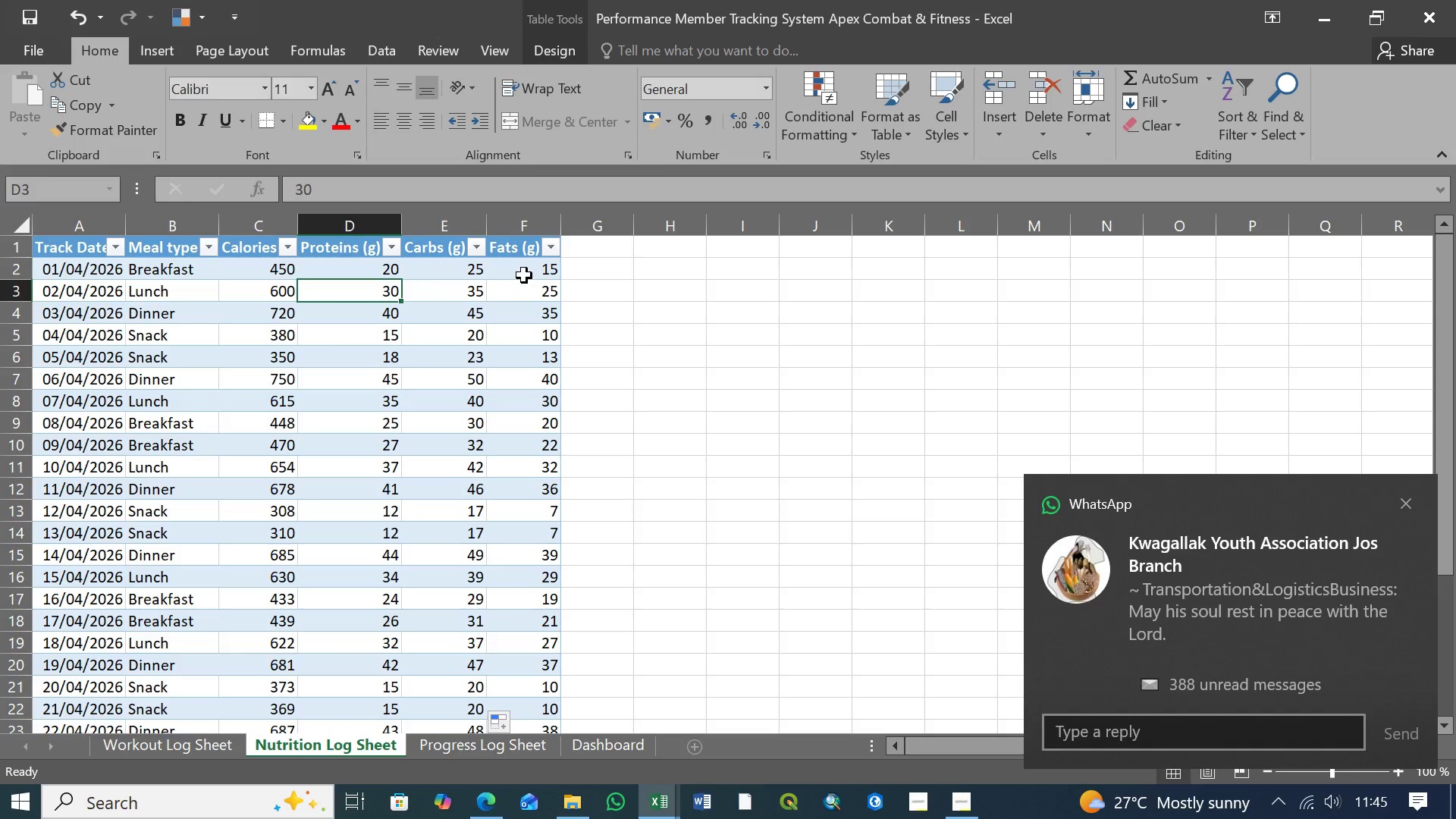 
left_click([529, 270])
 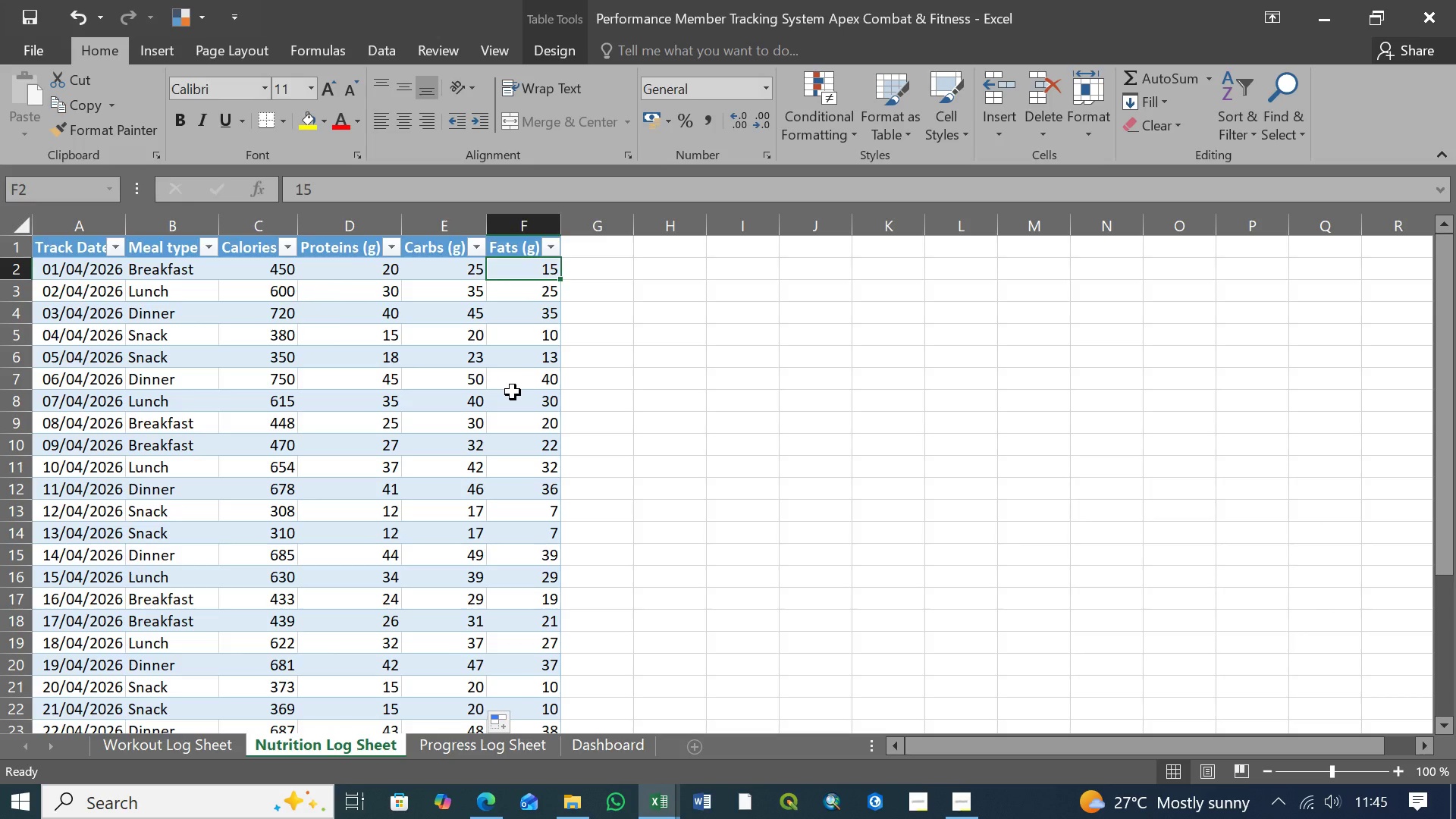 
wait(12.86)
 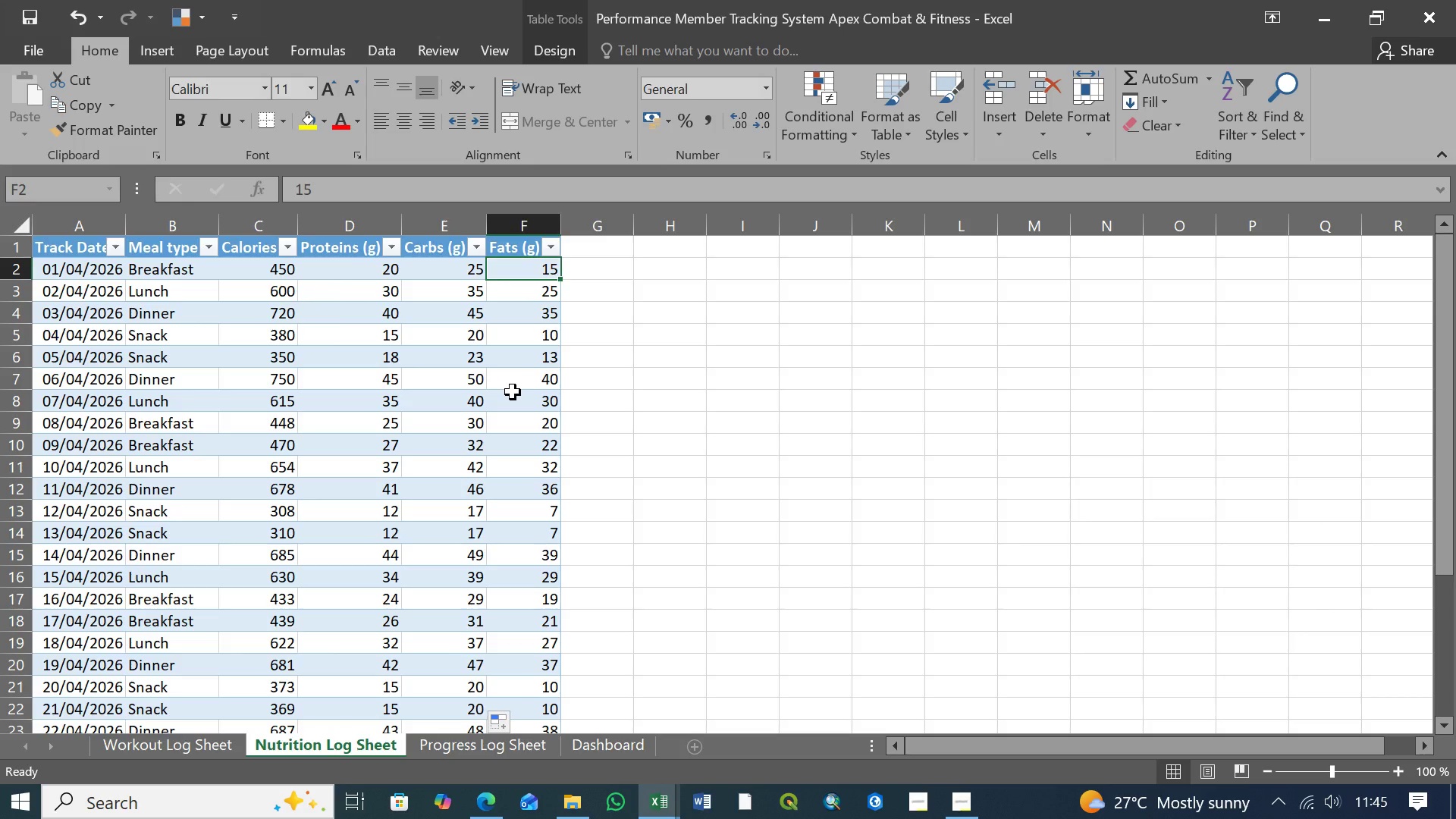 
key(Equal)
 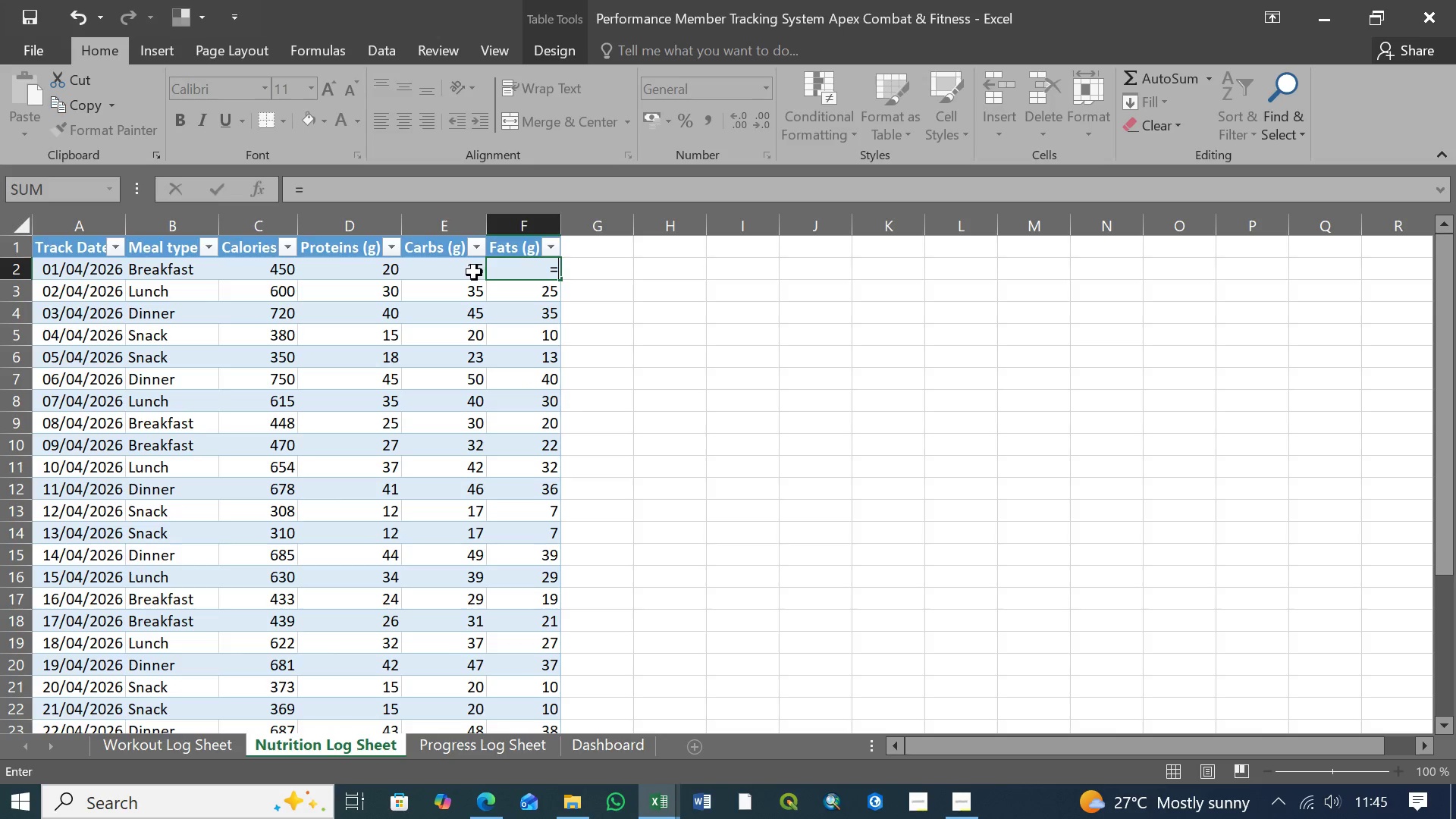 
left_click([464, 270])
 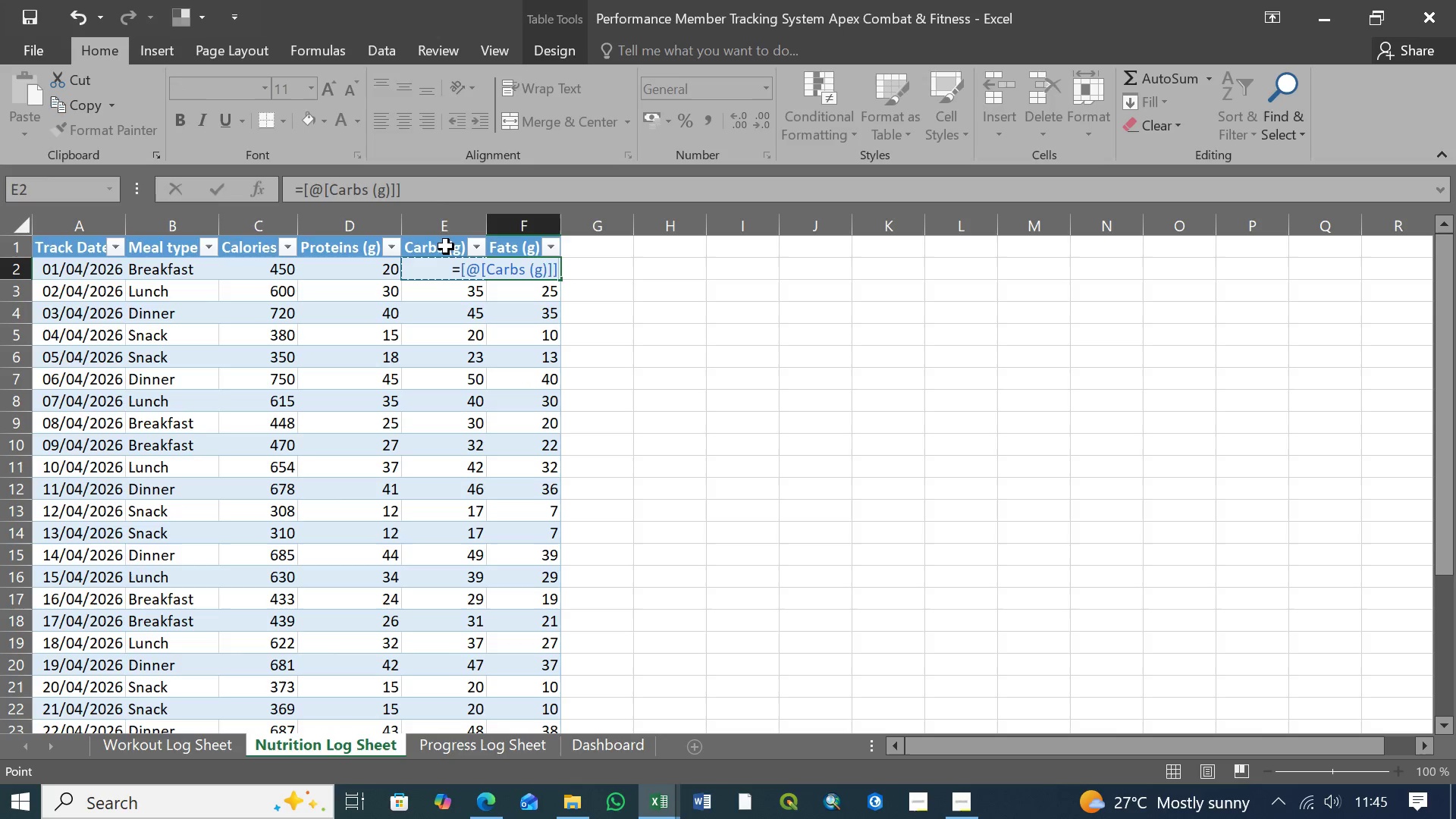 
left_click([435, 184])
 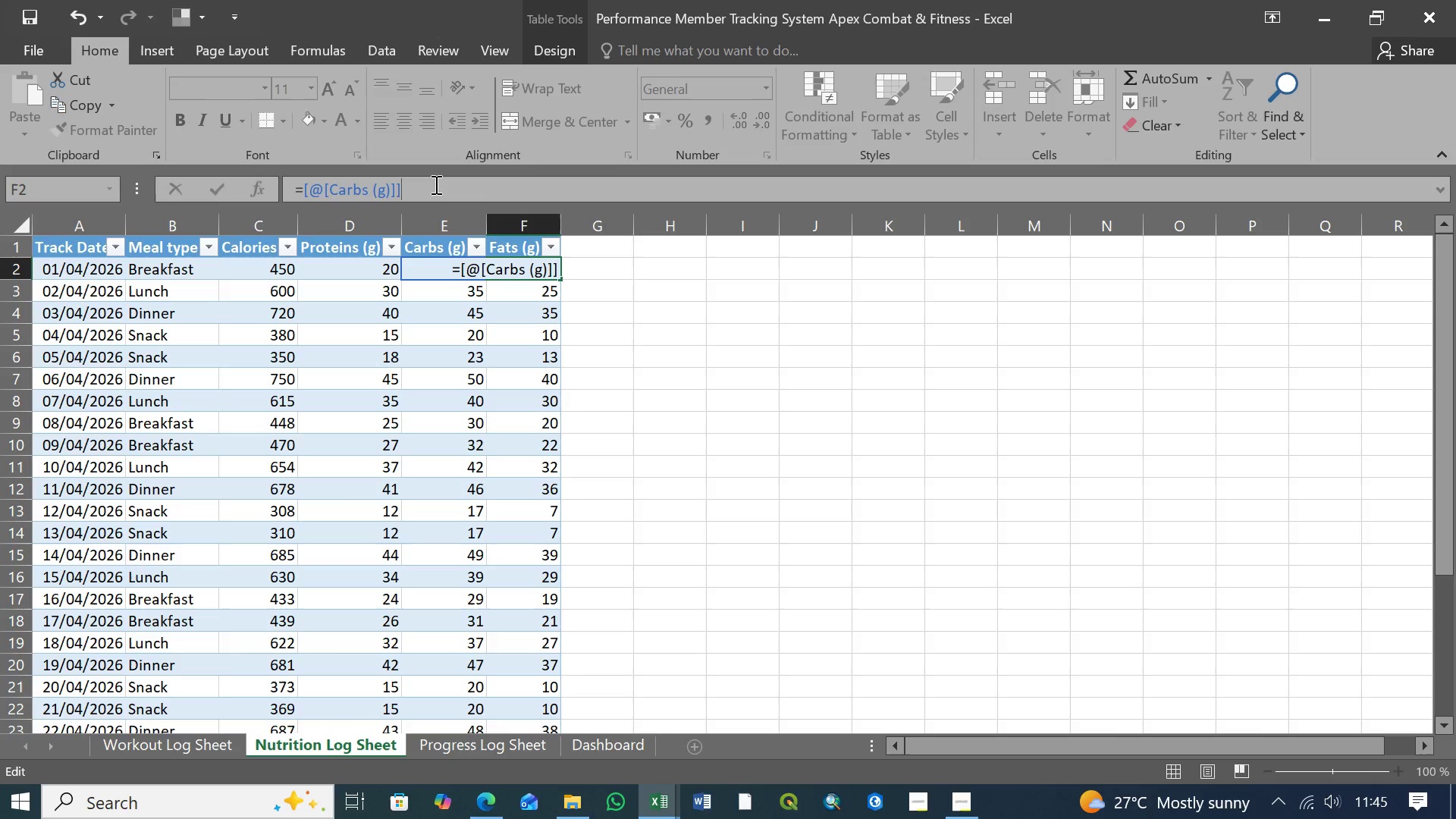 
type(-10)
 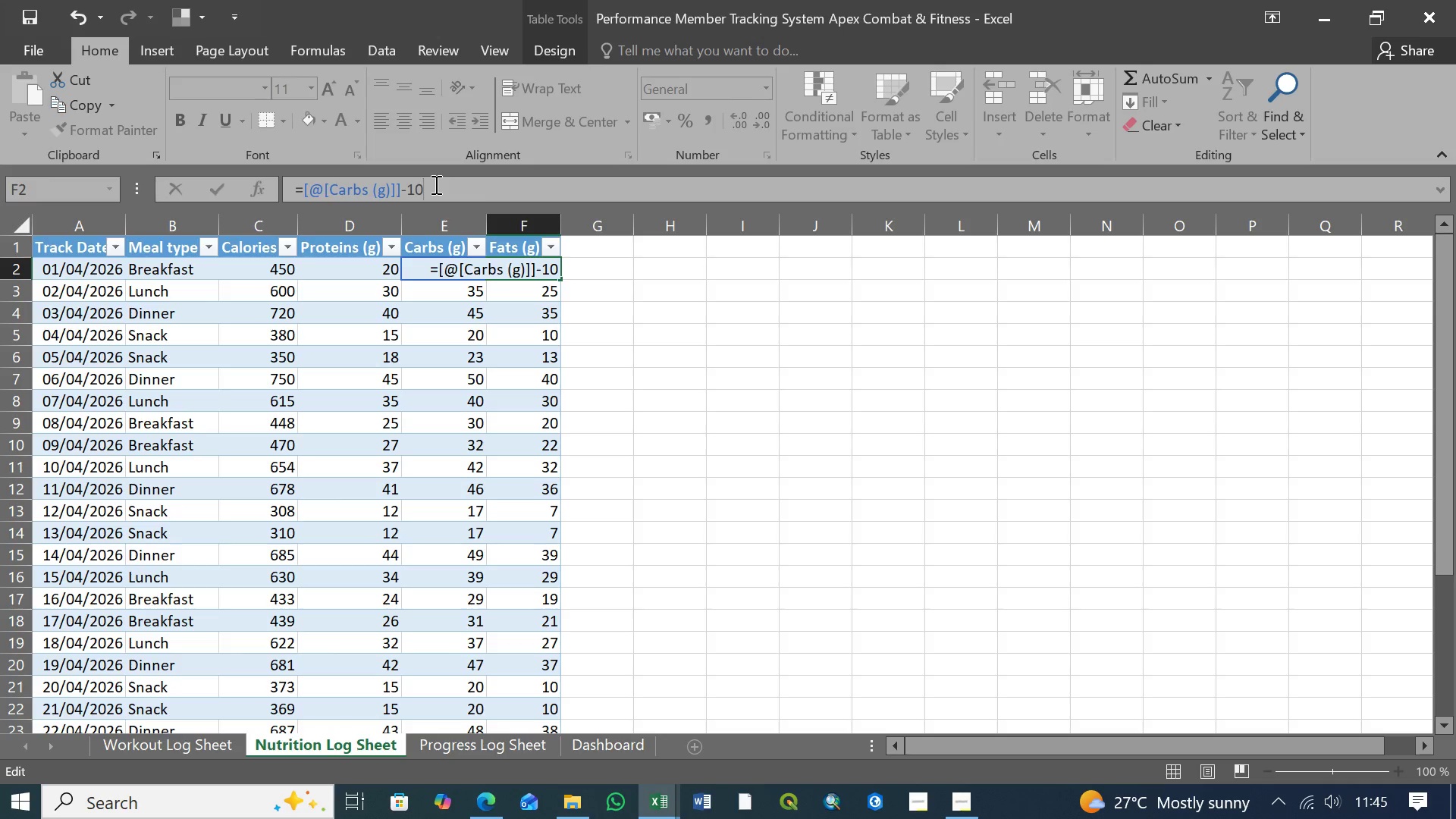 
key(Enter)
 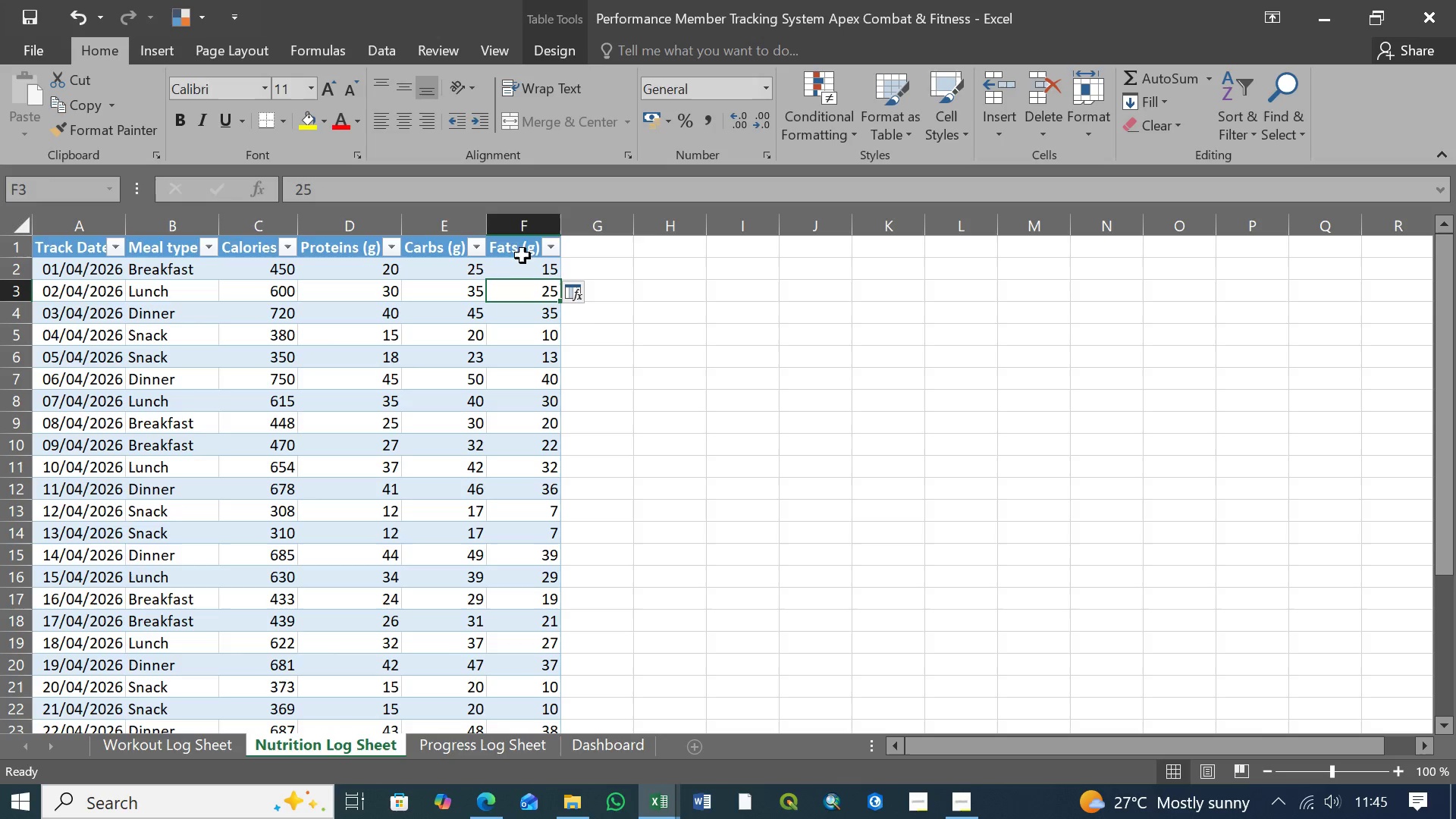 
left_click([539, 265])
 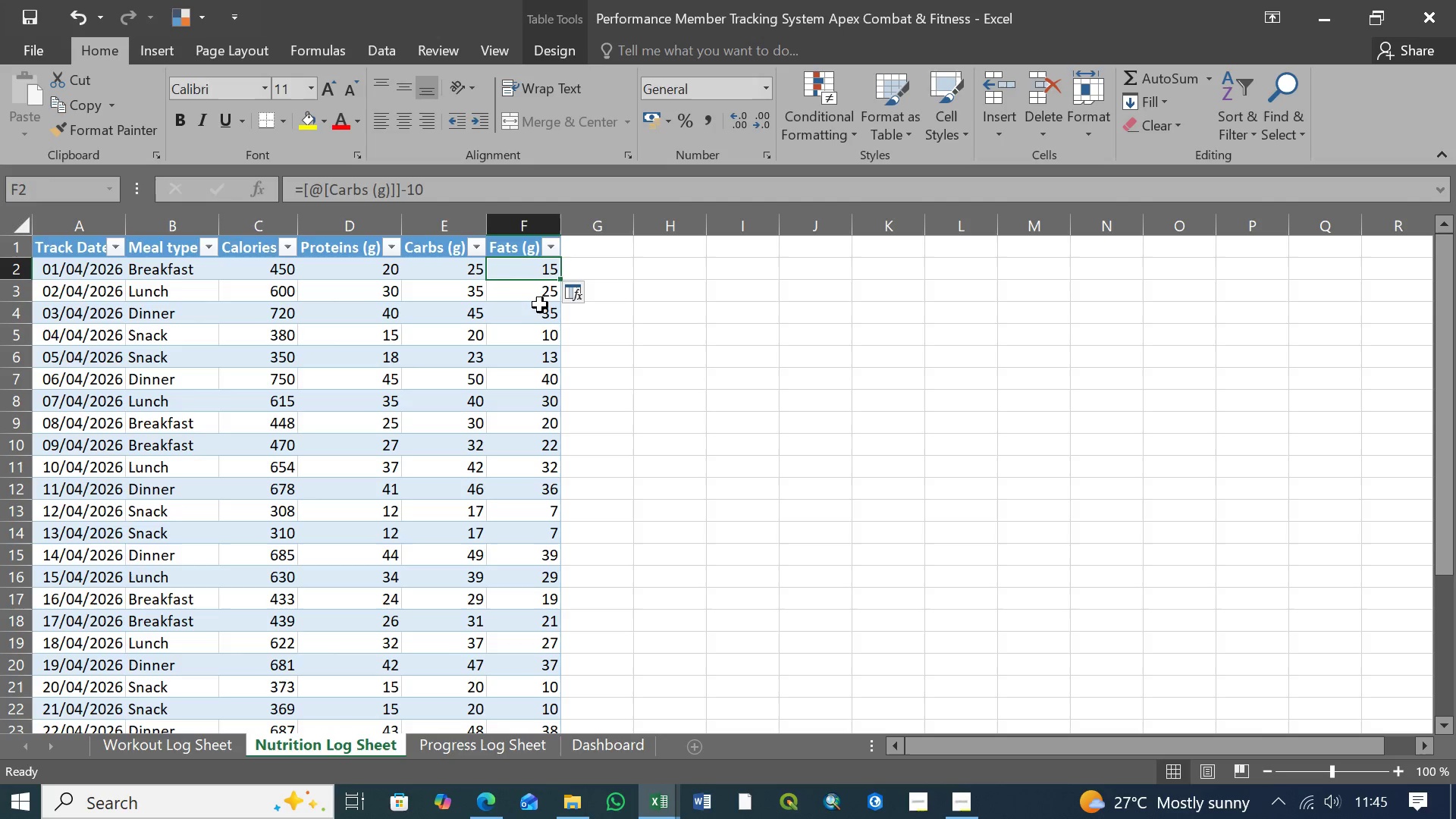 
left_click([539, 299])
 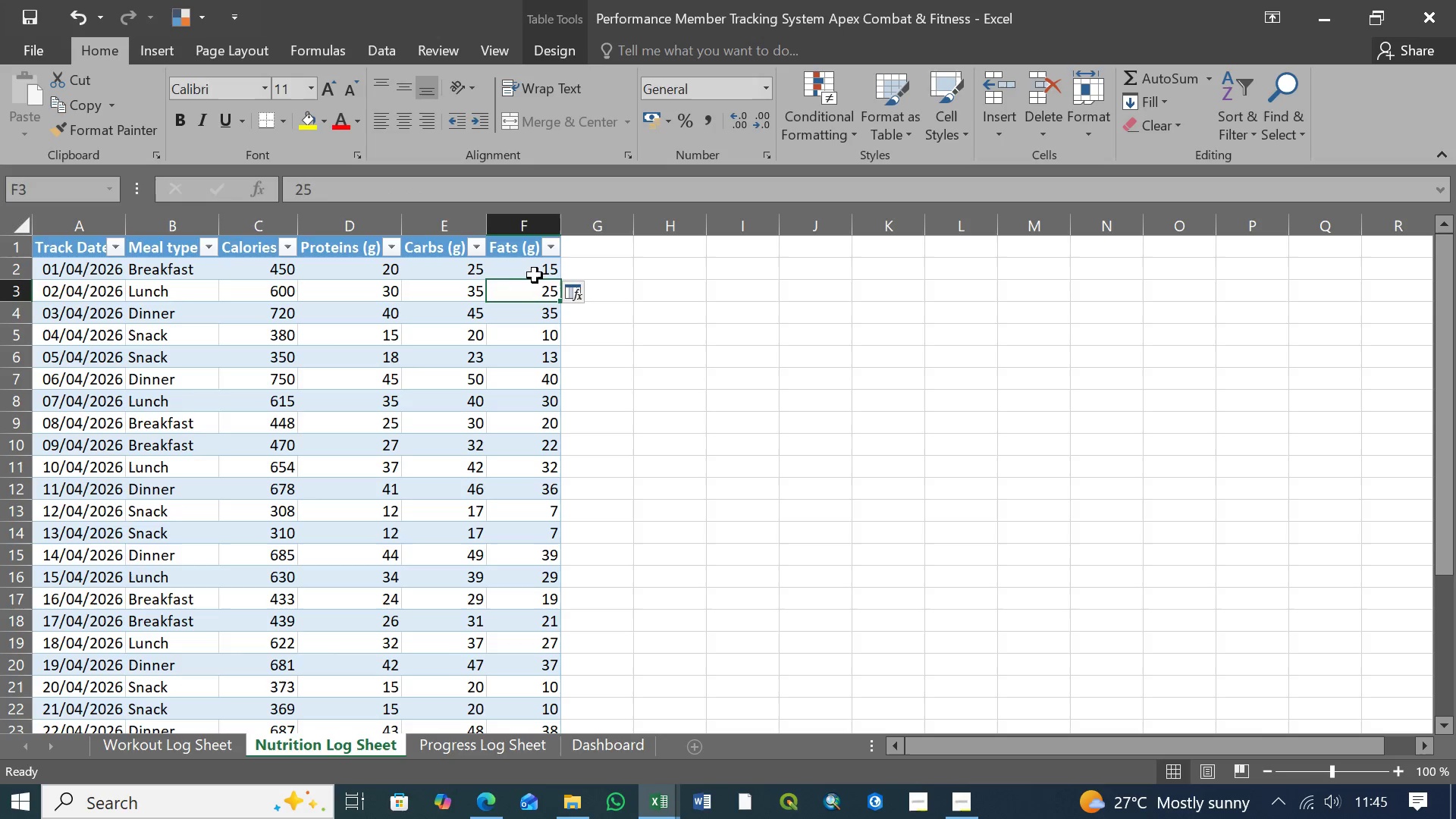 
left_click([536, 268])
 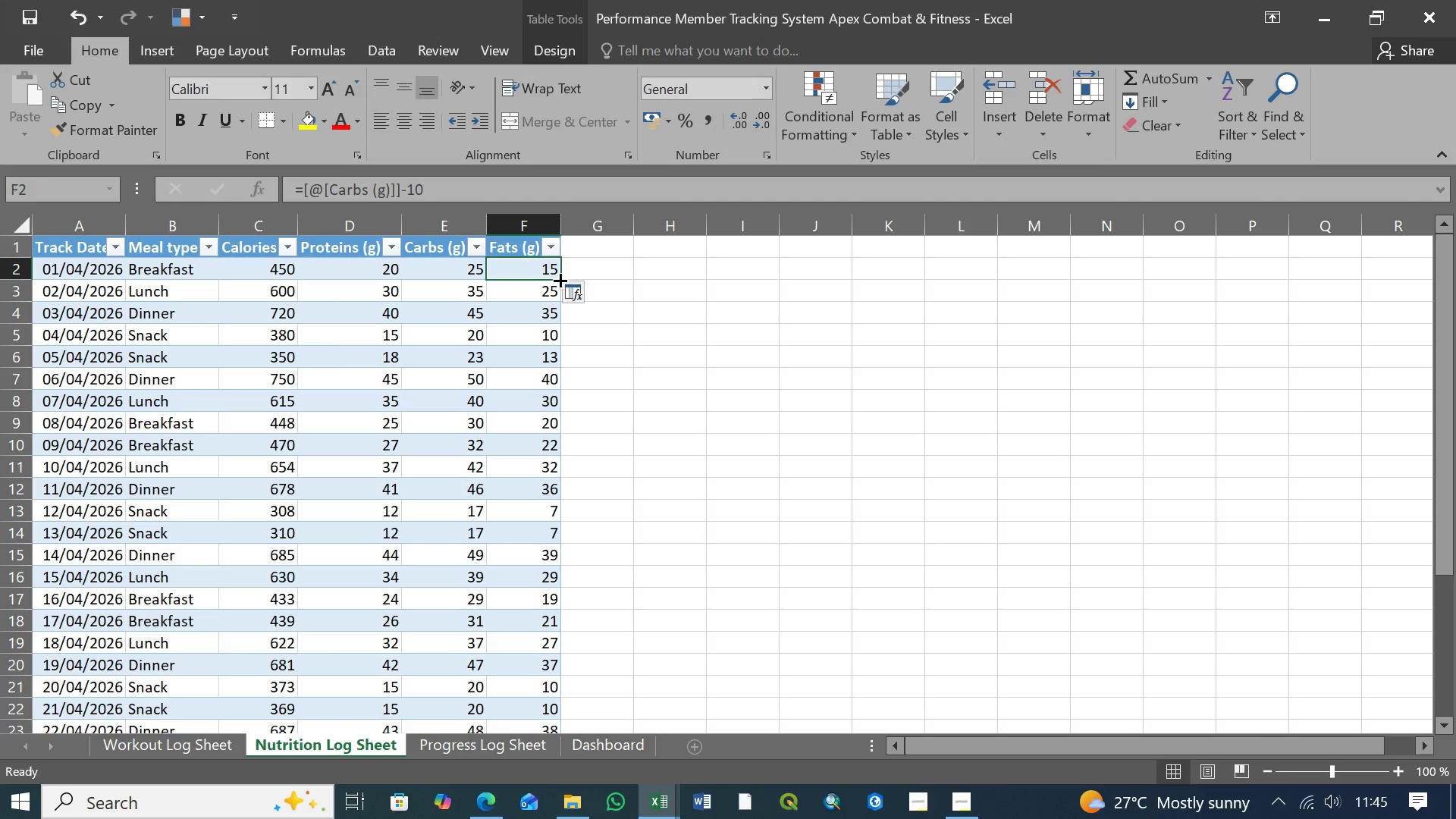 
left_click_drag(start_coordinate=[559, 278], to_coordinate=[555, 676])
 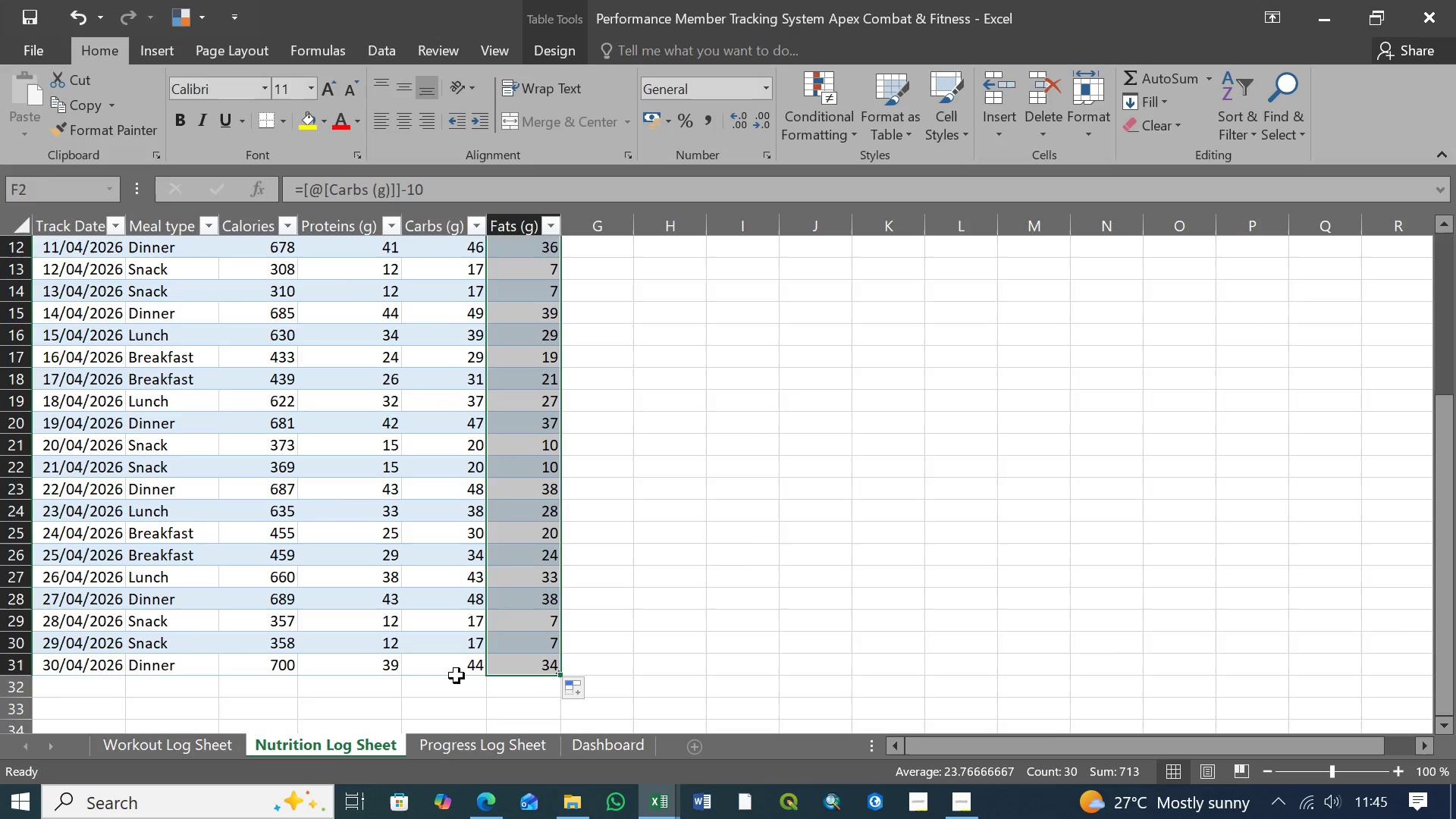 
left_click([466, 689])
 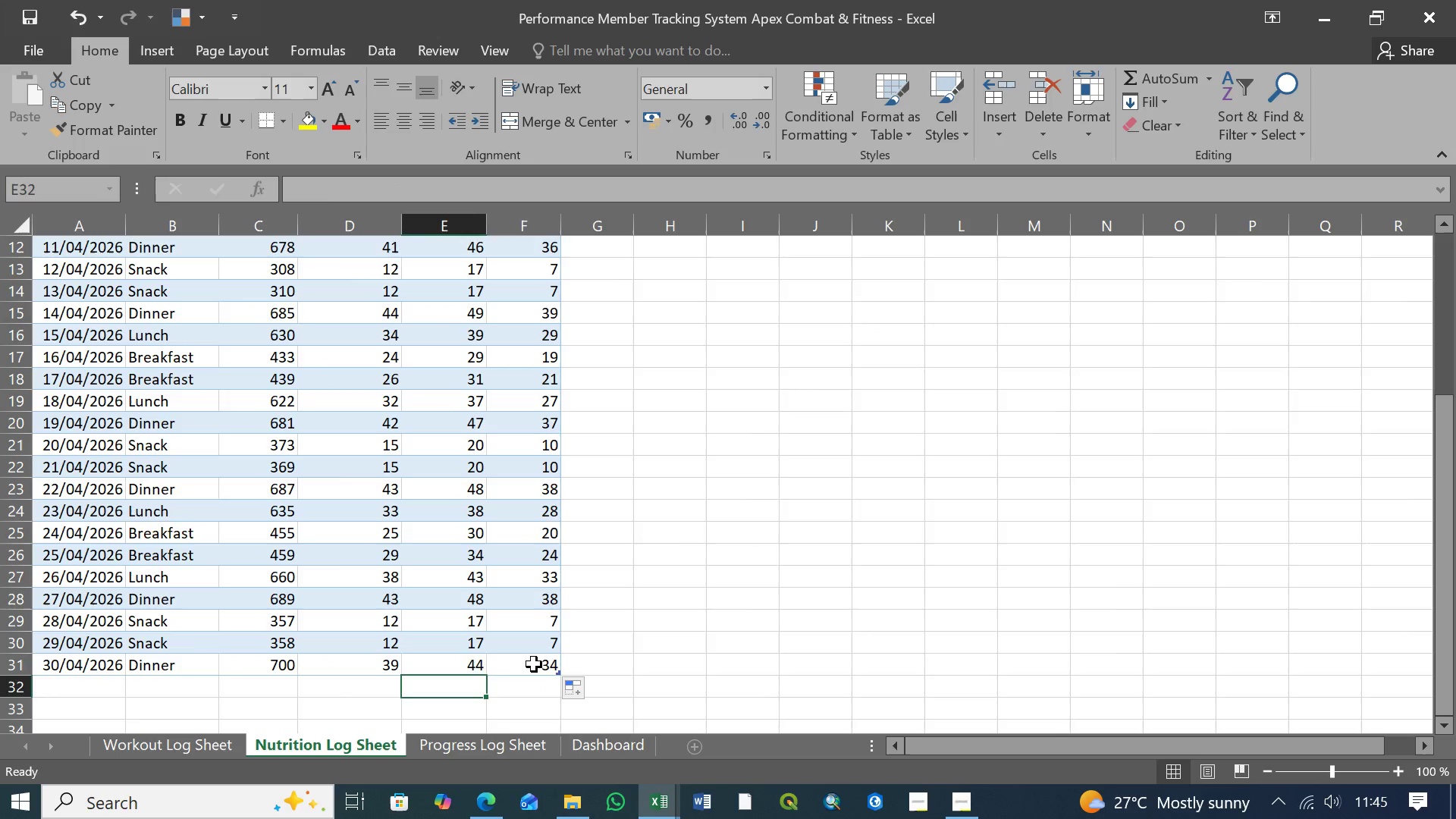 
left_click([534, 664])
 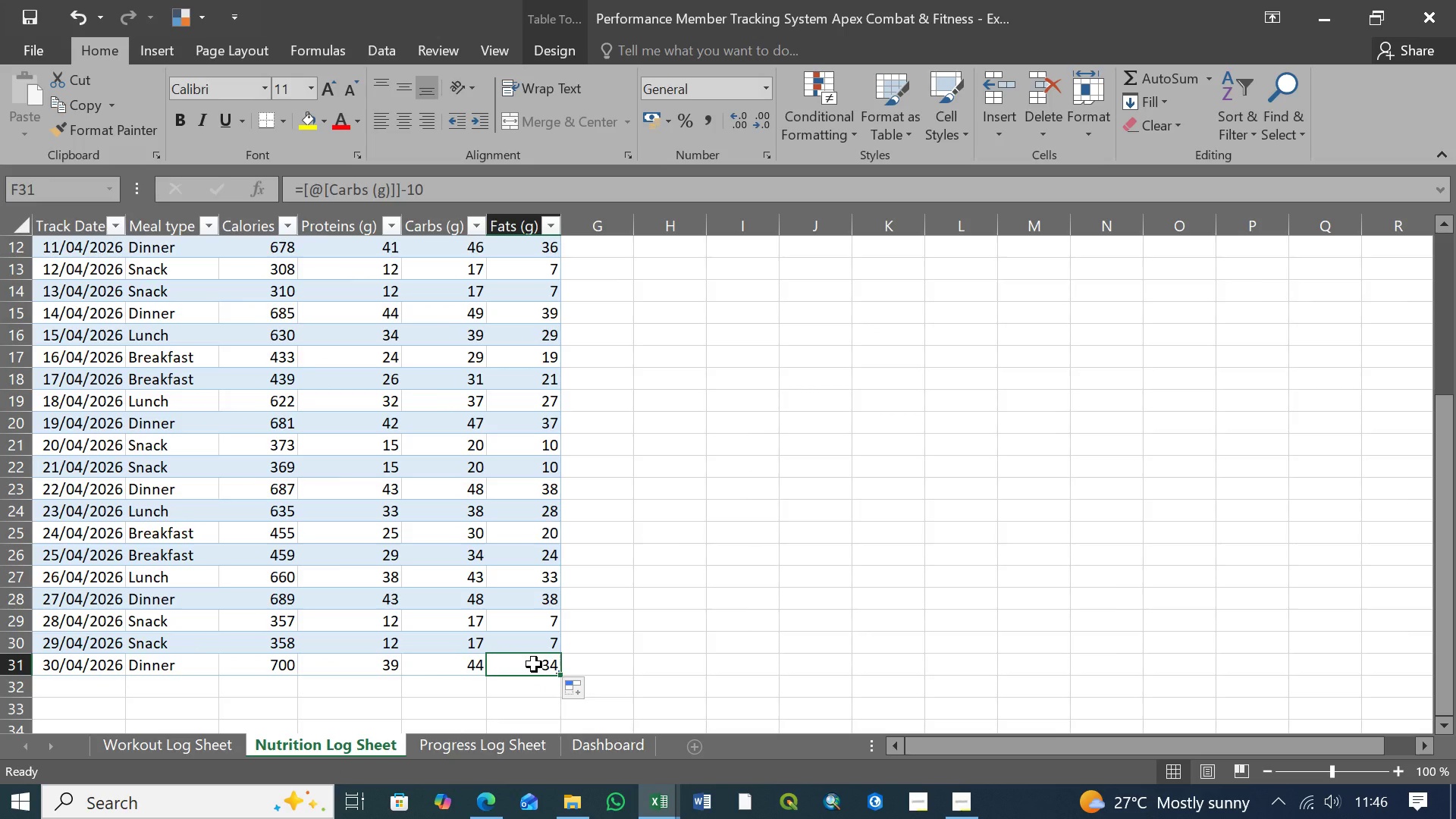 
left_click([536, 642])
 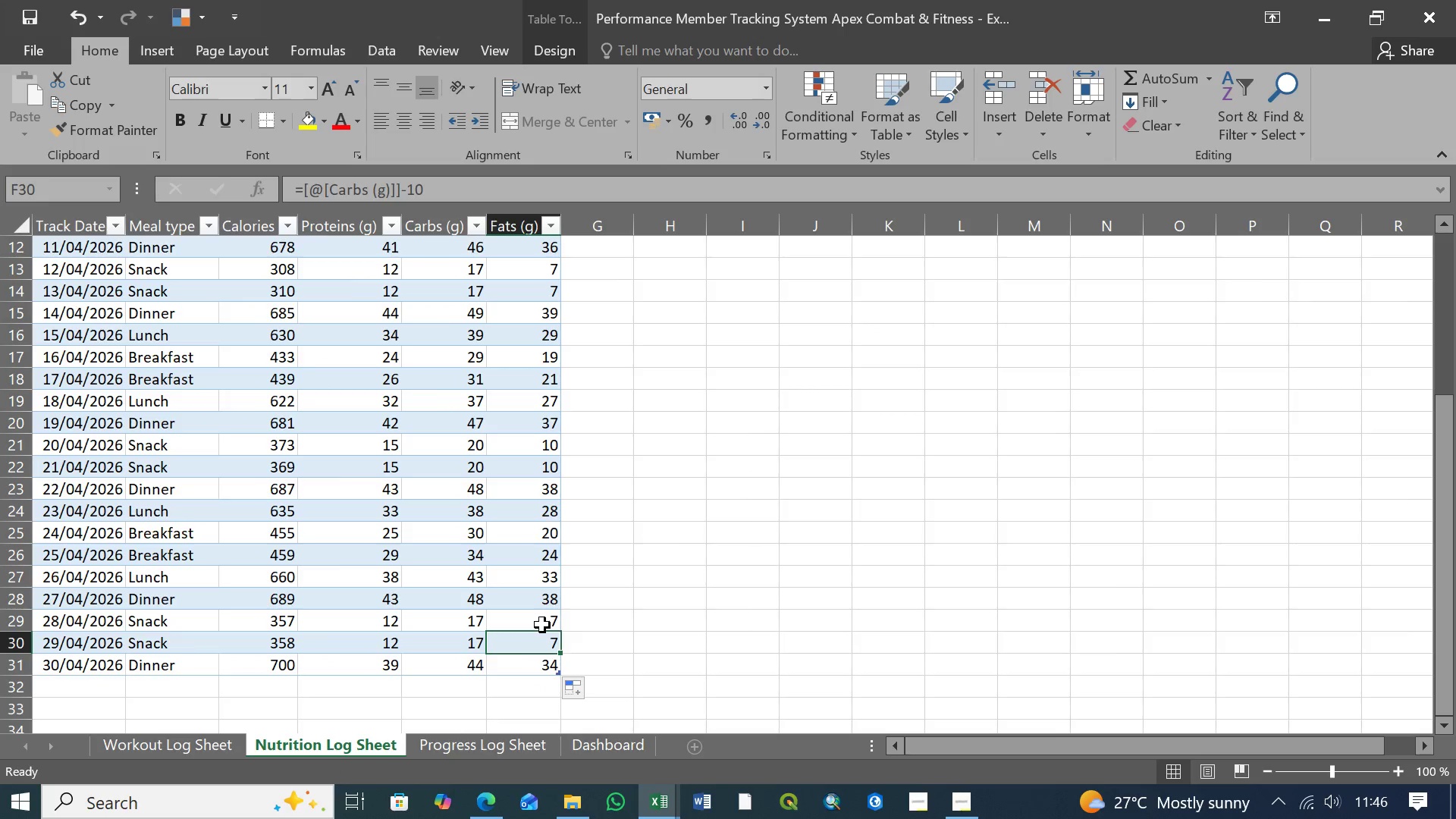 
left_click([542, 625])
 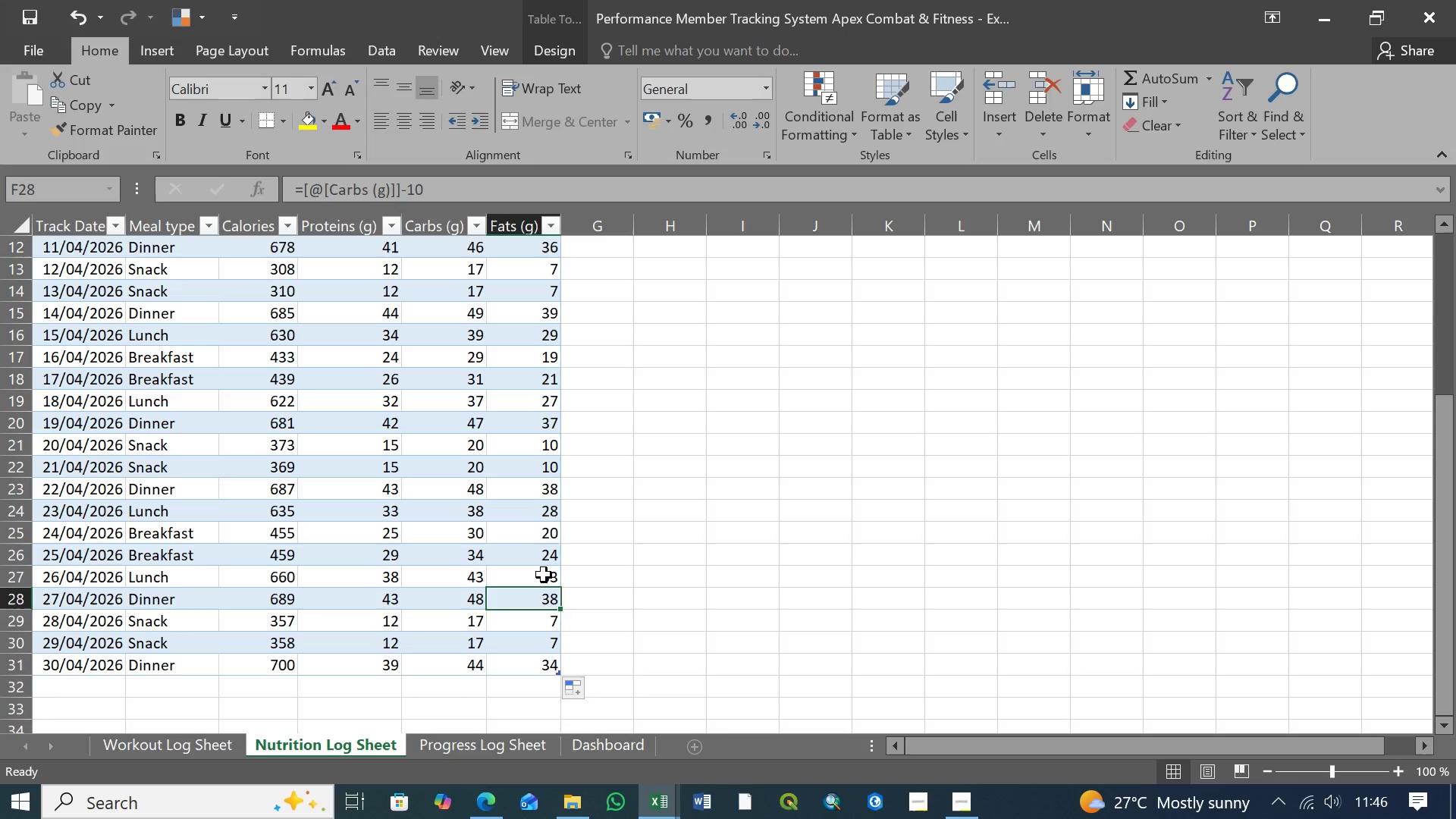 
double_click([544, 574])
 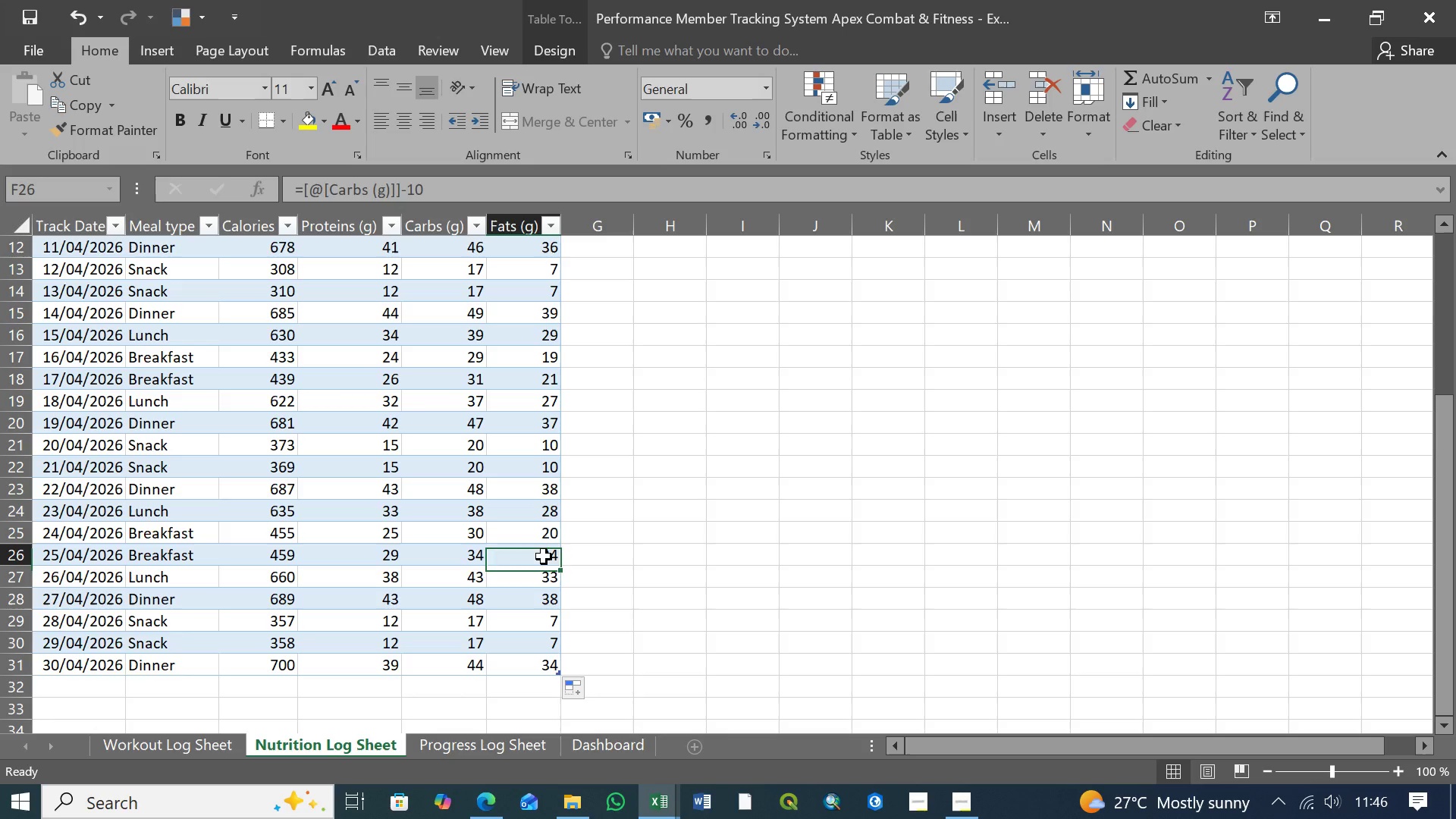 
triple_click([544, 557])
 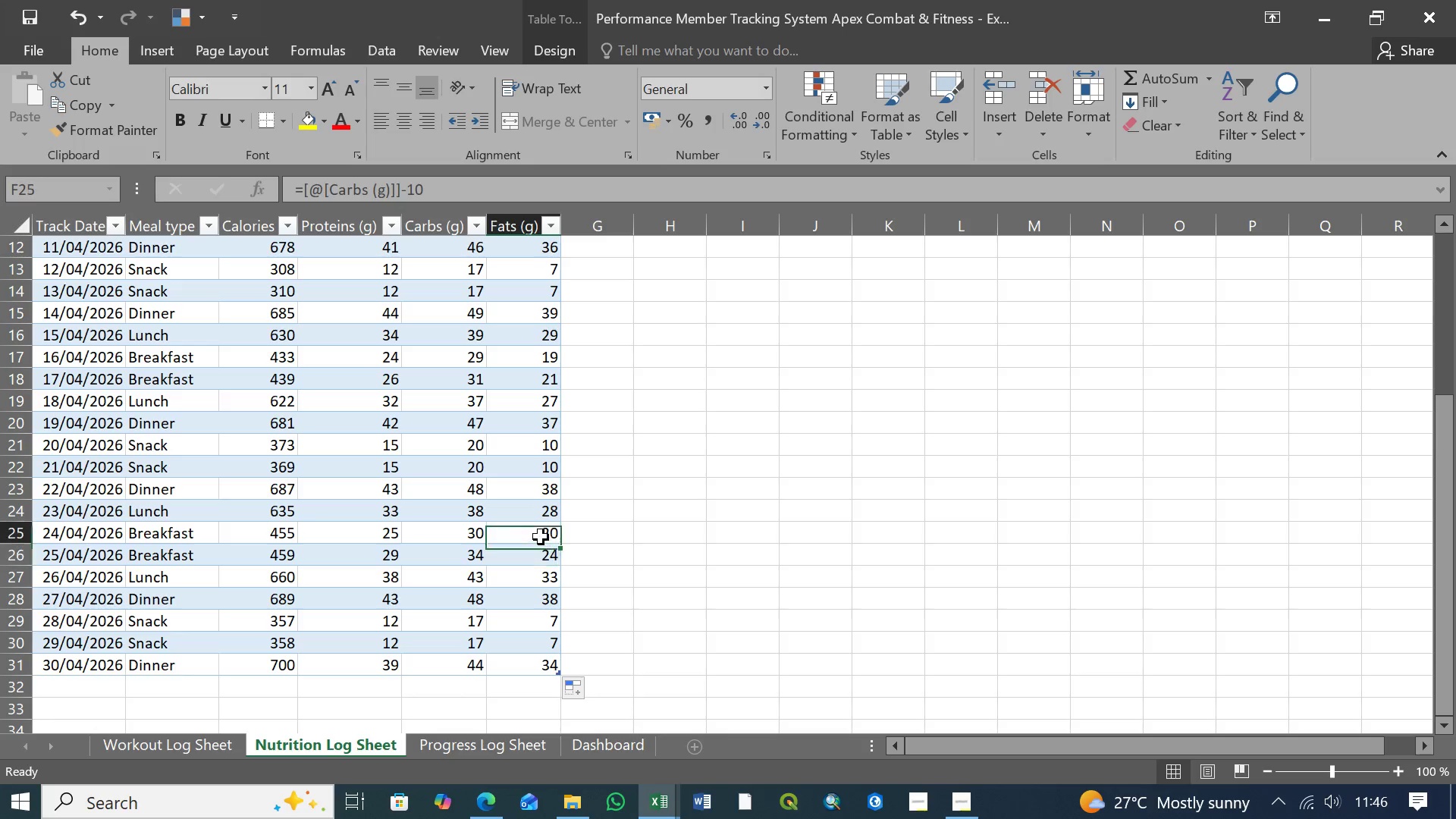 
triple_click([541, 537])
 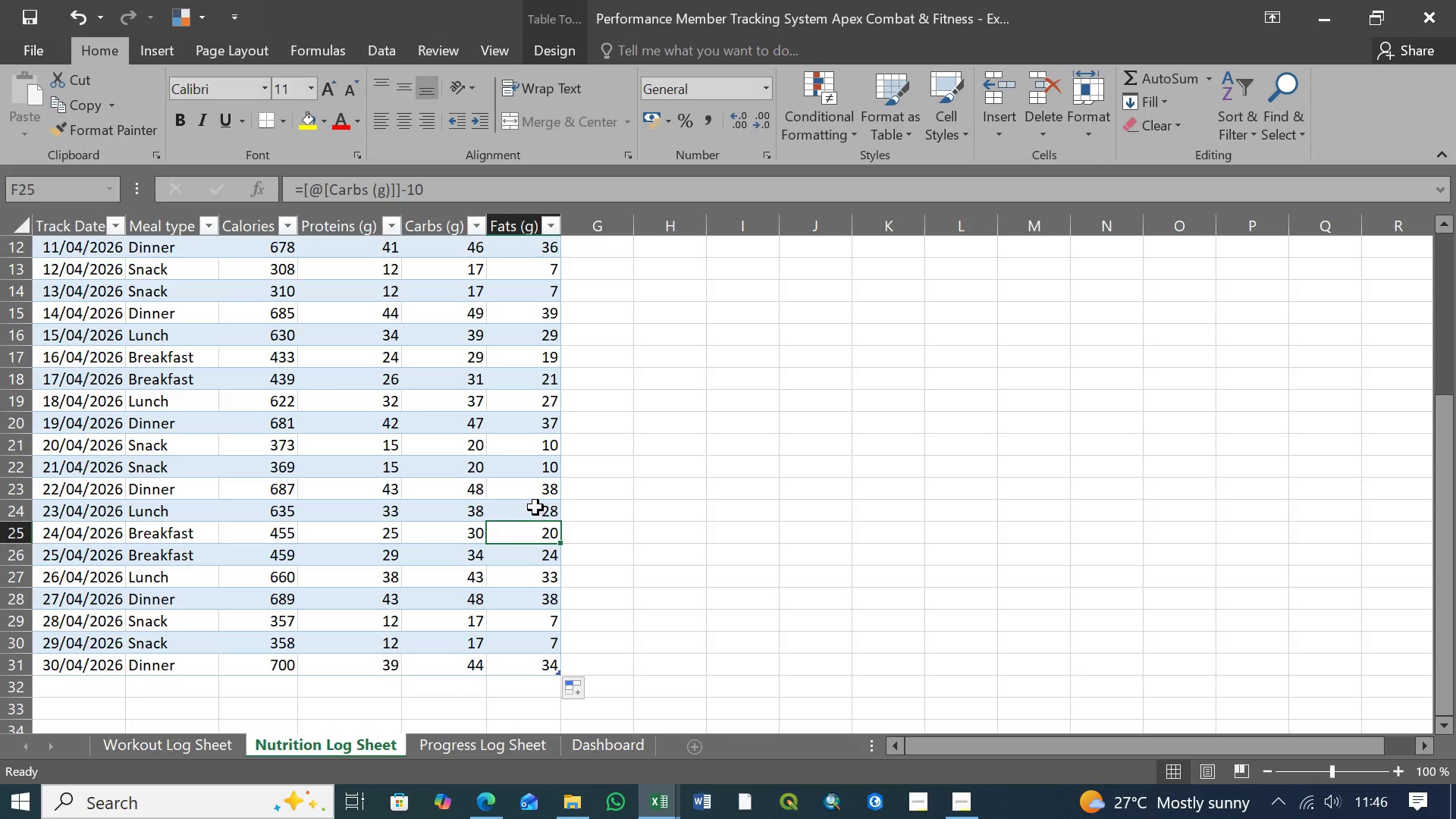 
triple_click([535, 507])
 